 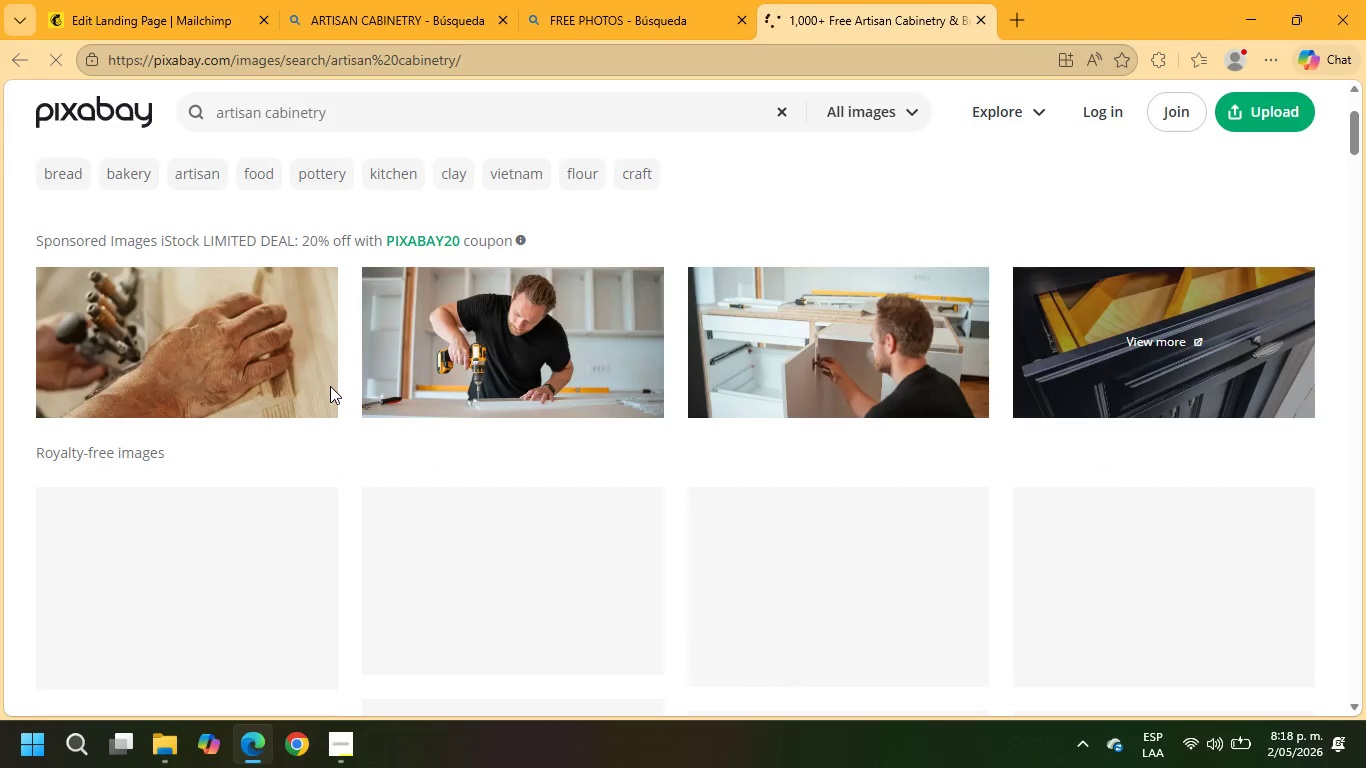 
scroll: coordinate [553, 413], scroll_direction: down, amount: 9.0
 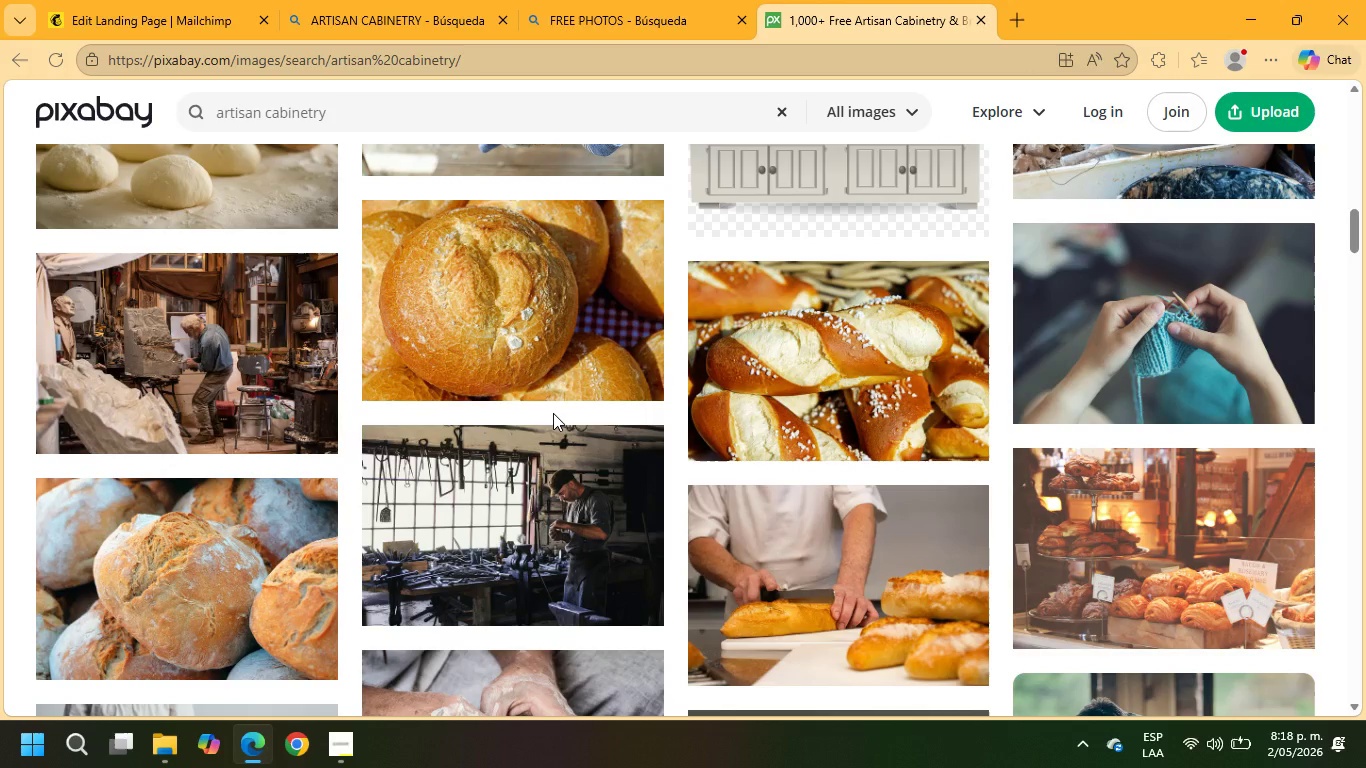 
scroll: coordinate [553, 413], scroll_direction: down, amount: 2.0
 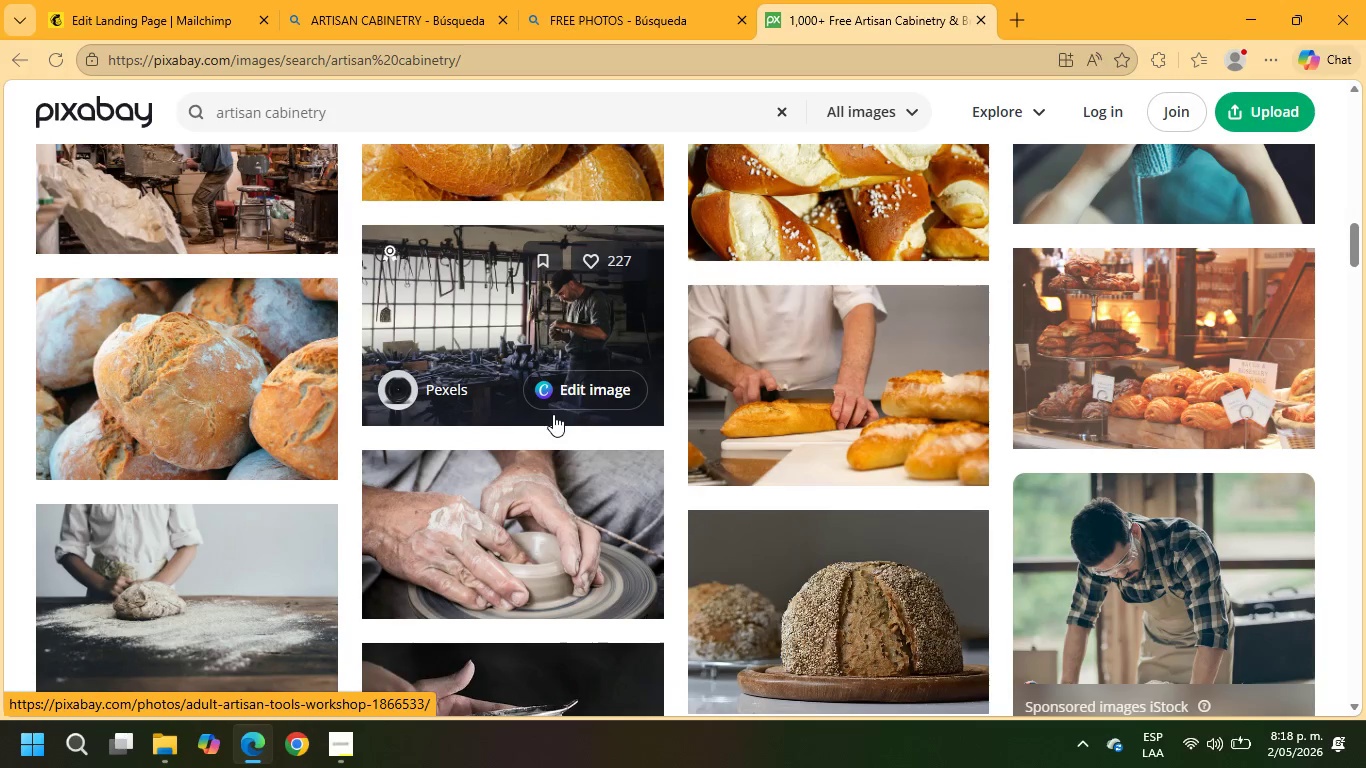 
scroll: coordinate [553, 414], scroll_direction: up, amount: 1.0
 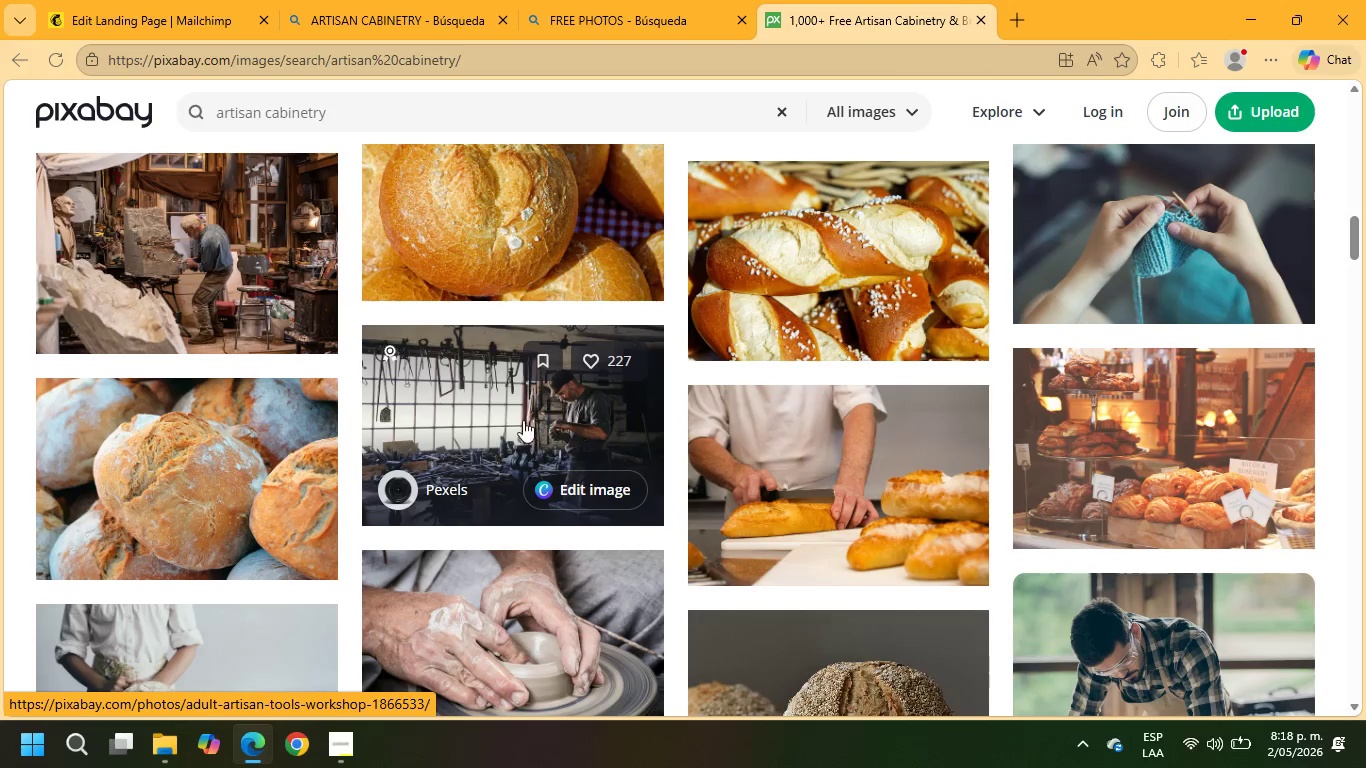 
scroll: coordinate [516, 422], scroll_direction: down, amount: 5.0
 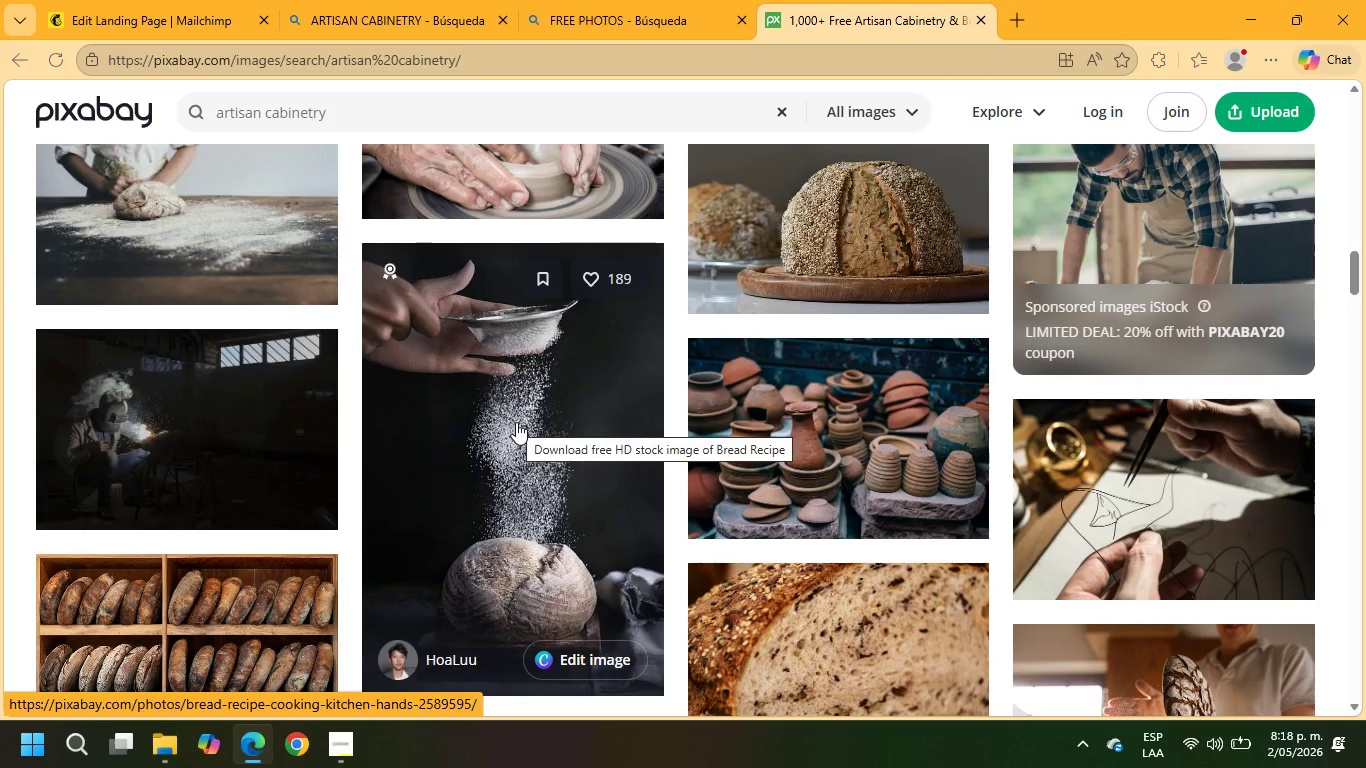 
mouse_move([314, 422])
 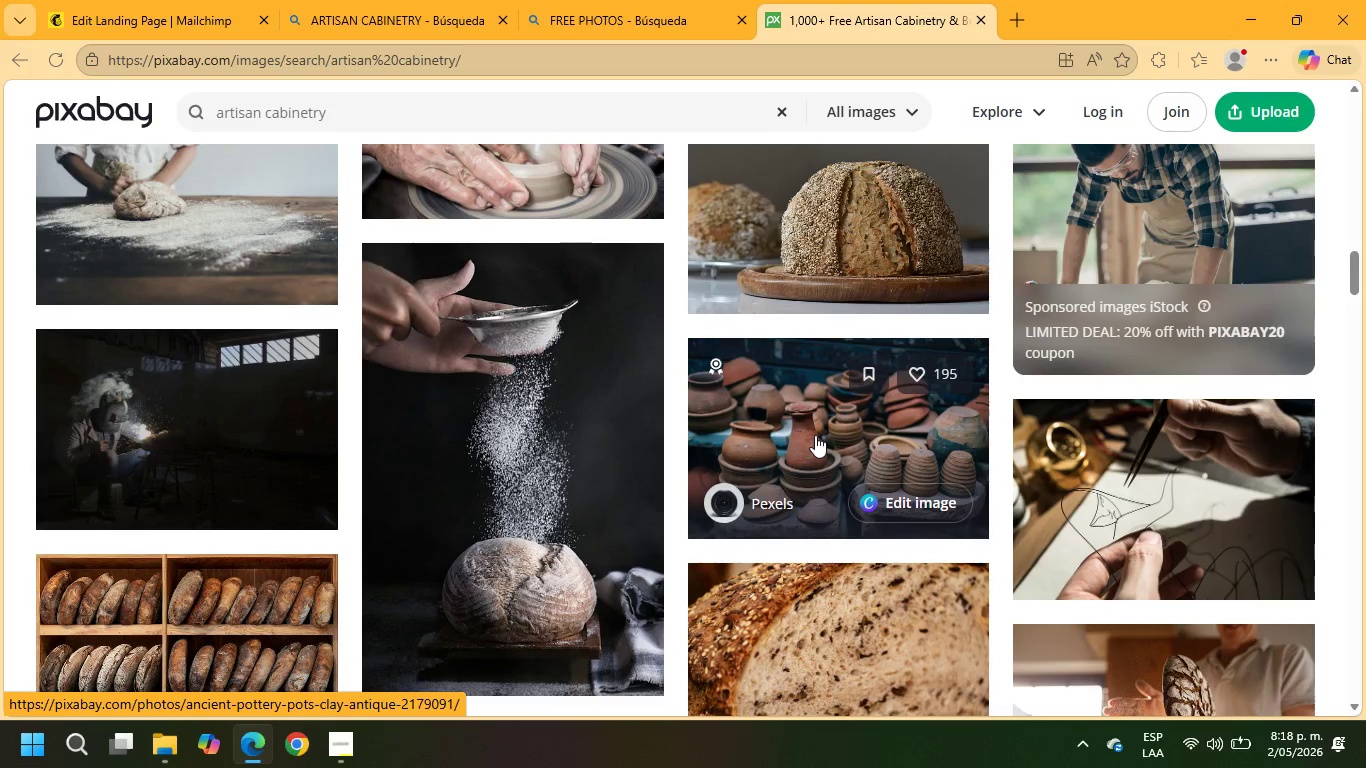 
scroll: coordinate [815, 435], scroll_direction: down, amount: 3.0
 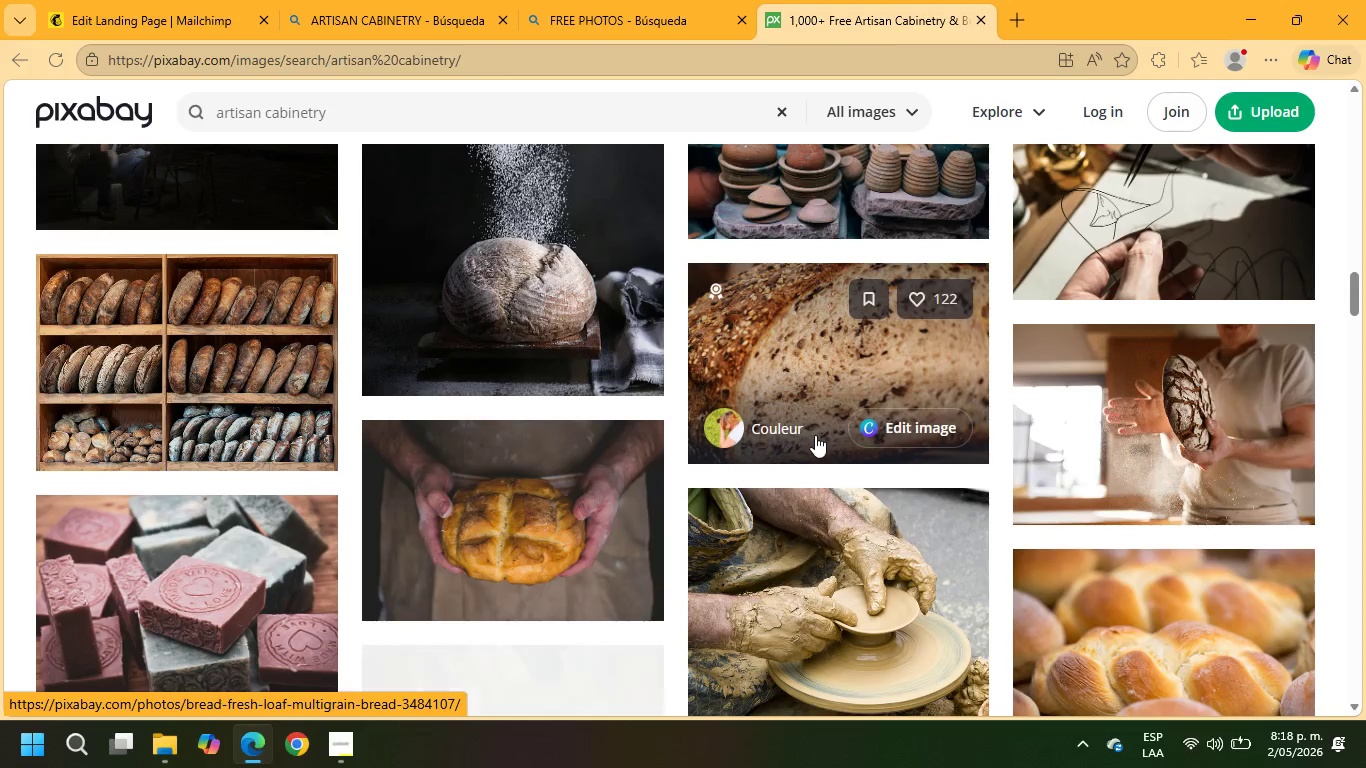 
scroll: coordinate [815, 435], scroll_direction: up, amount: 26.0
 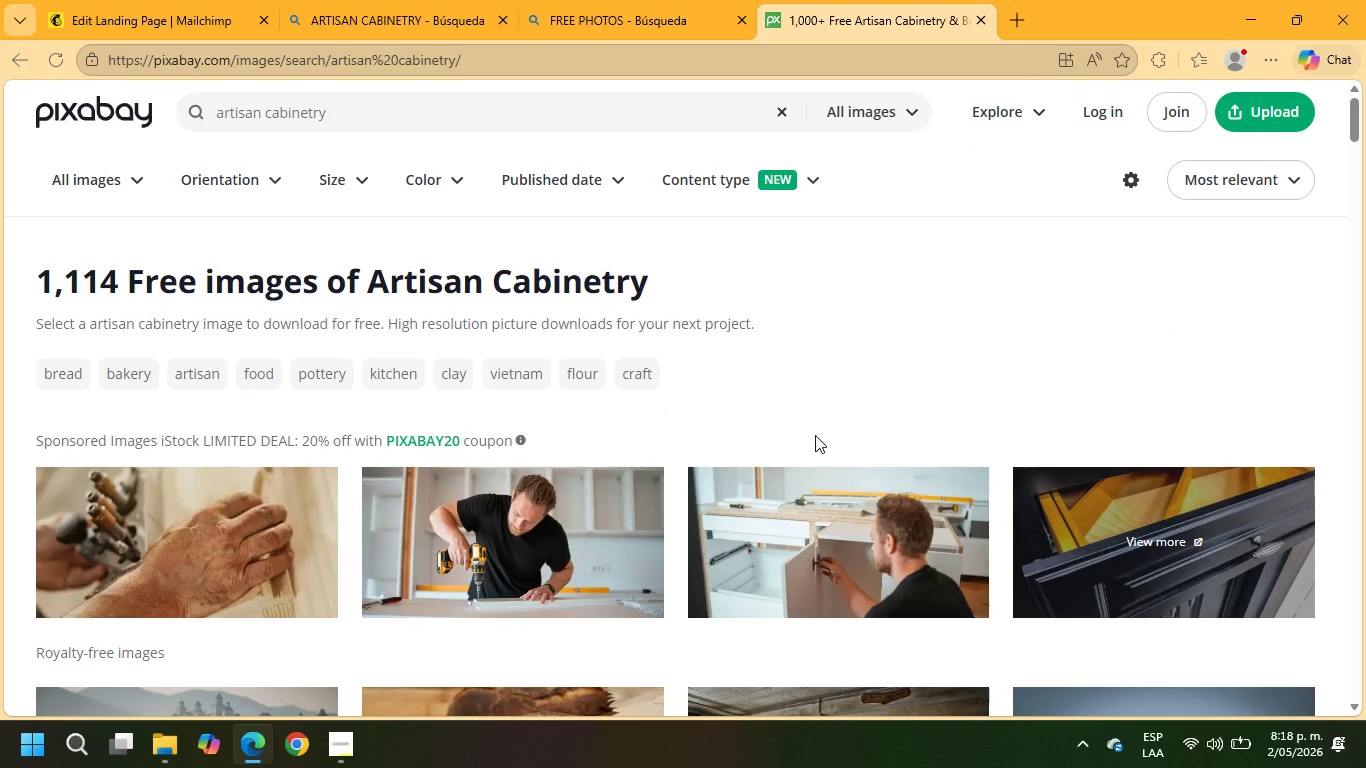 
scroll: coordinate [815, 436], scroll_direction: down, amount: 2.0
 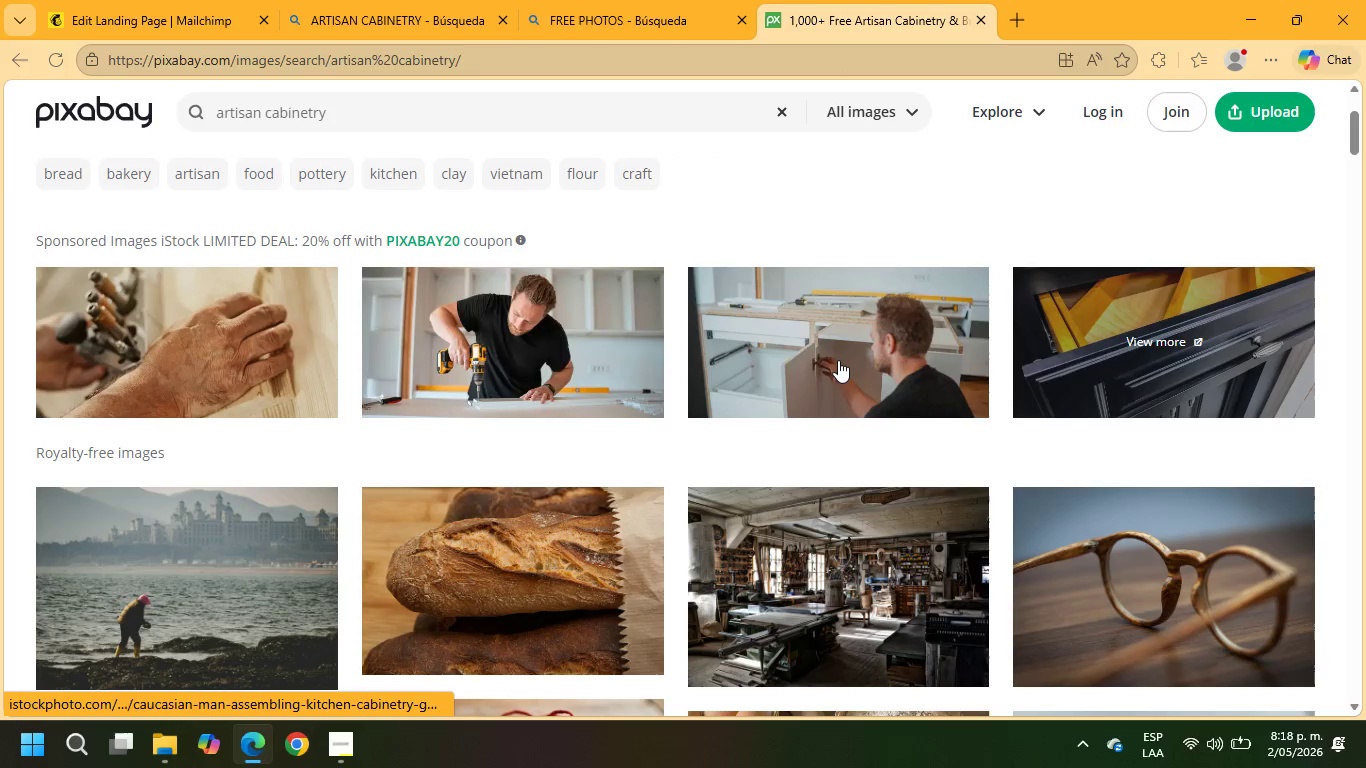 
left_click([838, 360])
 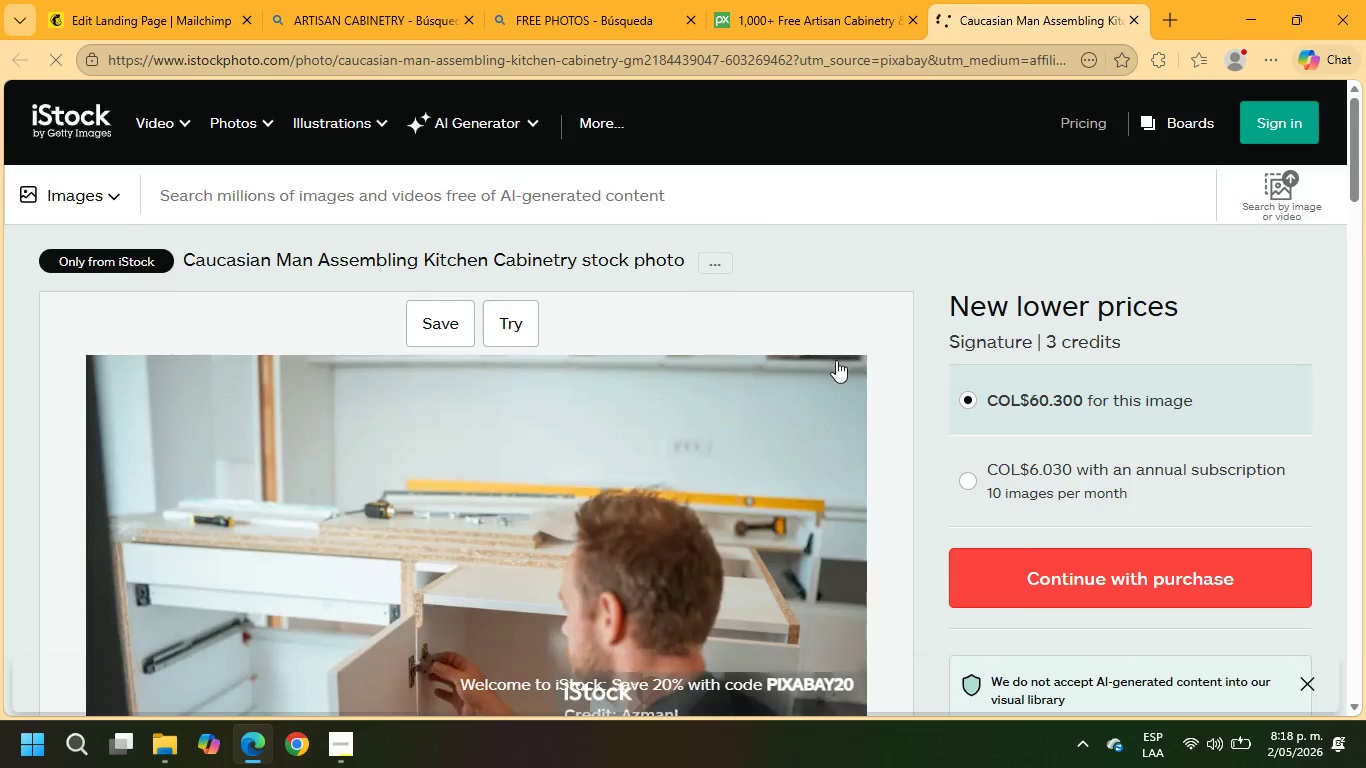 
left_click([11, 63])
 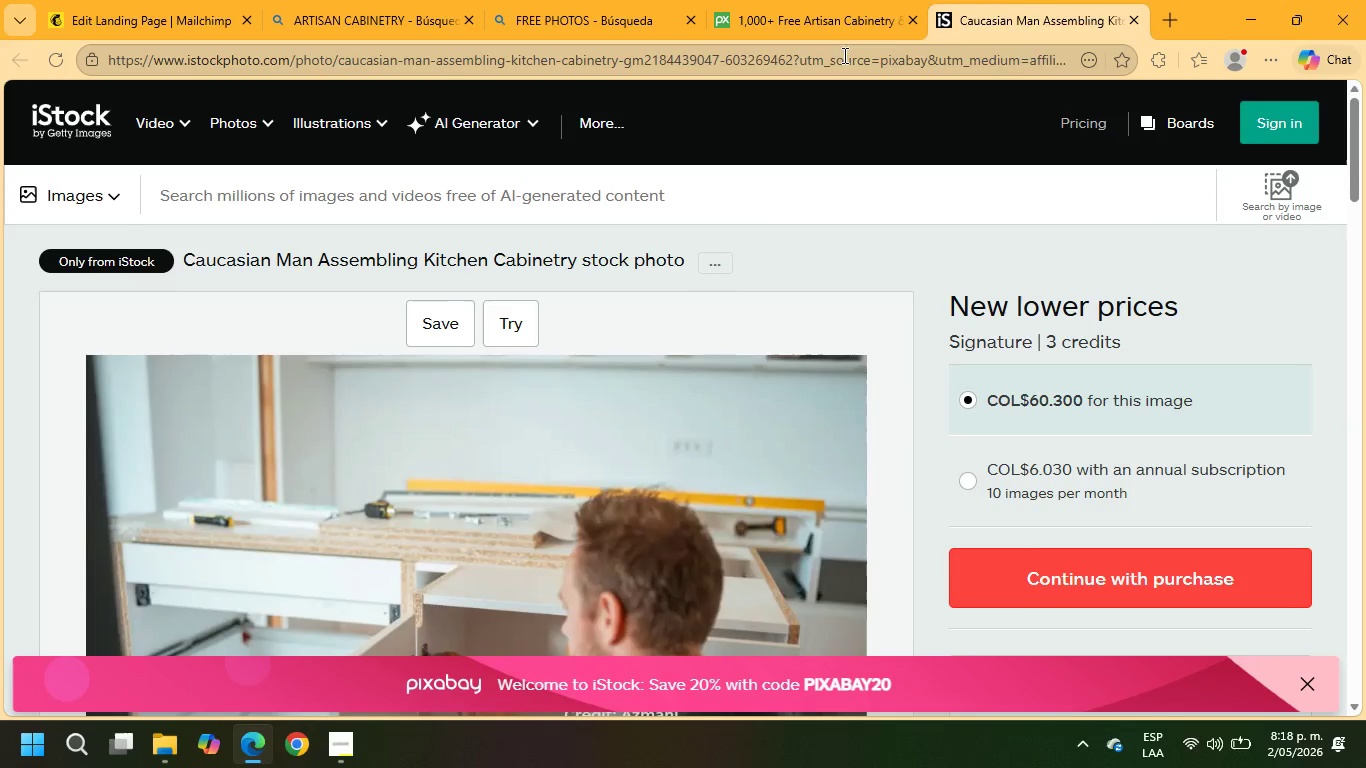 
left_click([743, 0])
 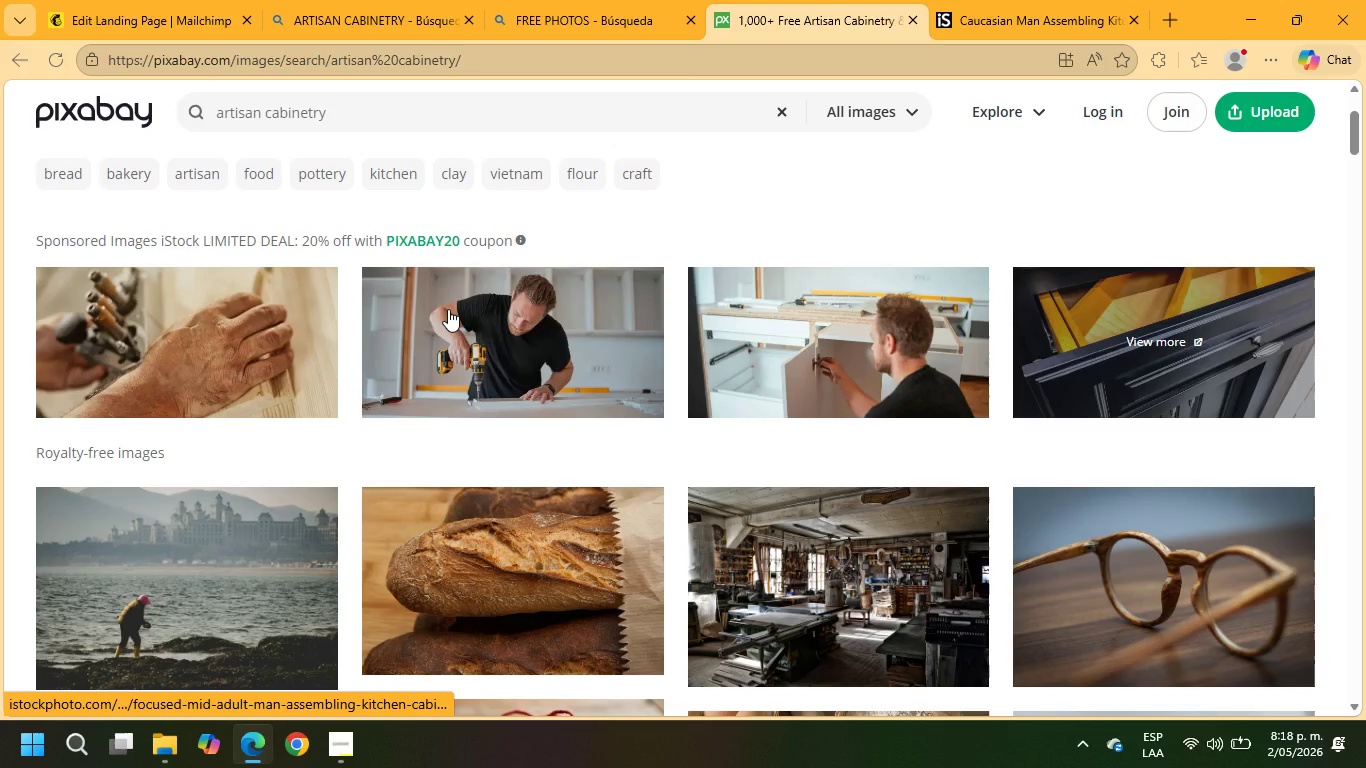 
scroll: coordinate [447, 314], scroll_direction: down, amount: 5.0
 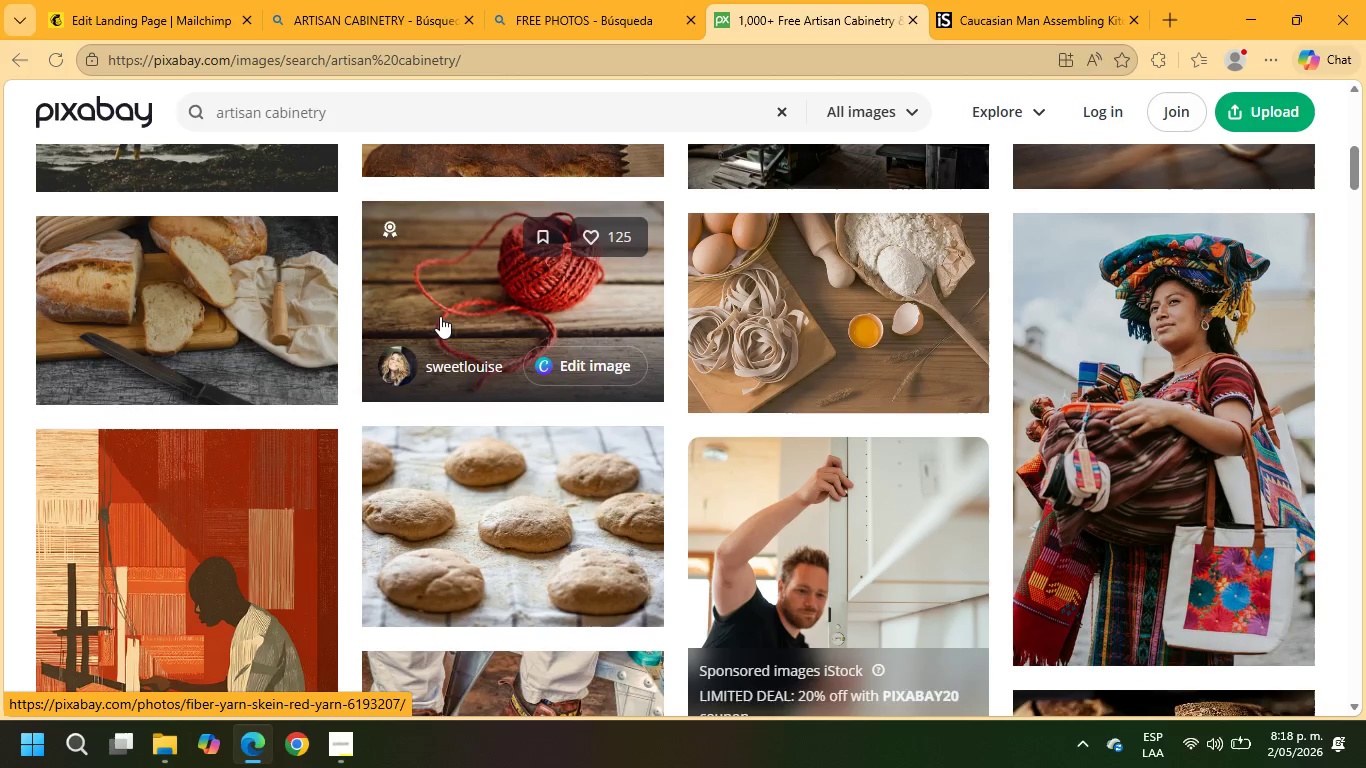 
scroll: coordinate [440, 316], scroll_direction: up, amount: 4.0
 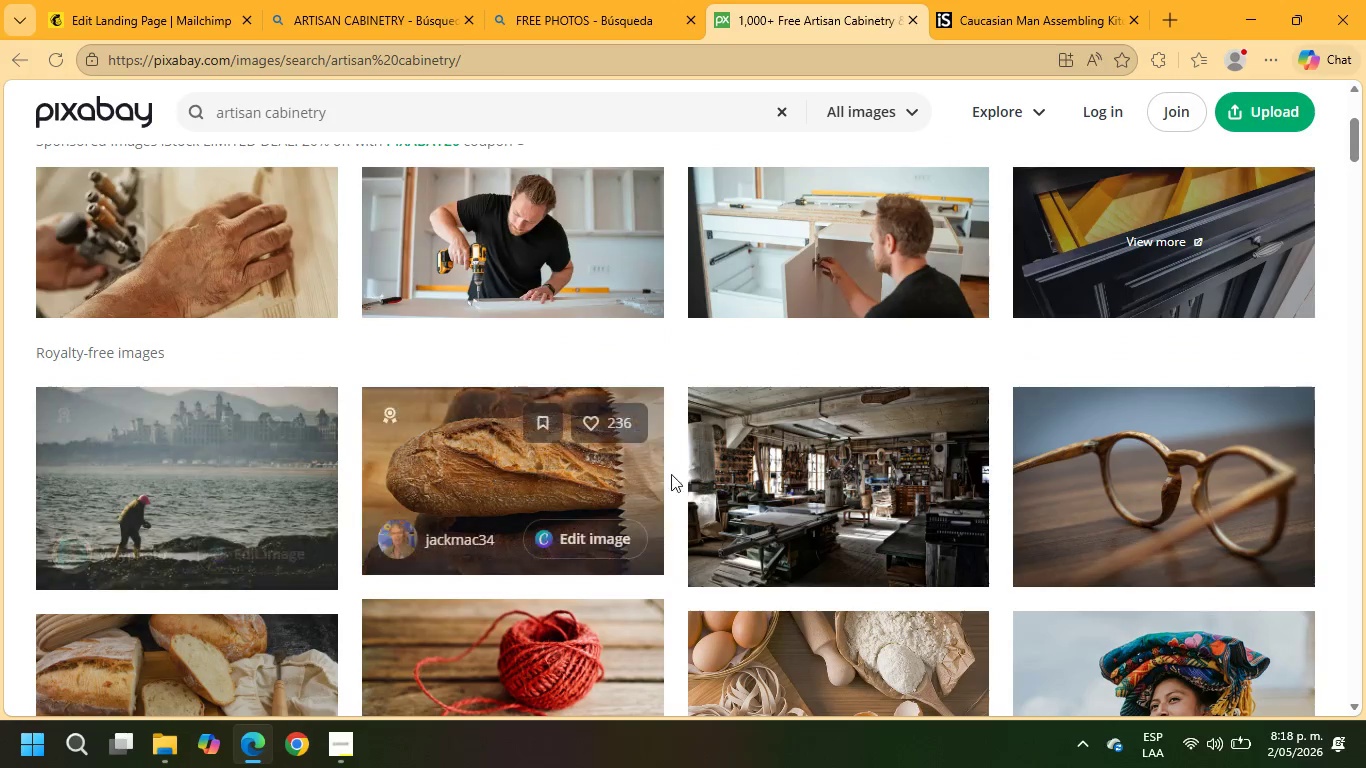 
scroll: coordinate [463, 500], scroll_direction: down, amount: 15.0
 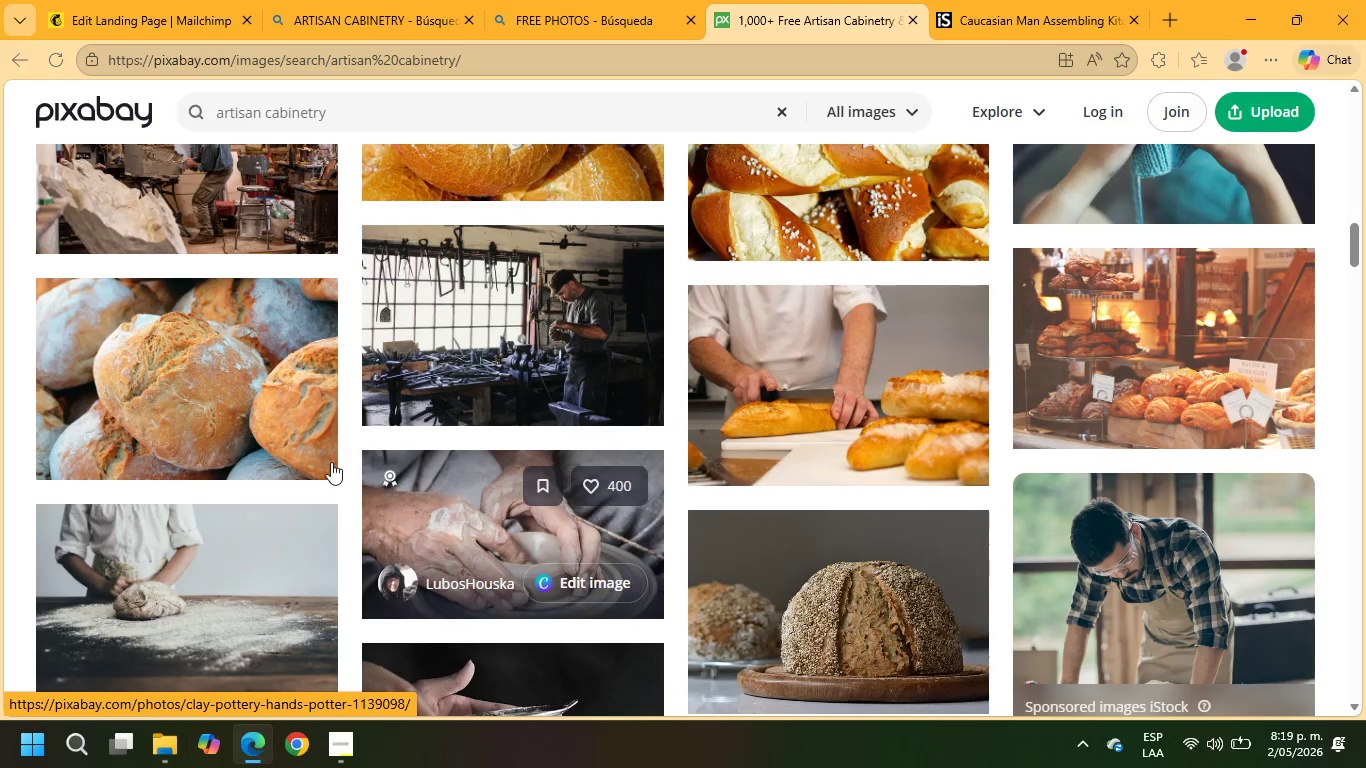 
scroll: coordinate [375, 398], scroll_direction: up, amount: 22.0
 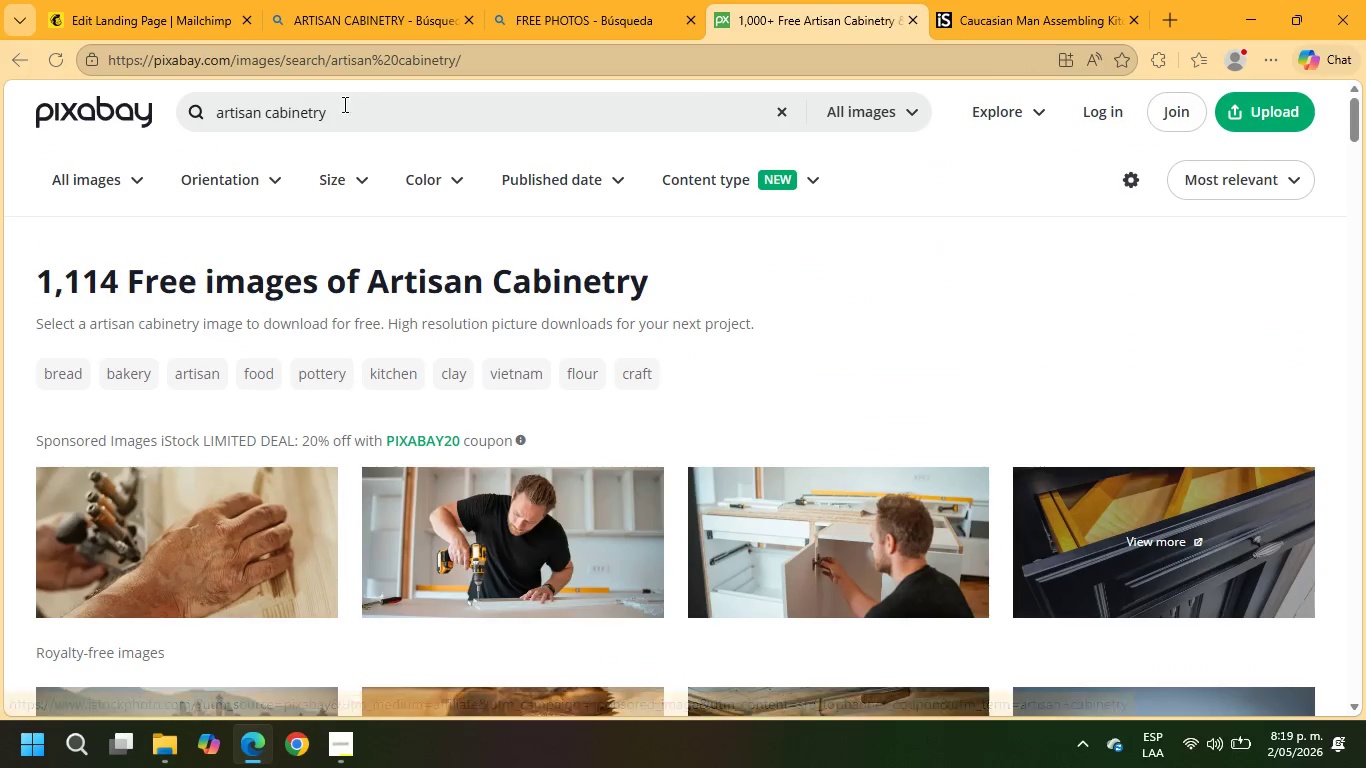 
left_click_drag(start_coordinate=[339, 106], to_coordinate=[265, 118])
 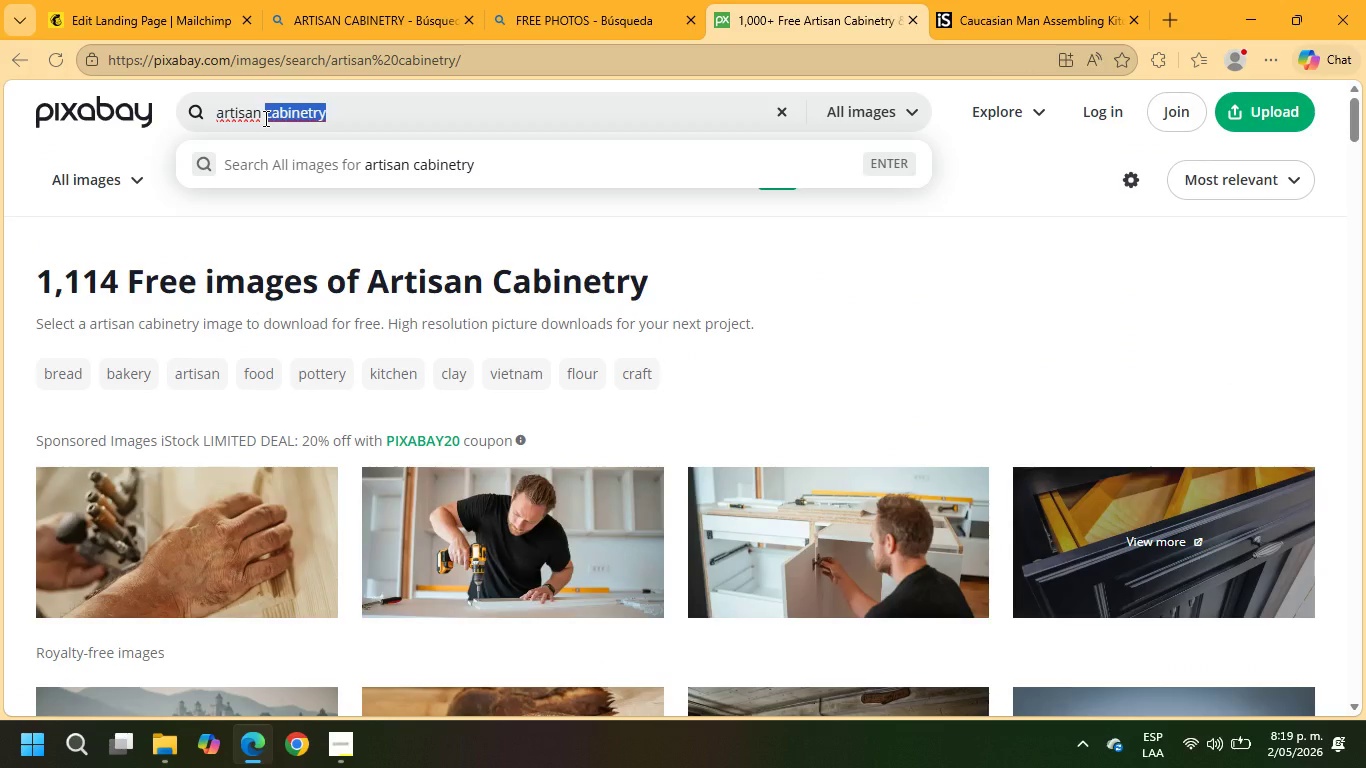 
type(OO)
key(Backspace)
key(Backspace)
type(WOOD)
 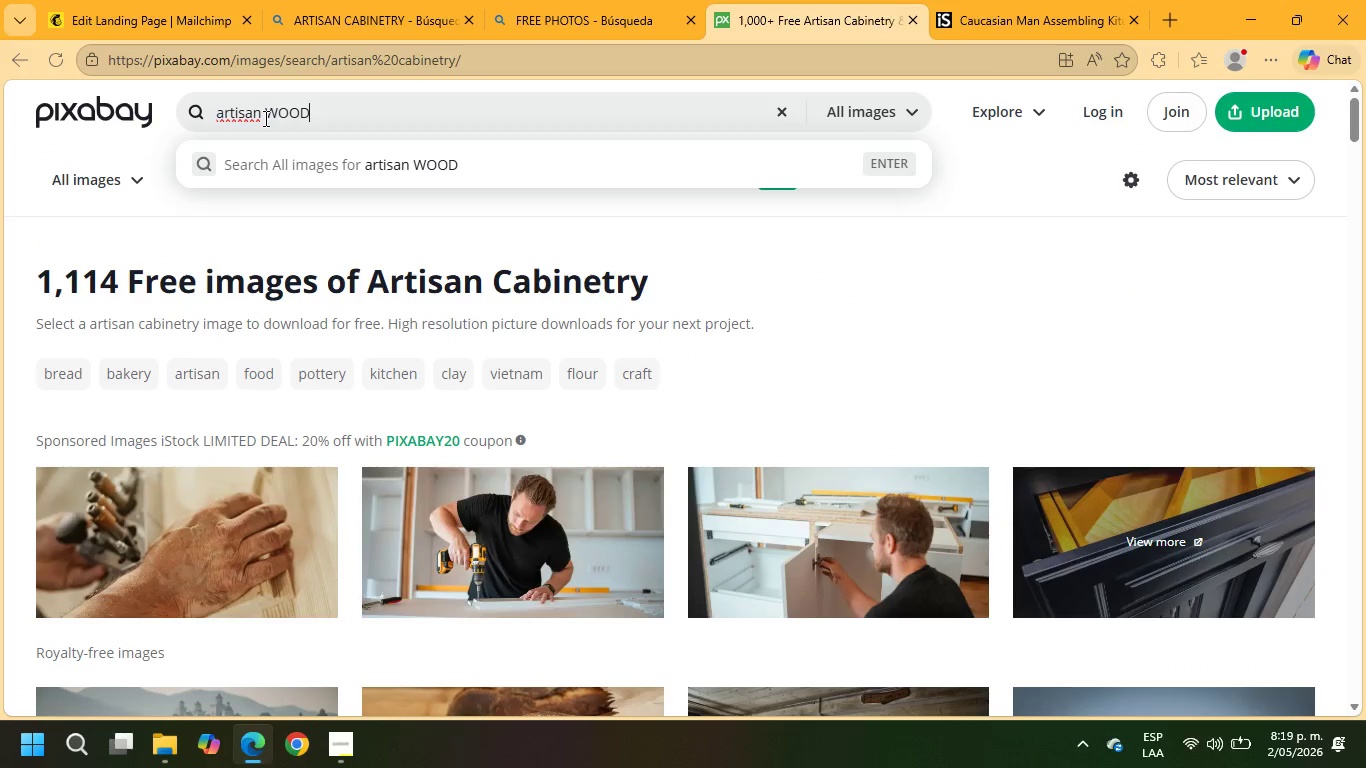 
key(Enter)
 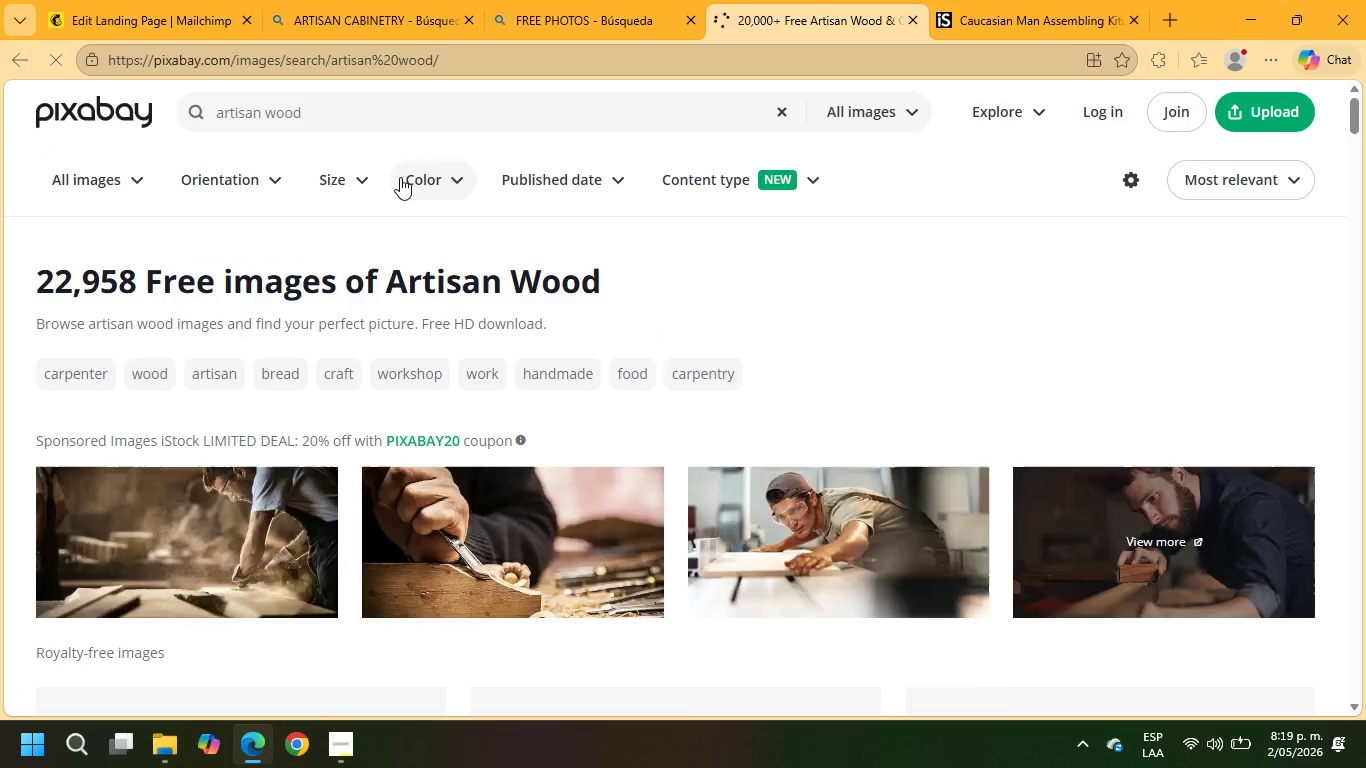 
scroll: coordinate [885, 550], scroll_direction: down, amount: 4.0
 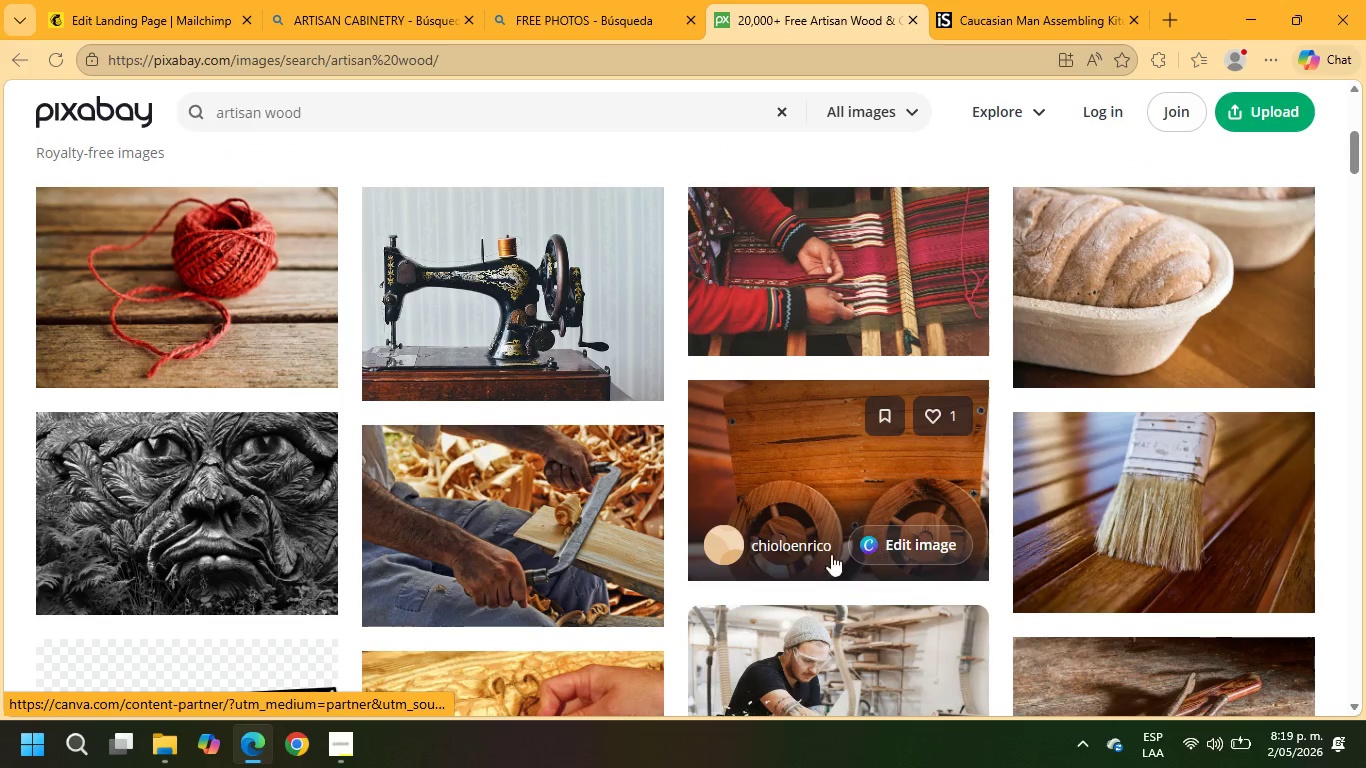 
left_click([559, 537])
 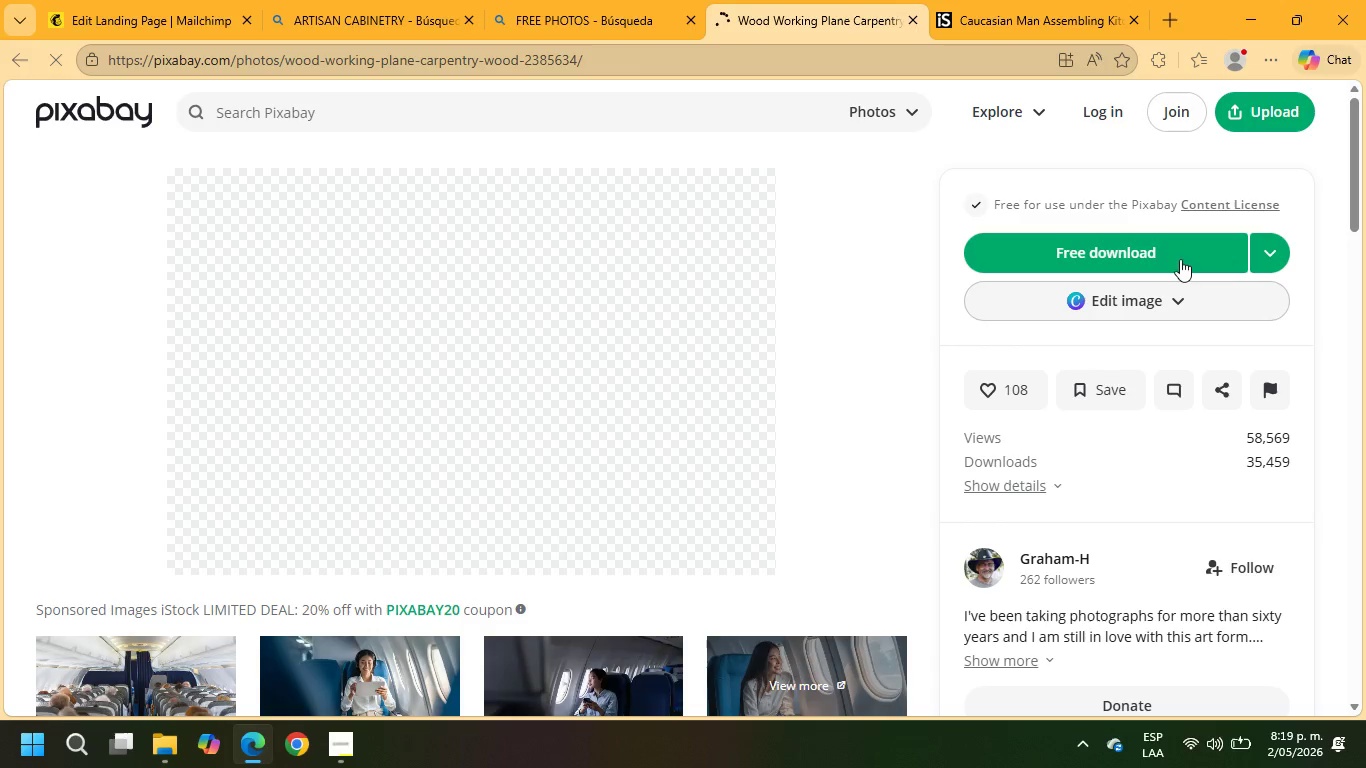 
left_click([1126, 245])
 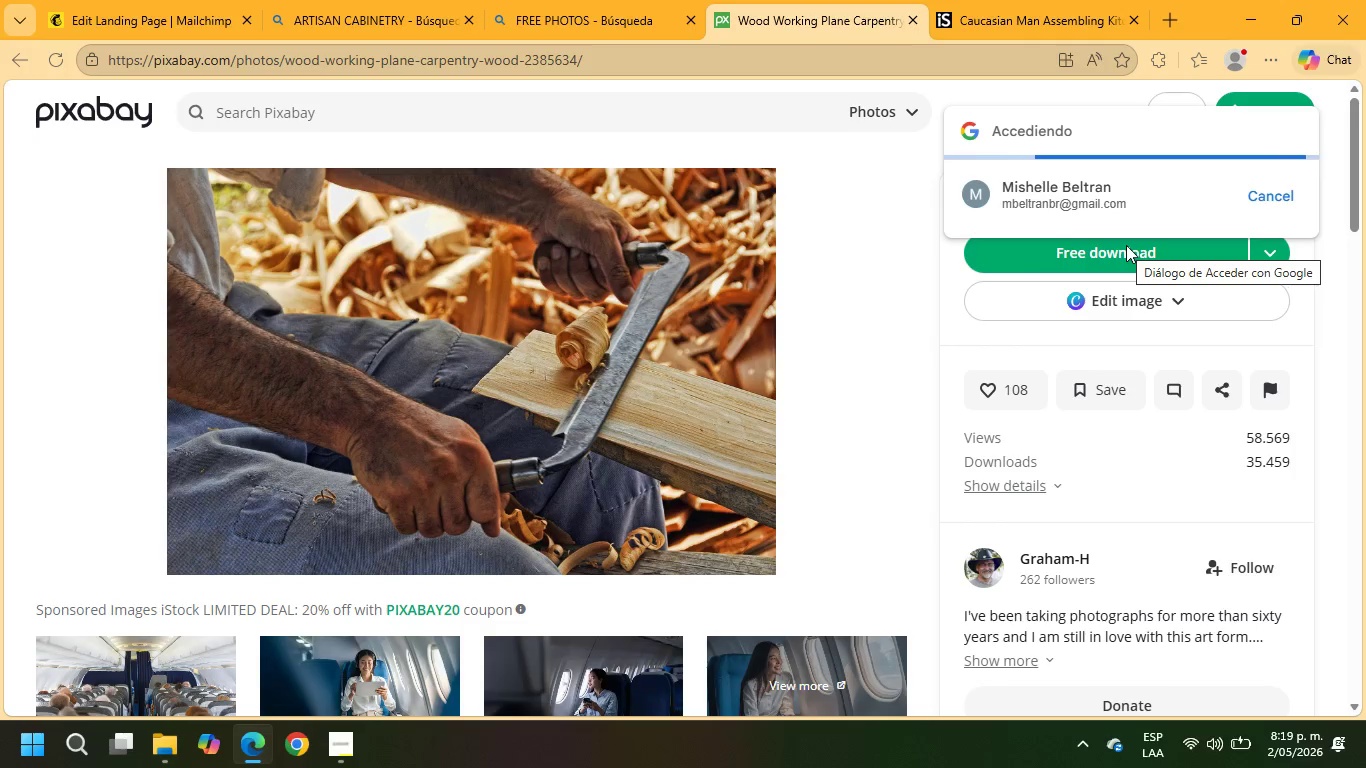 
wait(5.94)
 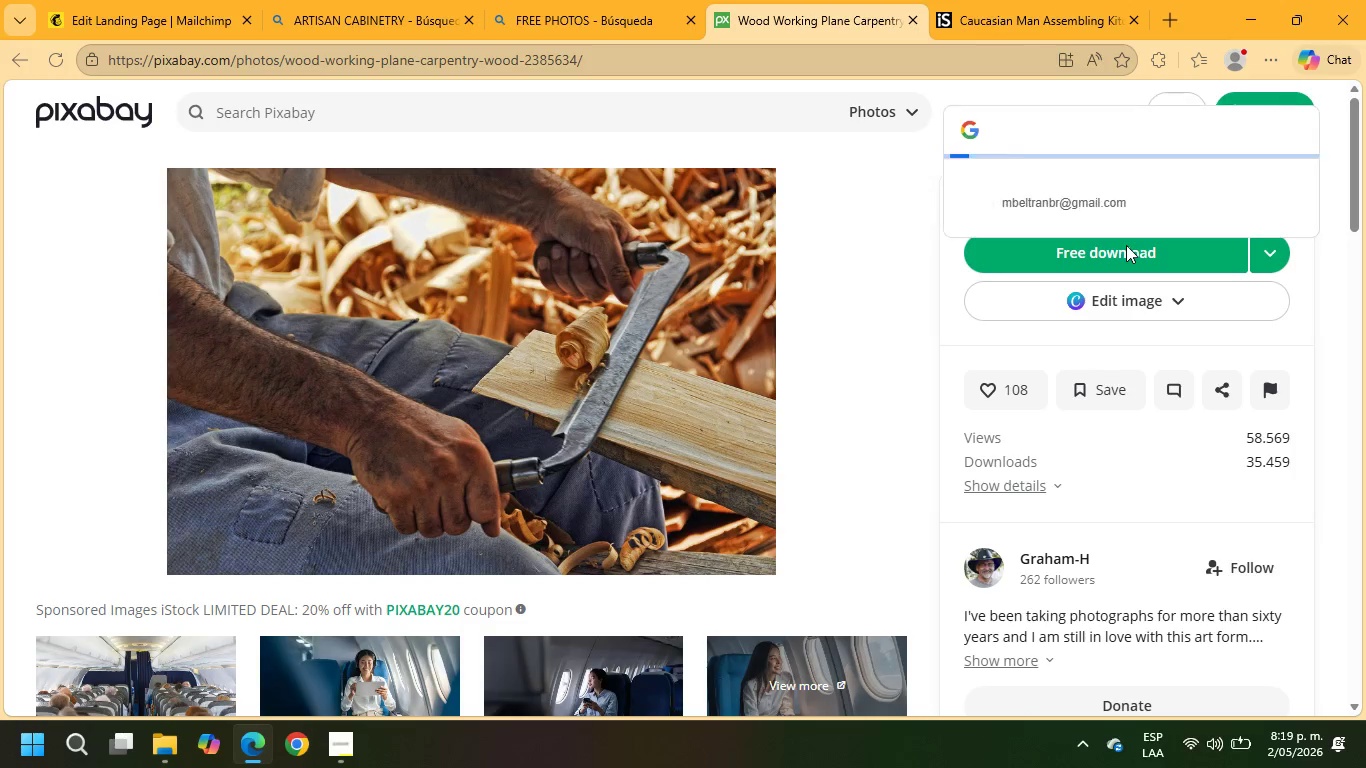 
left_click([1111, 254])
 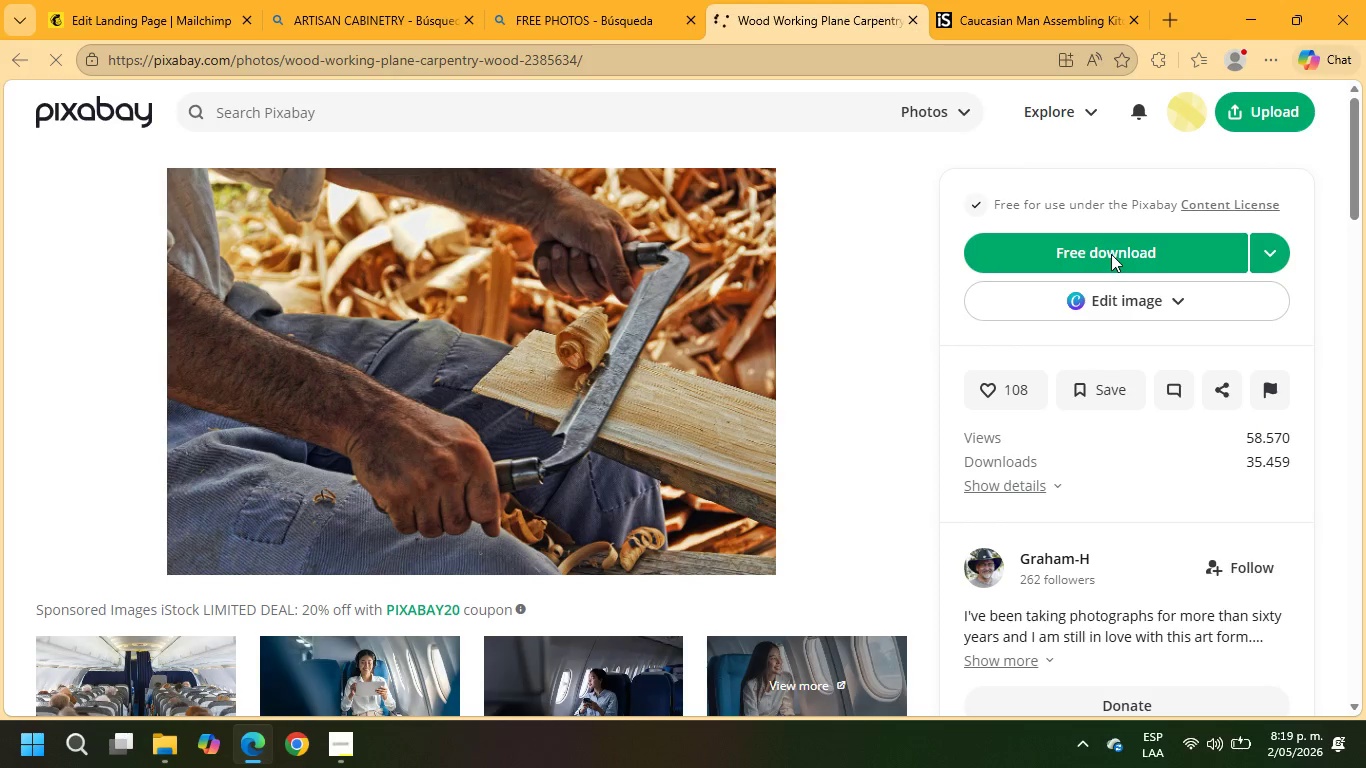 
mouse_move([230, -1])
 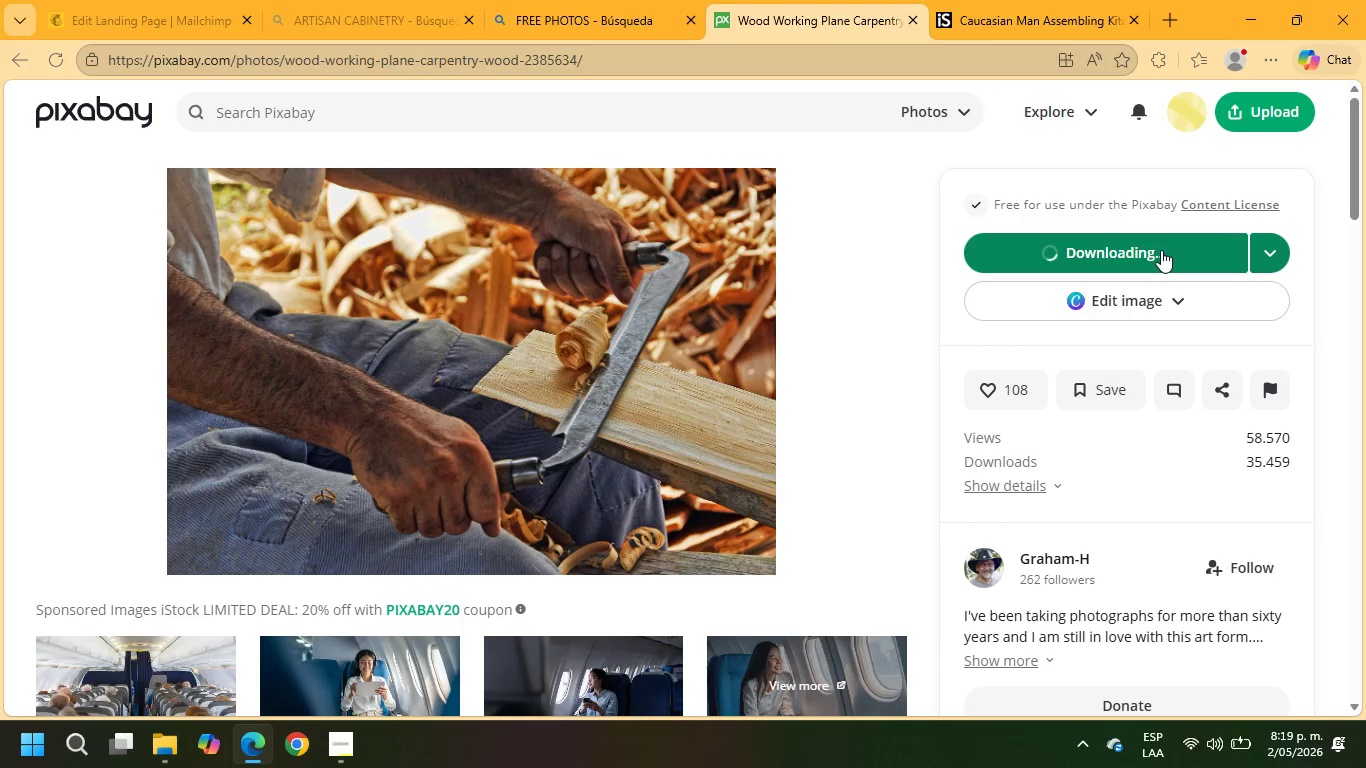 
wait(12.33)
 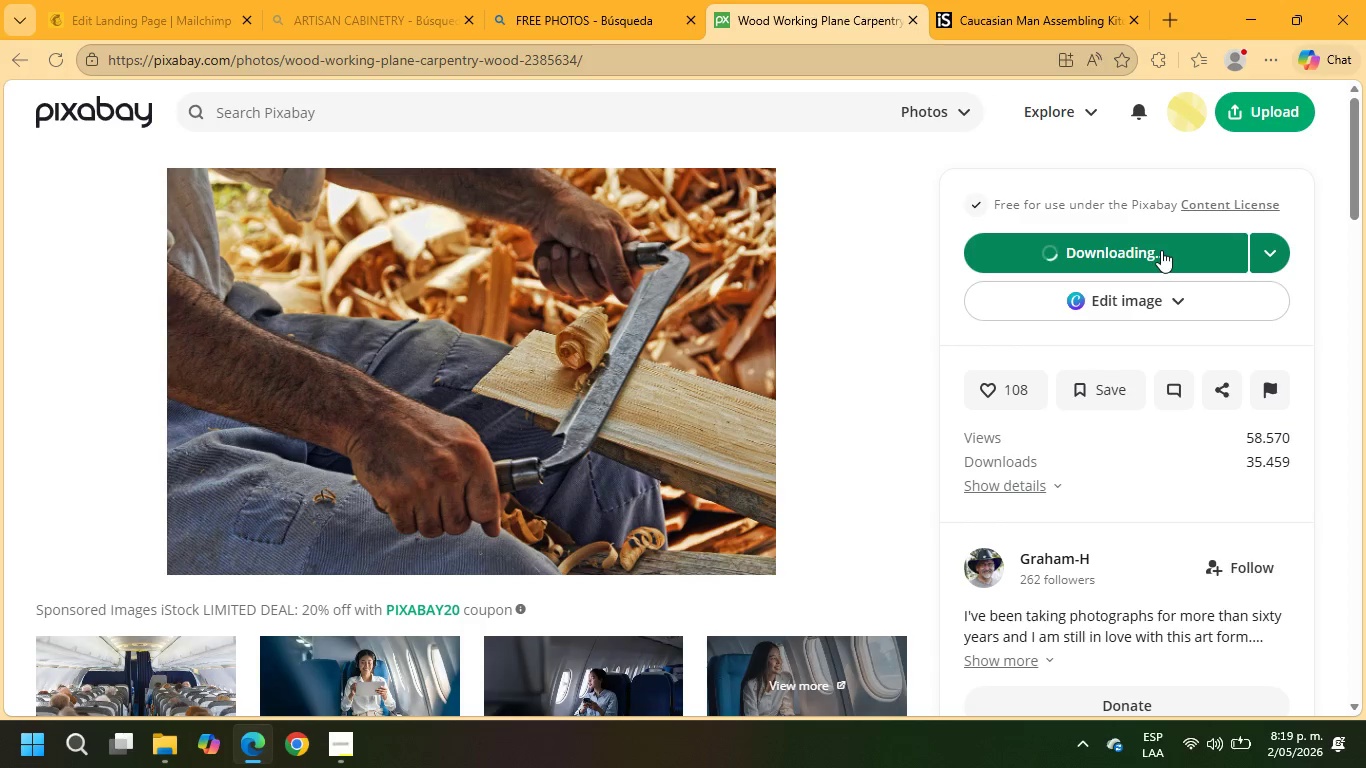 
left_click([943, 189])
 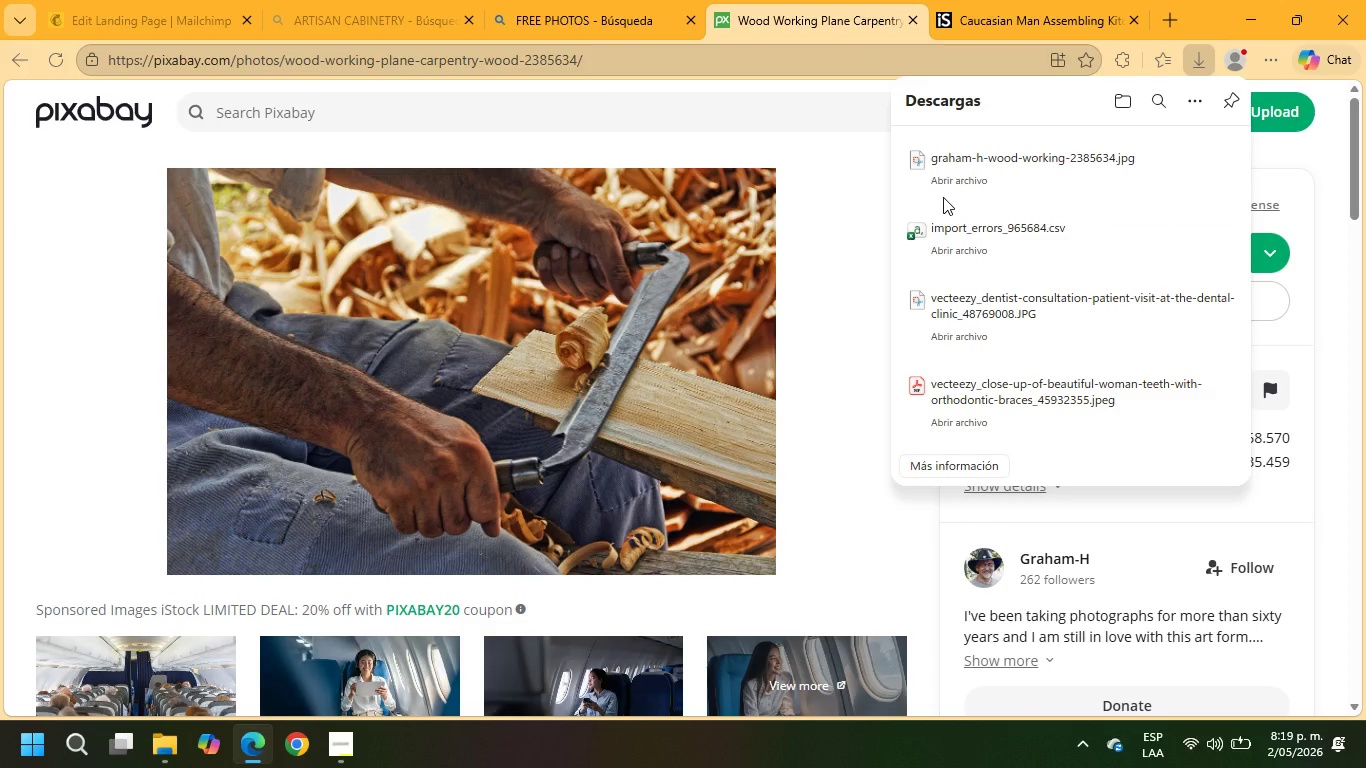 
left_click([152, 0])
 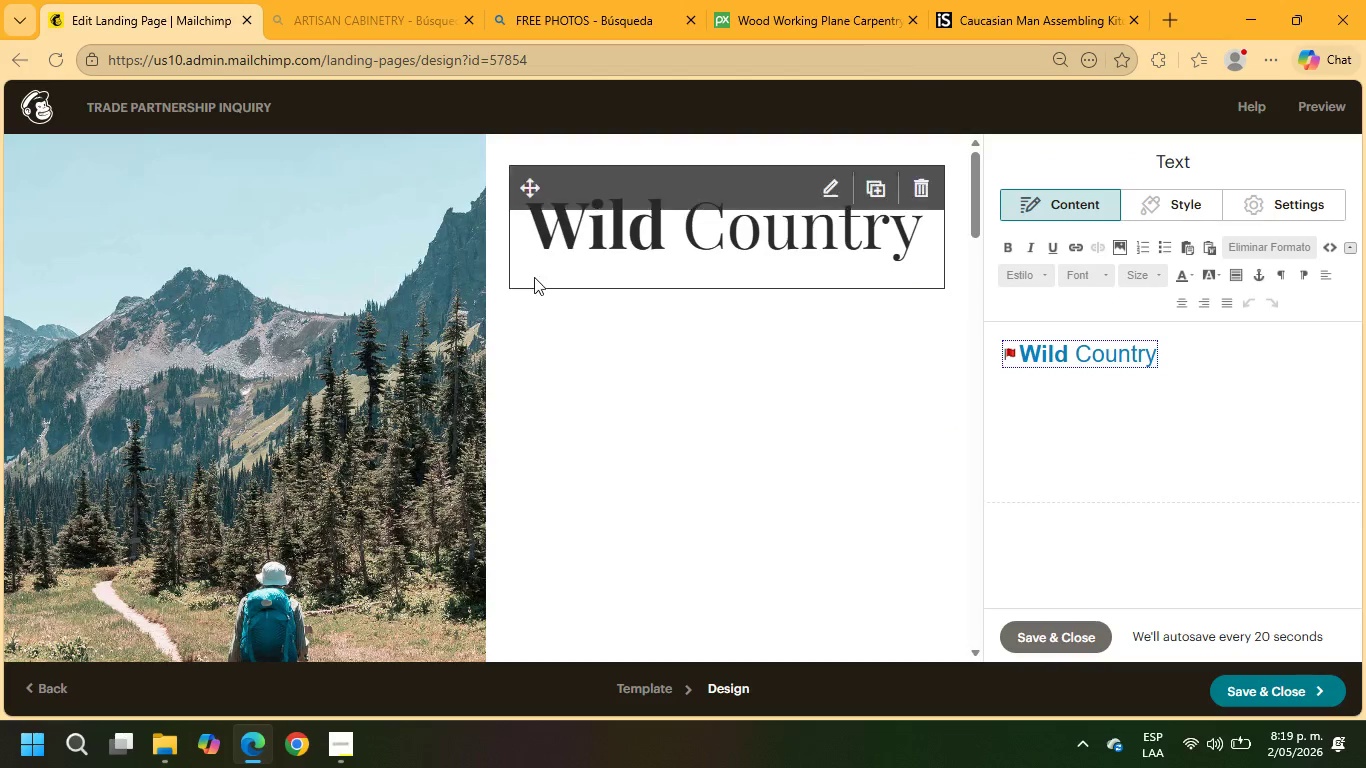 
left_click([235, 316])
 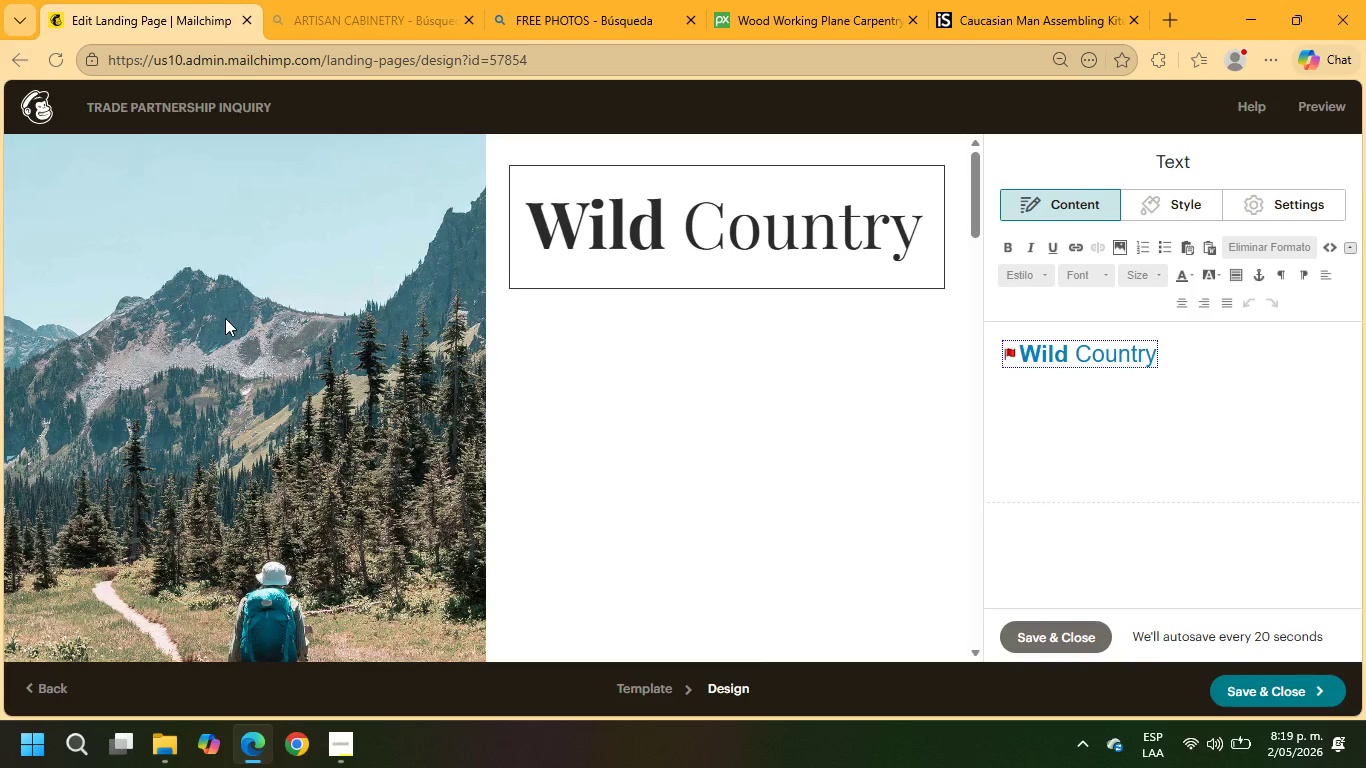 
scroll: coordinate [224, 328], scroll_direction: down, amount: 4.0
 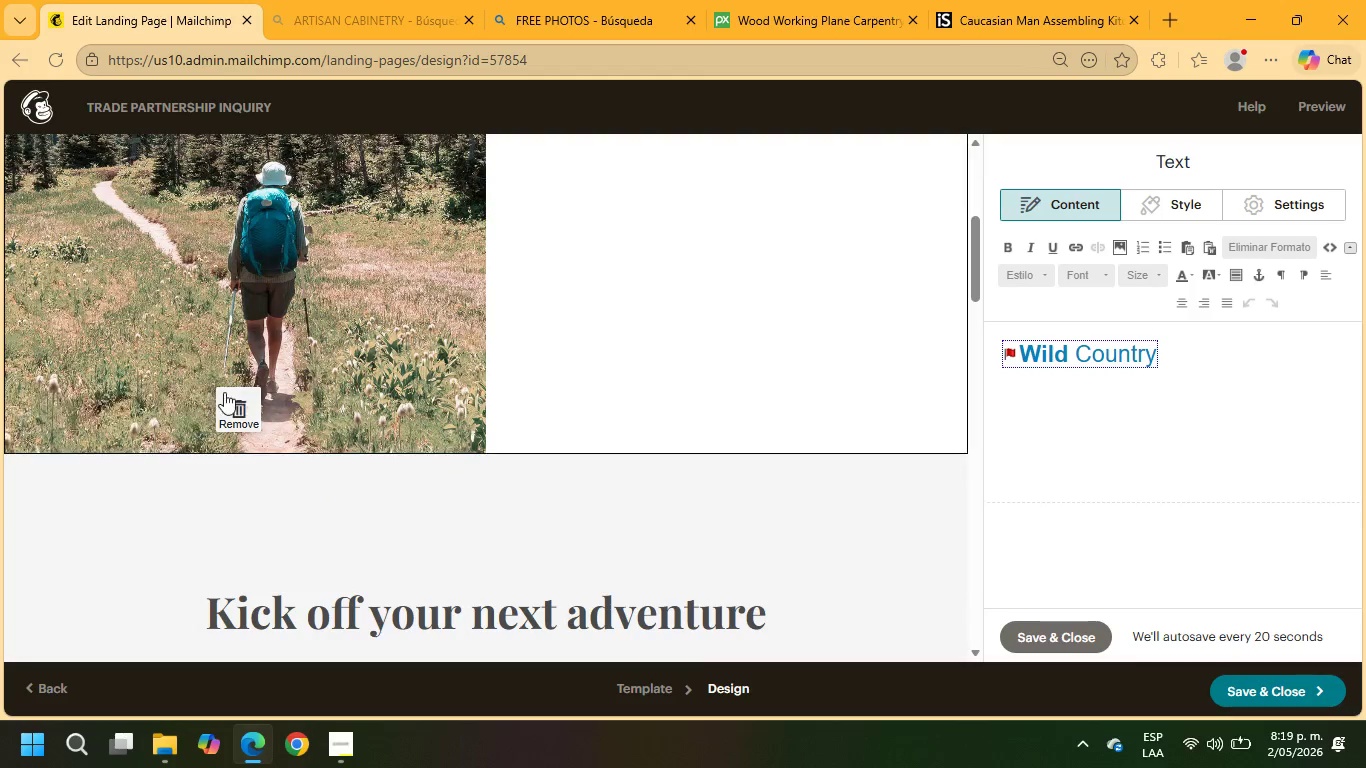 
mouse_move([115, 382])
 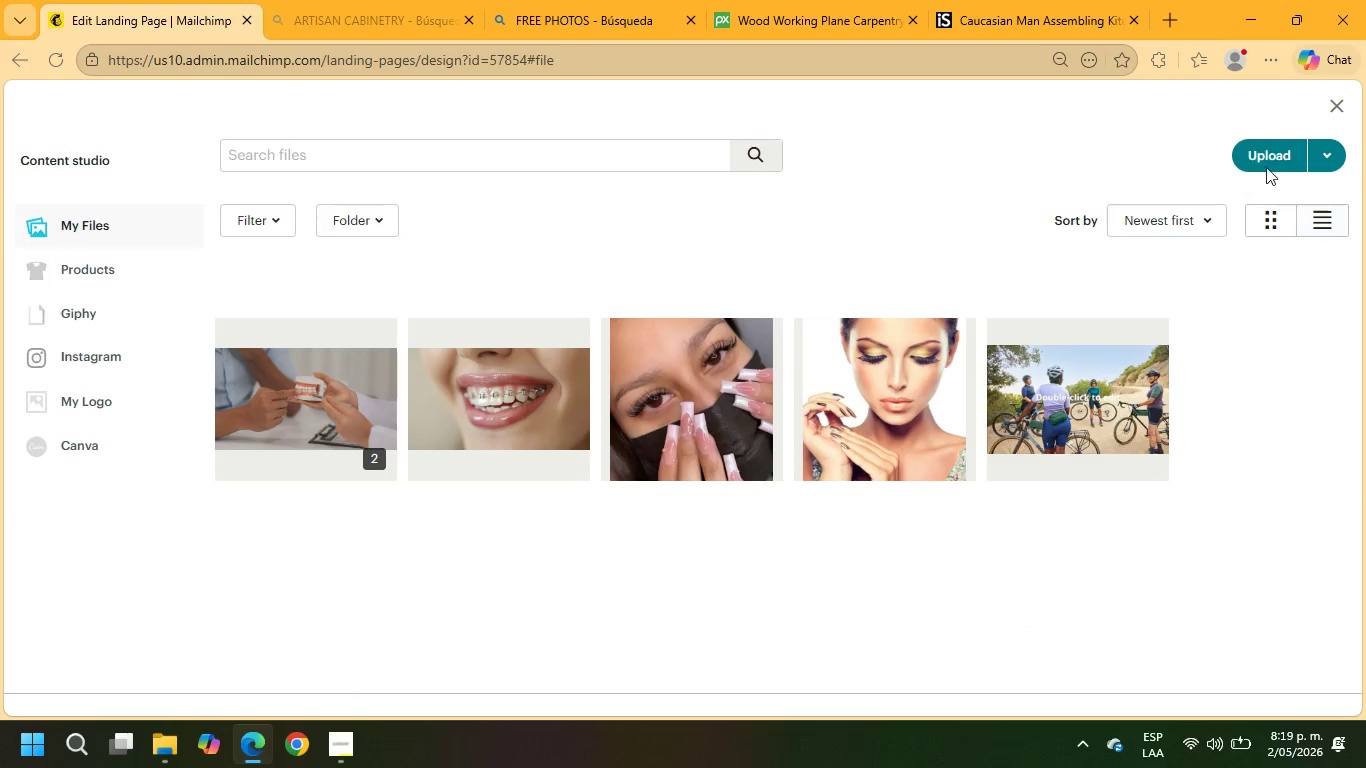 
left_click([1262, 150])
 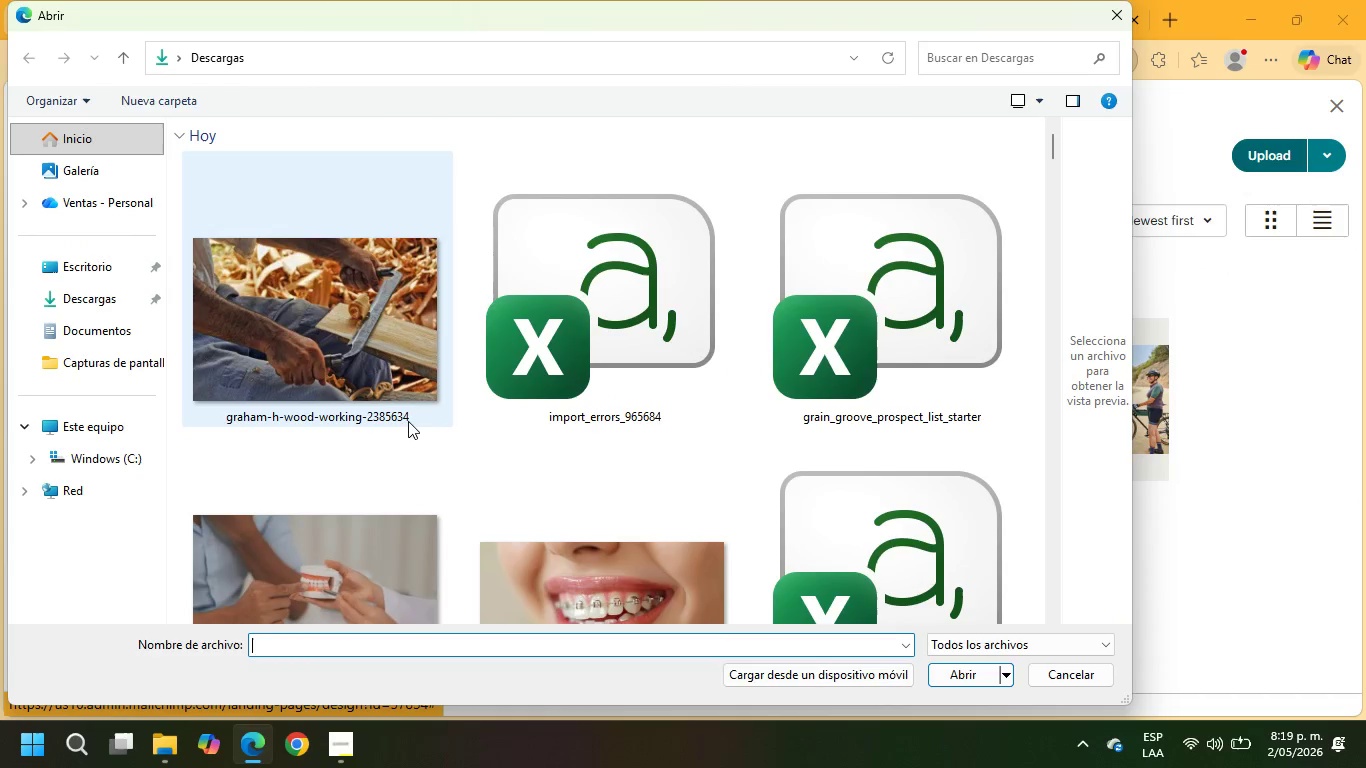 
left_click([368, 340])
 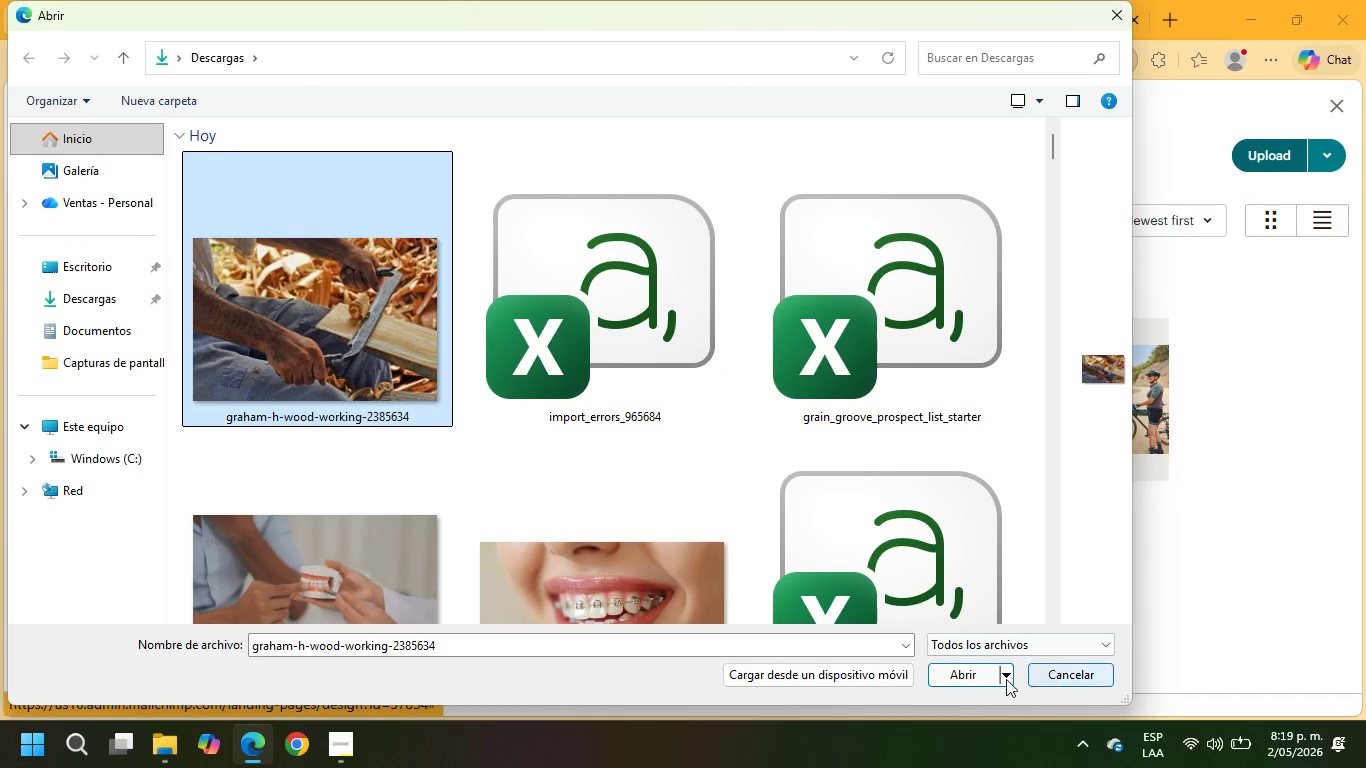 
left_click([979, 677])
 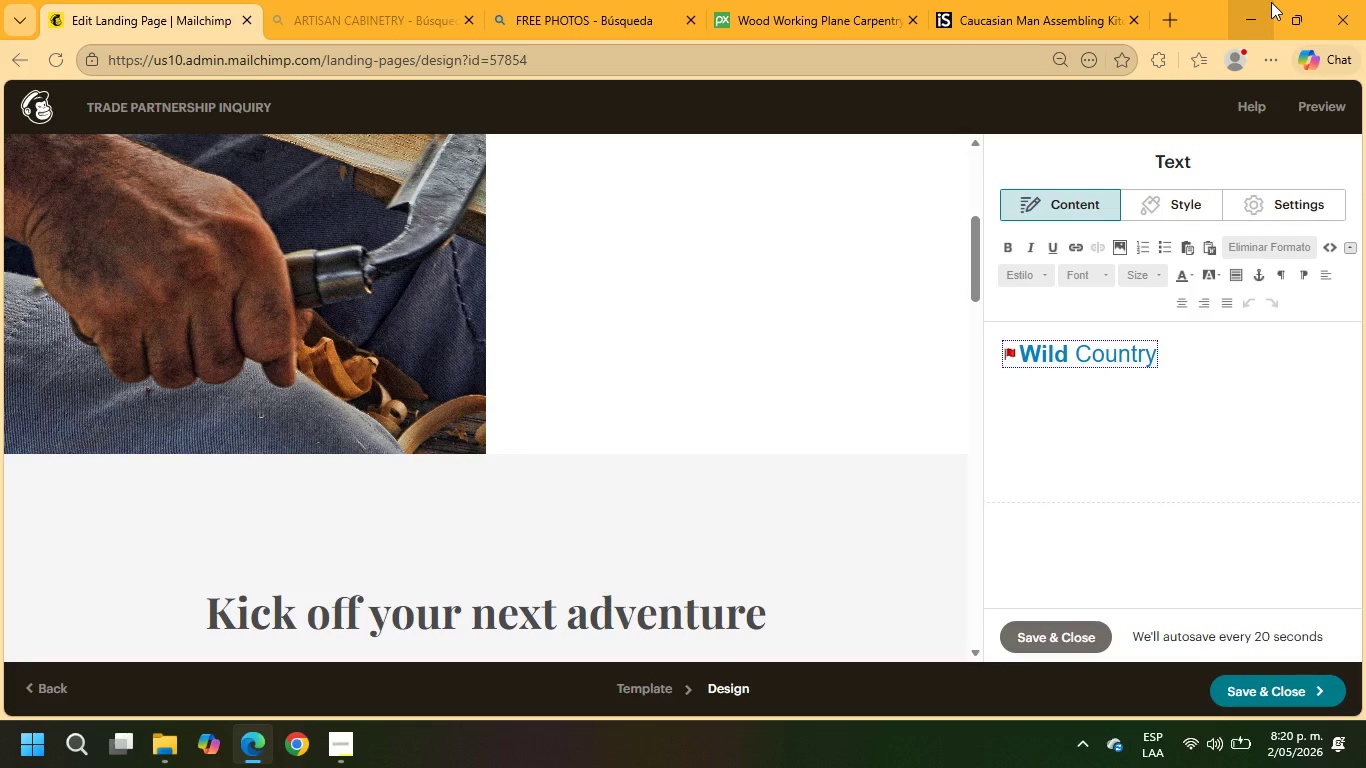 
wait(24.81)
 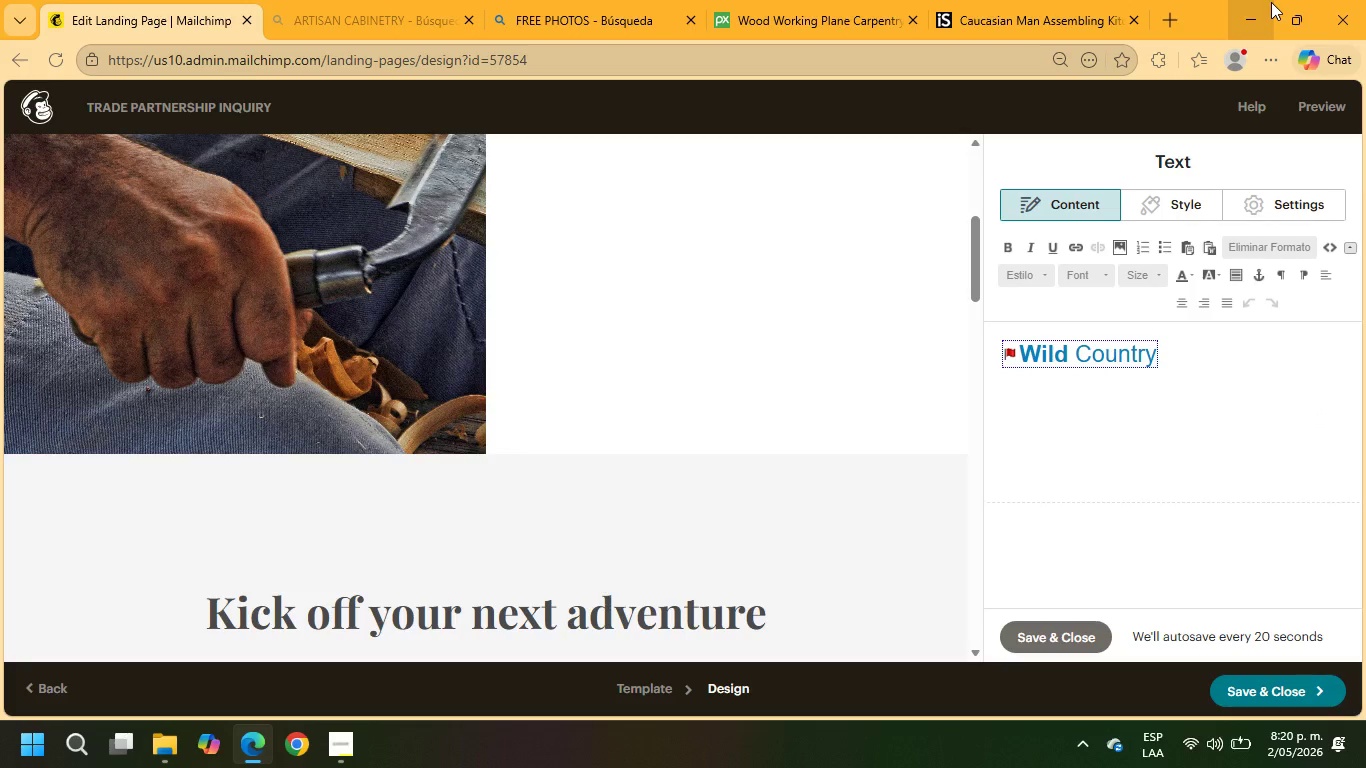 
scroll: coordinate [451, 406], scroll_direction: up, amount: 6.0
 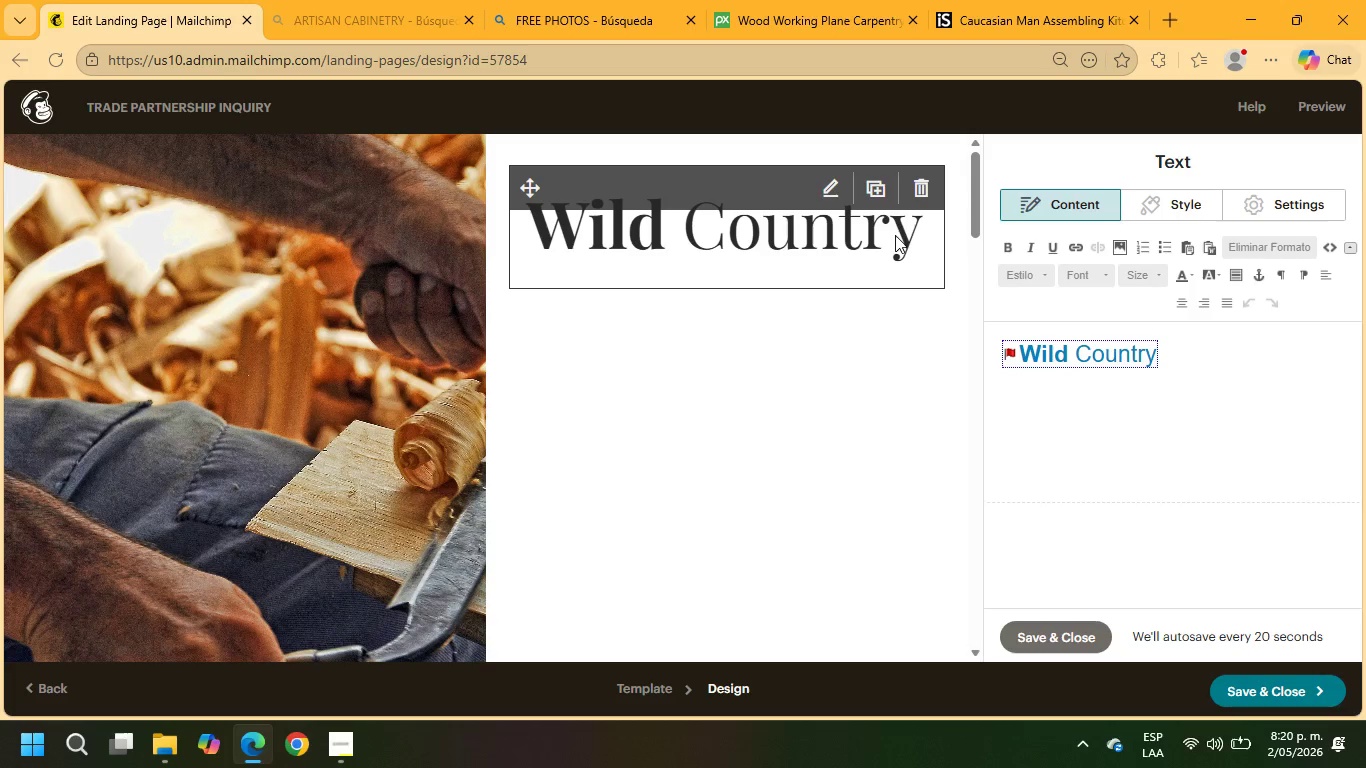 
left_click([913, 236])
 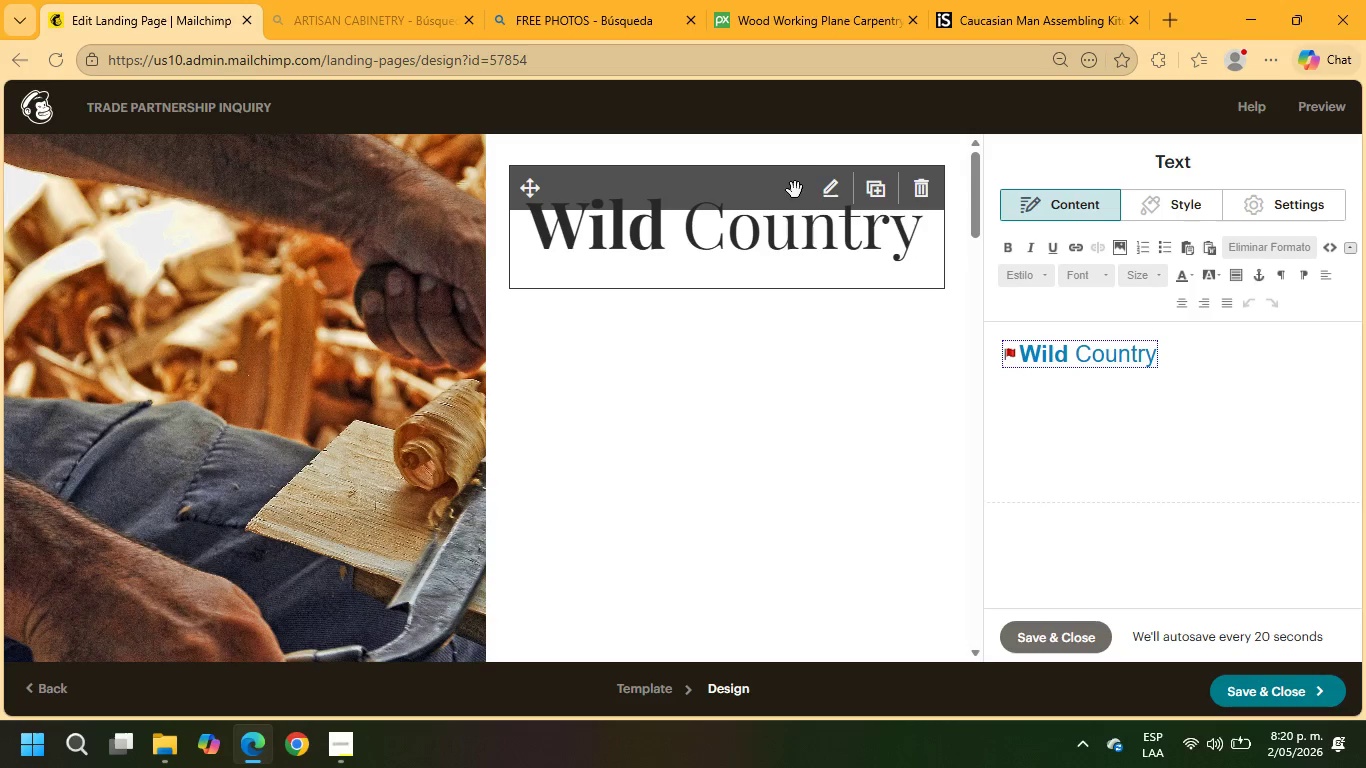 
mouse_move([799, 207])
 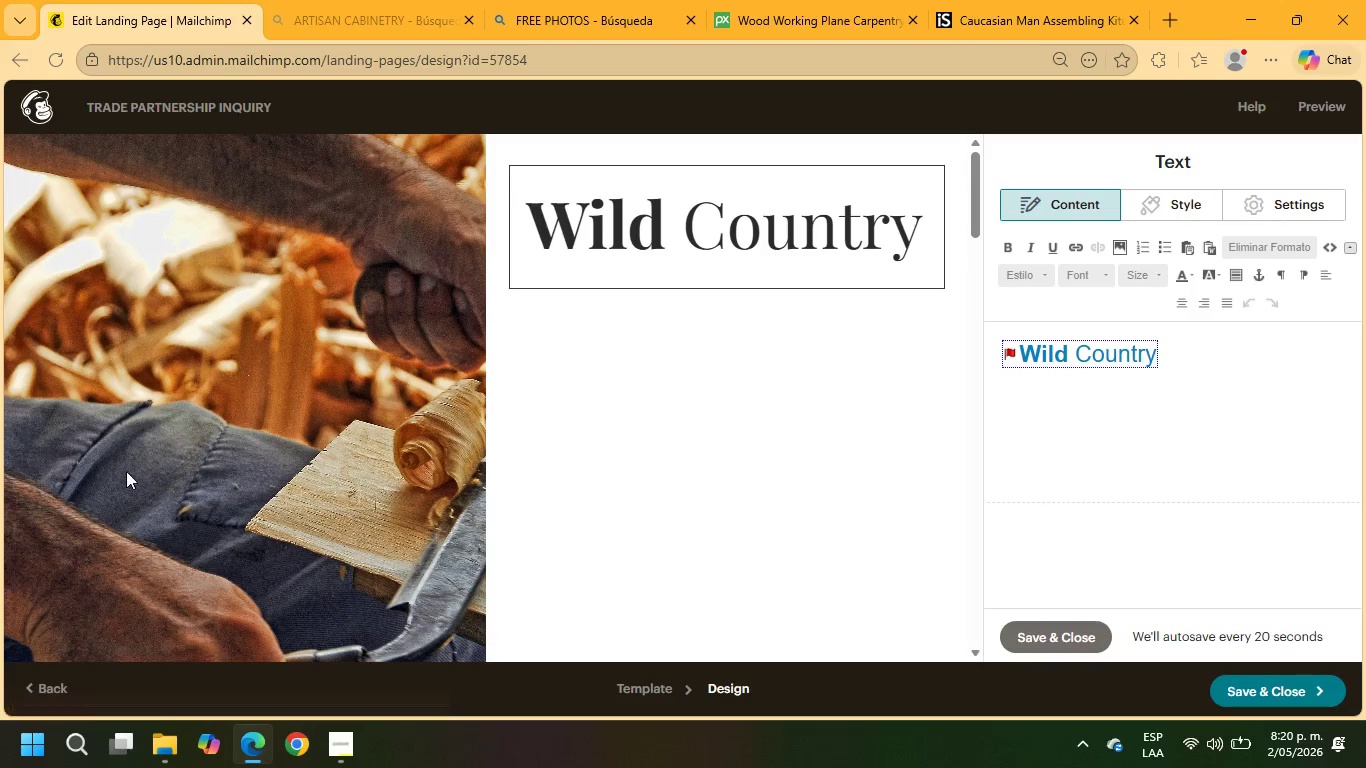 
left_click([181, 456])
 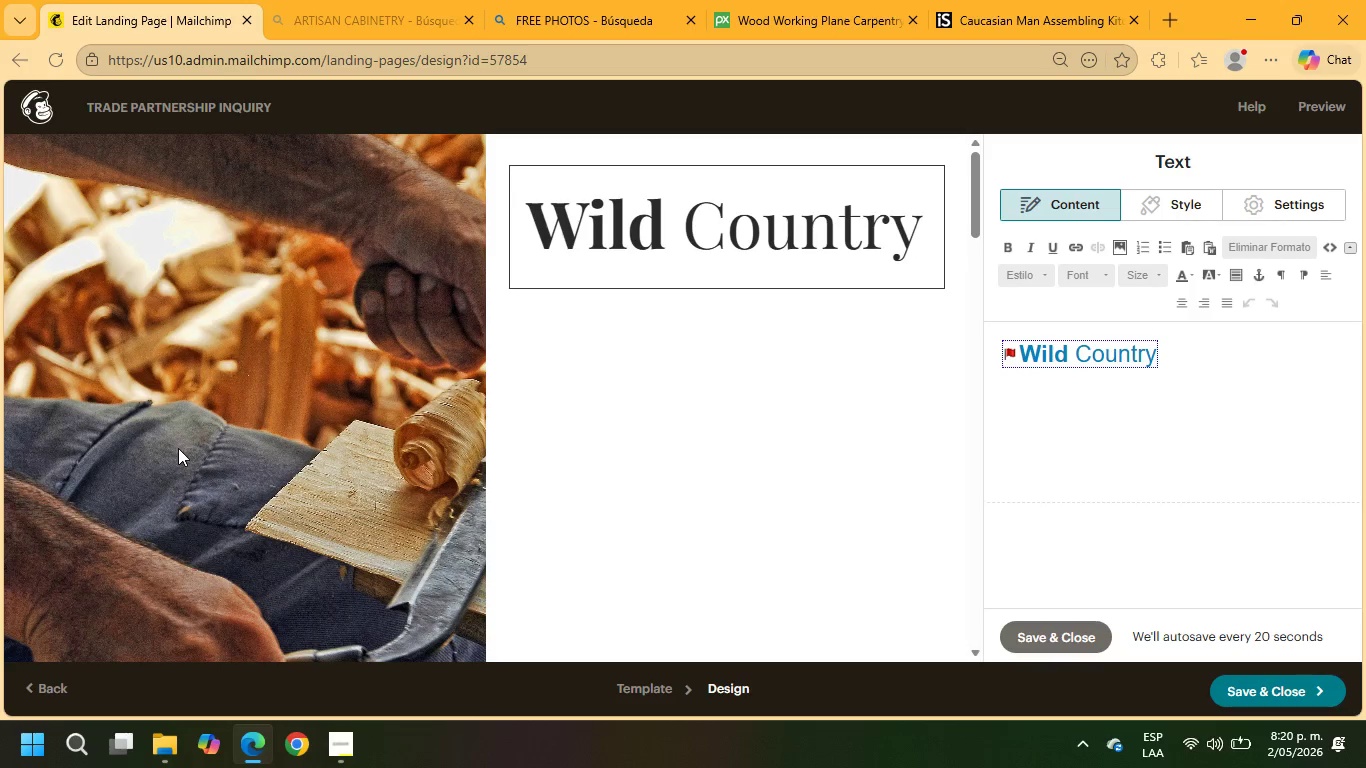 
scroll: coordinate [178, 448], scroll_direction: down, amount: 3.0
 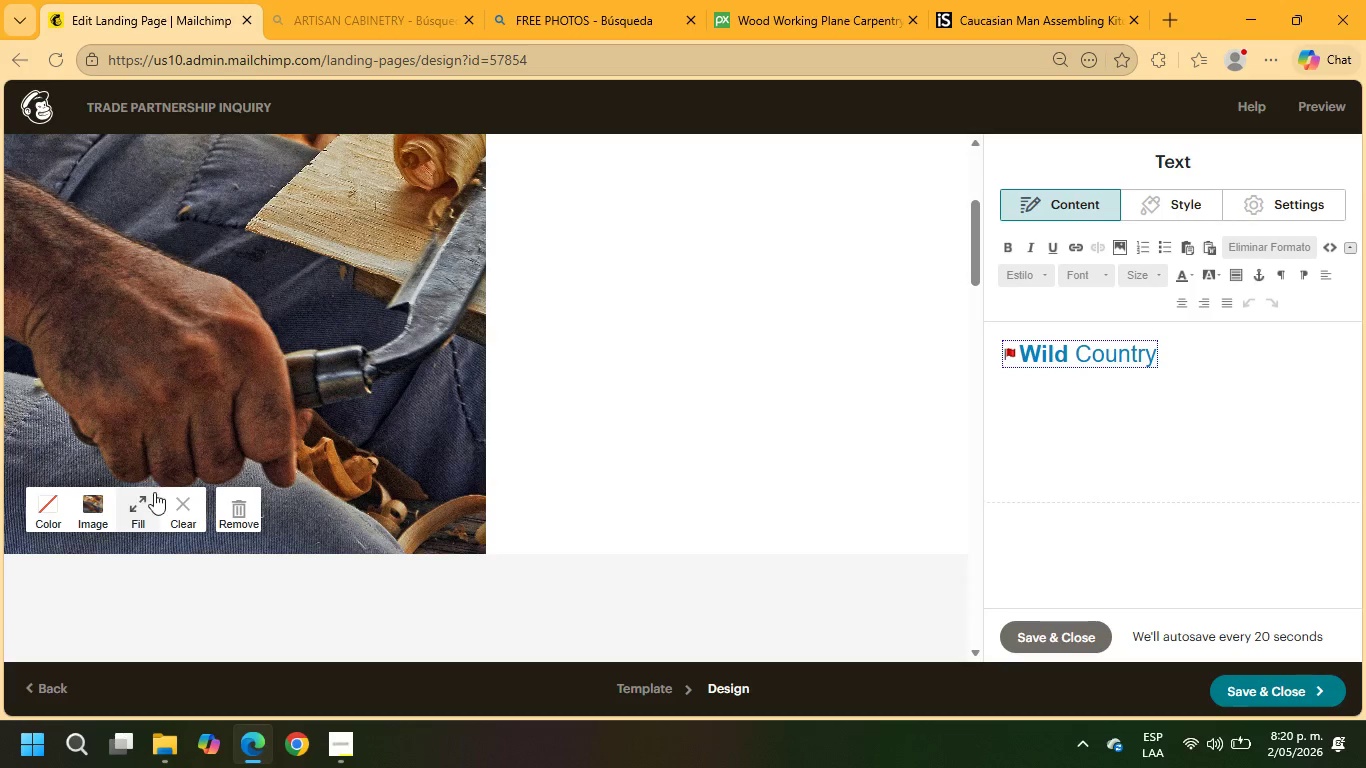 
left_click([130, 504])
 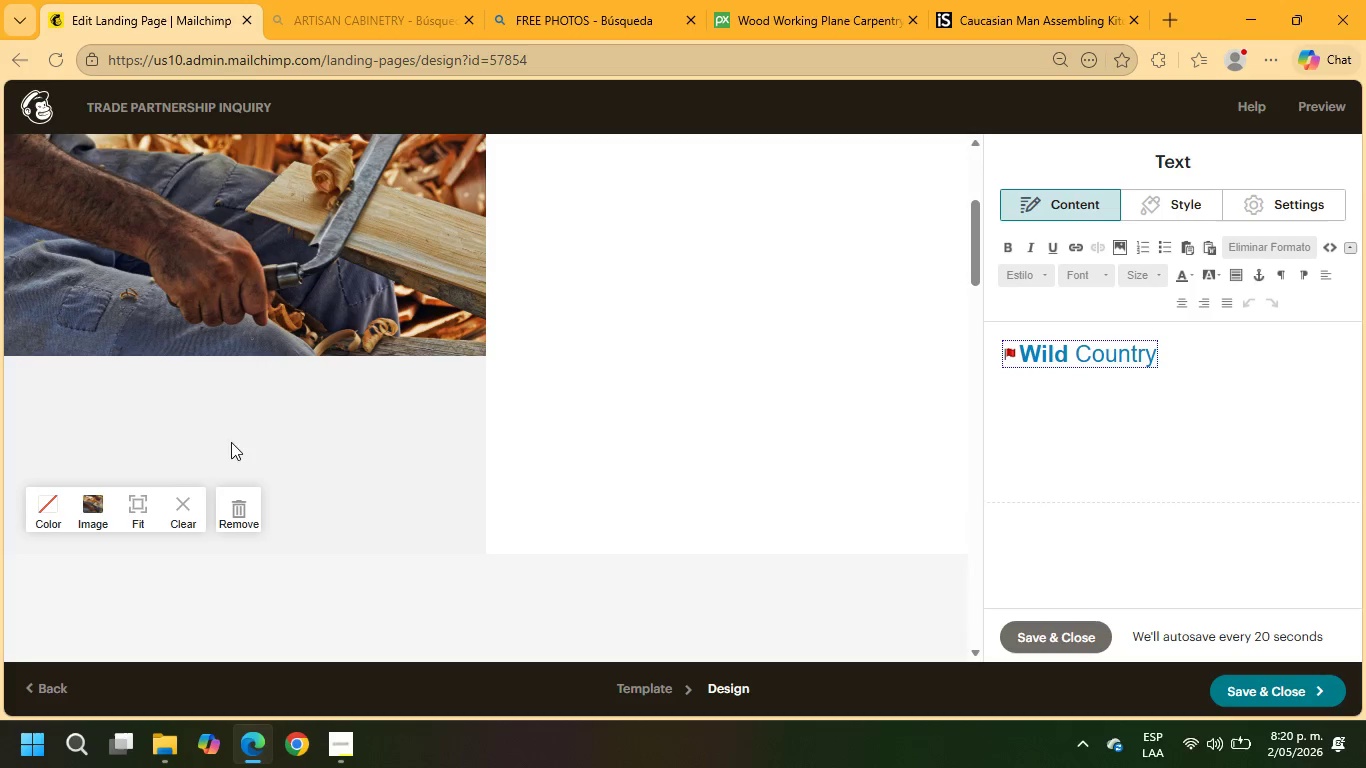 
scroll: coordinate [260, 433], scroll_direction: up, amount: 4.0
 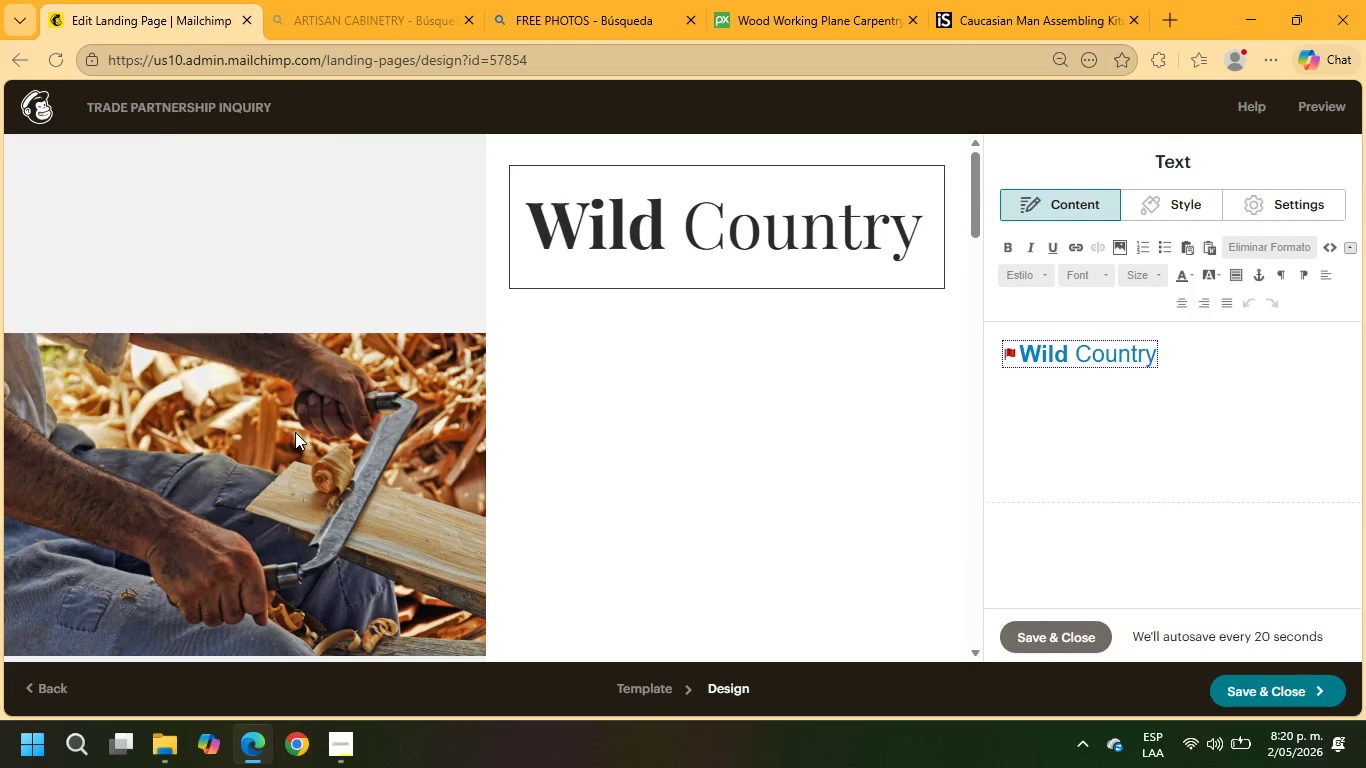 
scroll: coordinate [295, 432], scroll_direction: down, amount: 3.0
 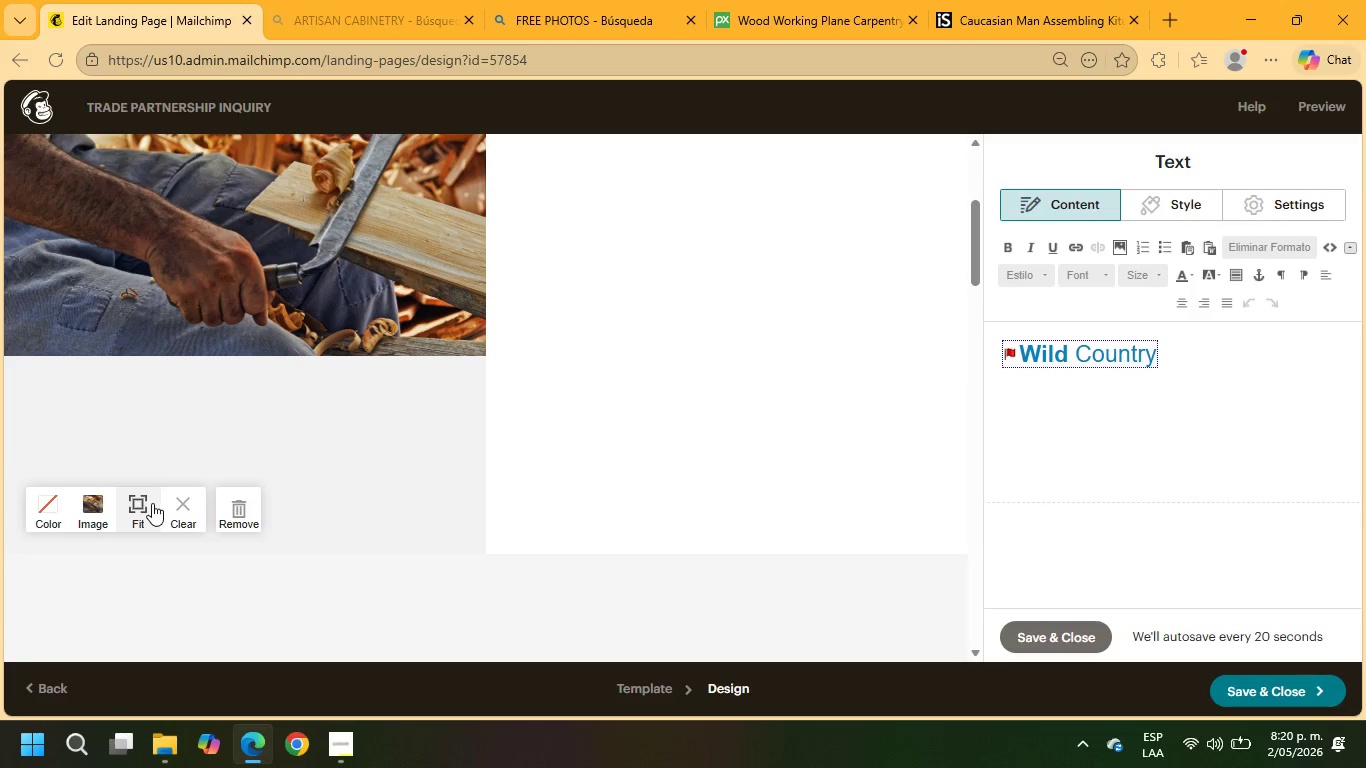 
left_click([146, 504])
 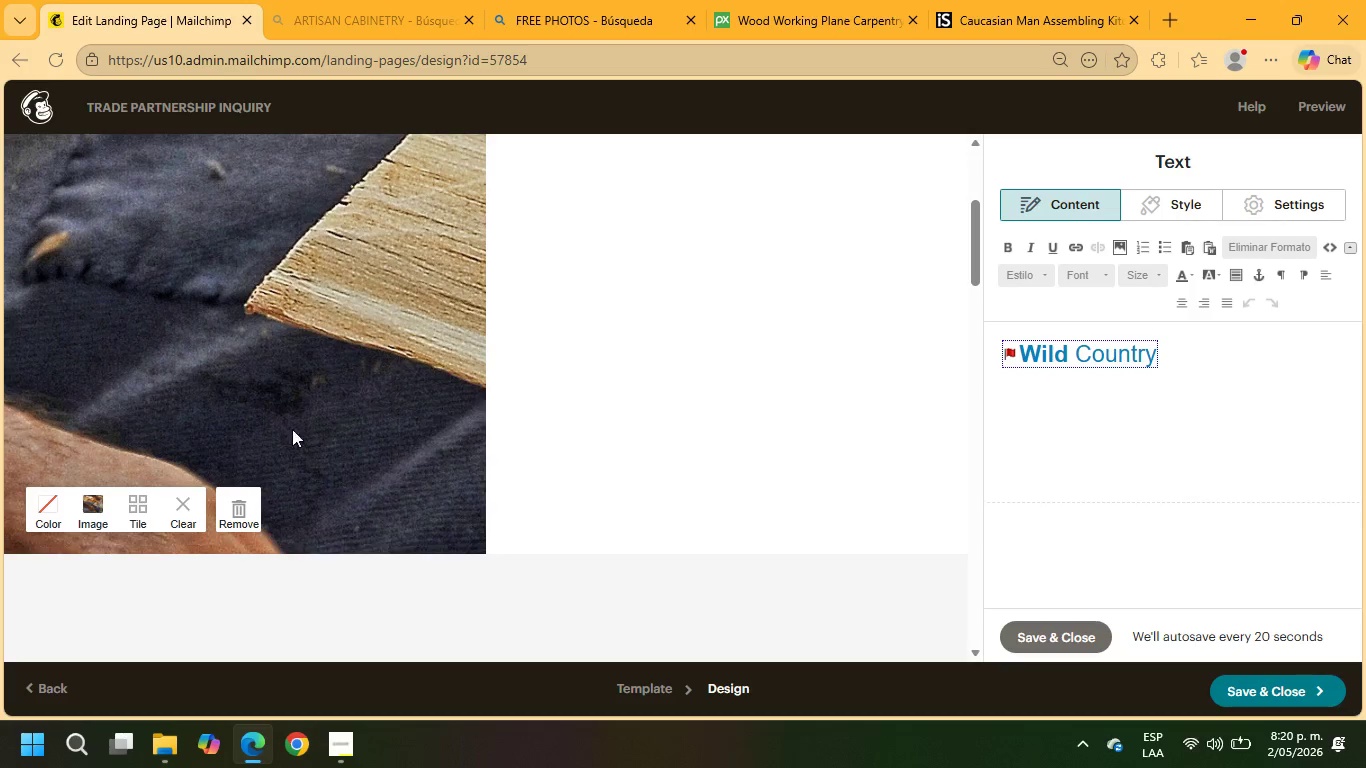 
scroll: coordinate [311, 413], scroll_direction: down, amount: 1.0
 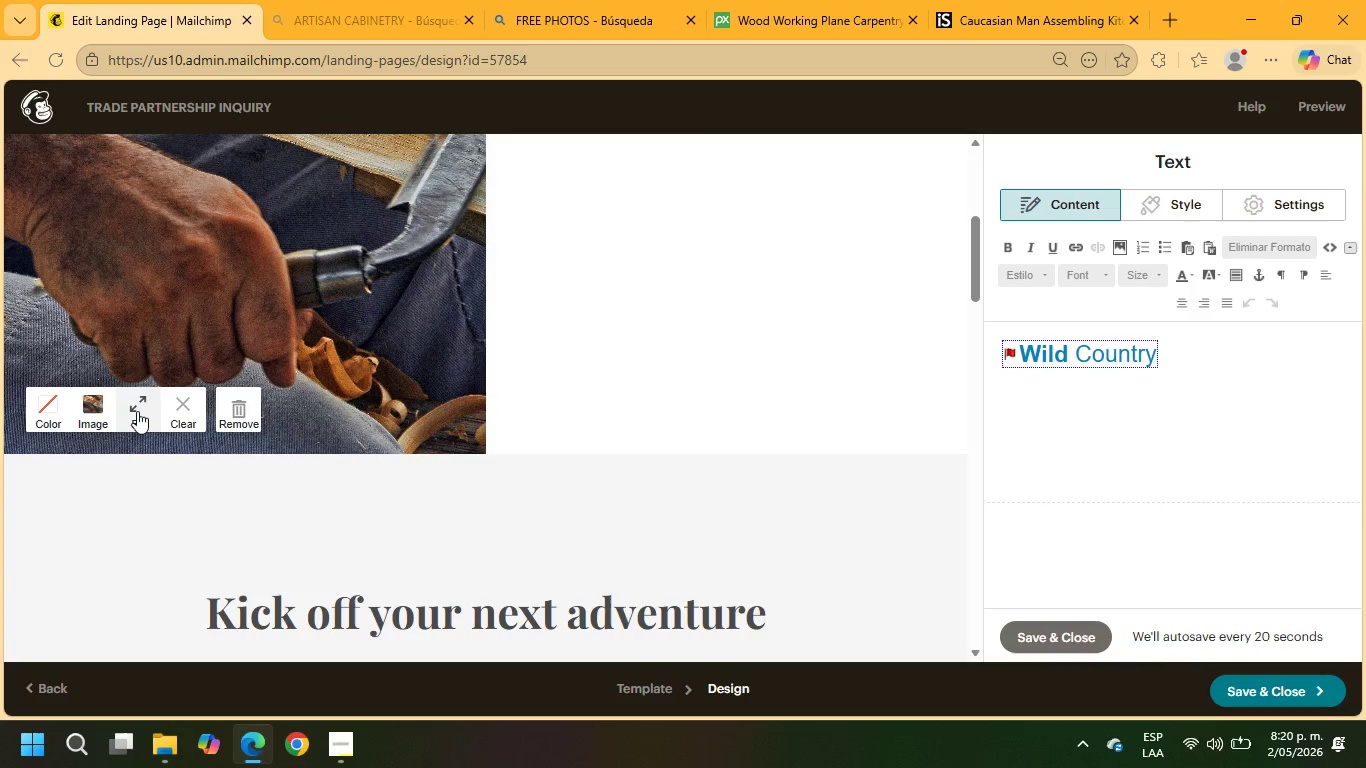 
scroll: coordinate [718, 361], scroll_direction: up, amount: 4.0
 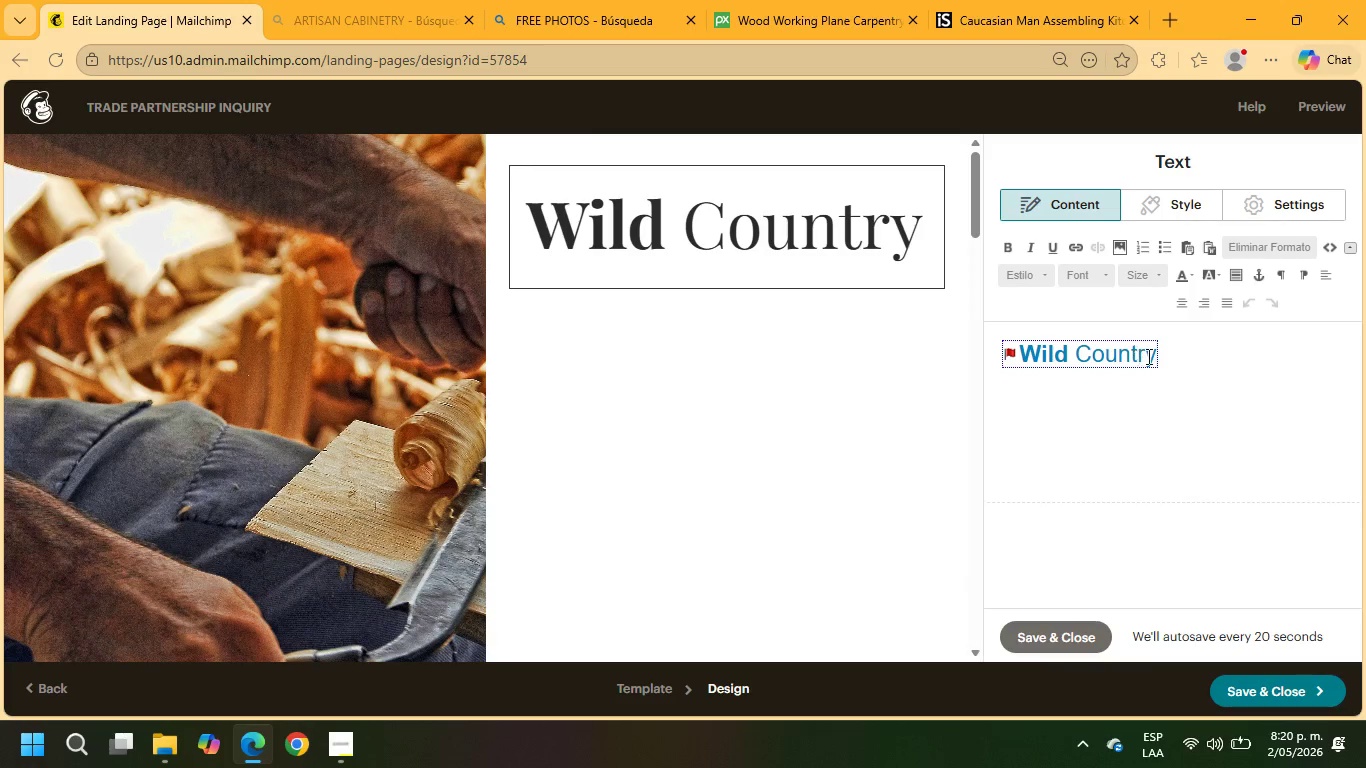 
left_click_drag(start_coordinate=[1149, 356], to_coordinate=[1017, 353])
 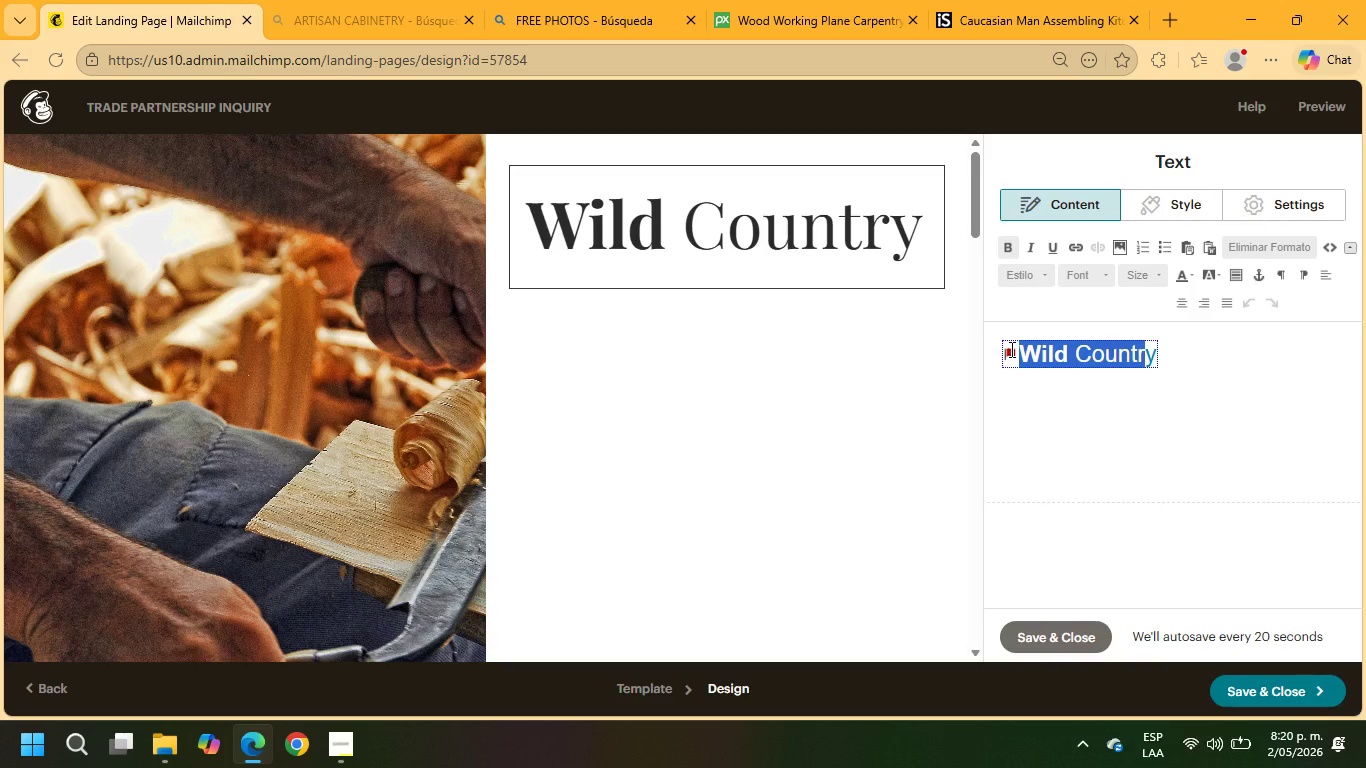 
key(Backspace)
 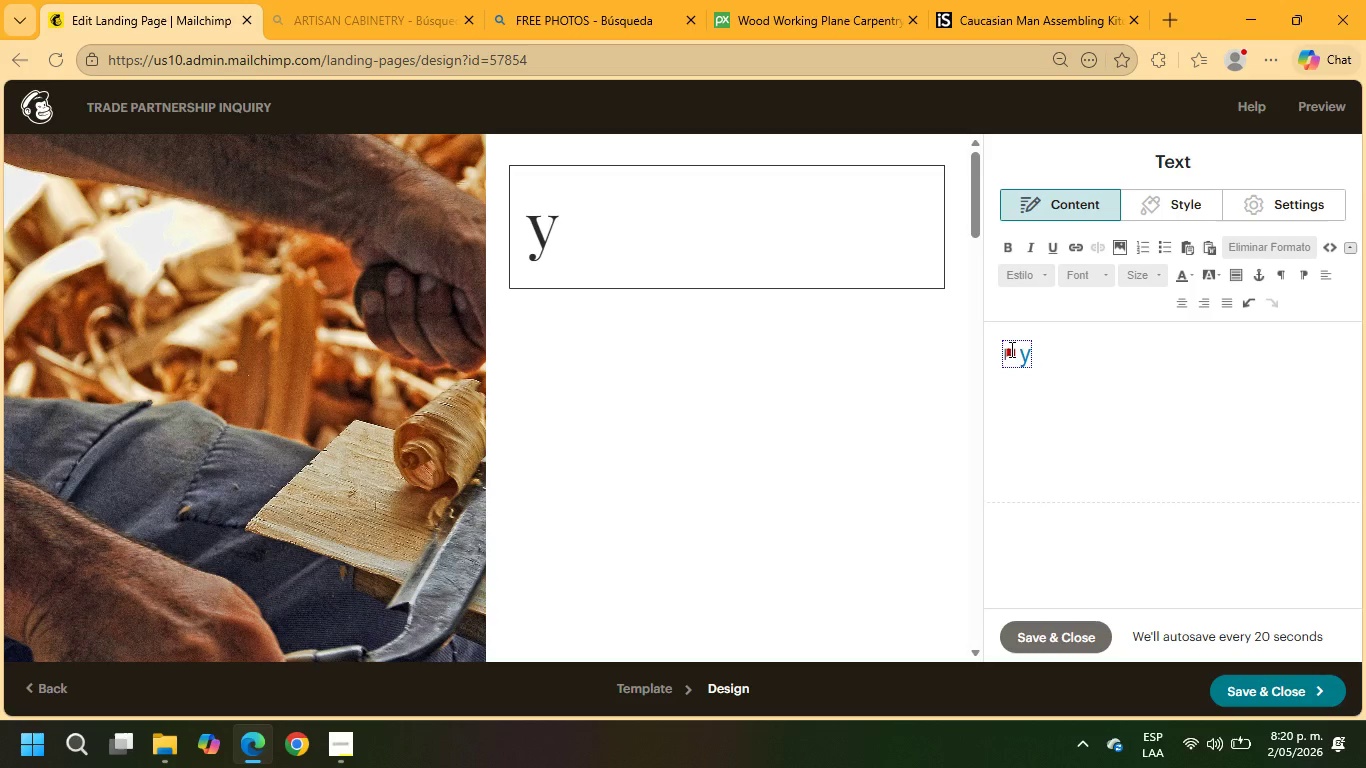 
key(Backspace)
 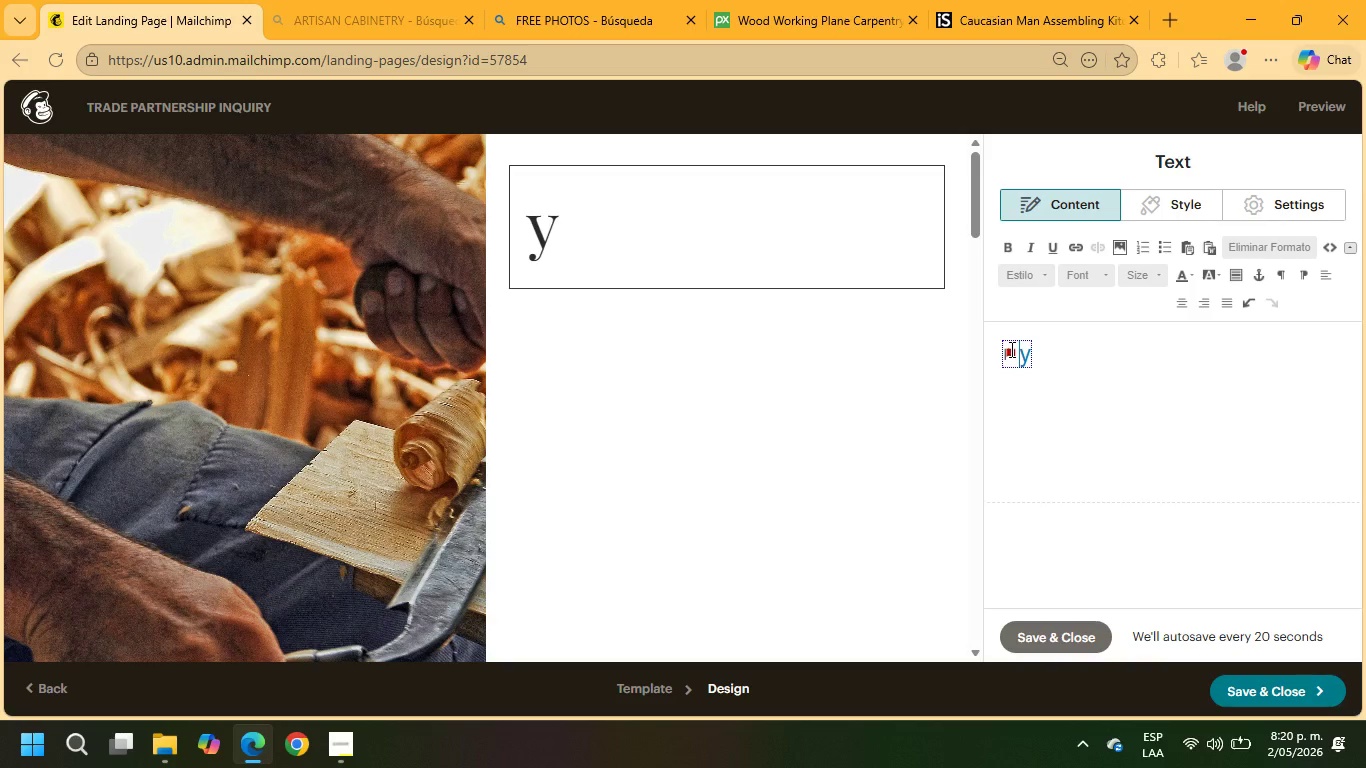 
key(Backspace)
 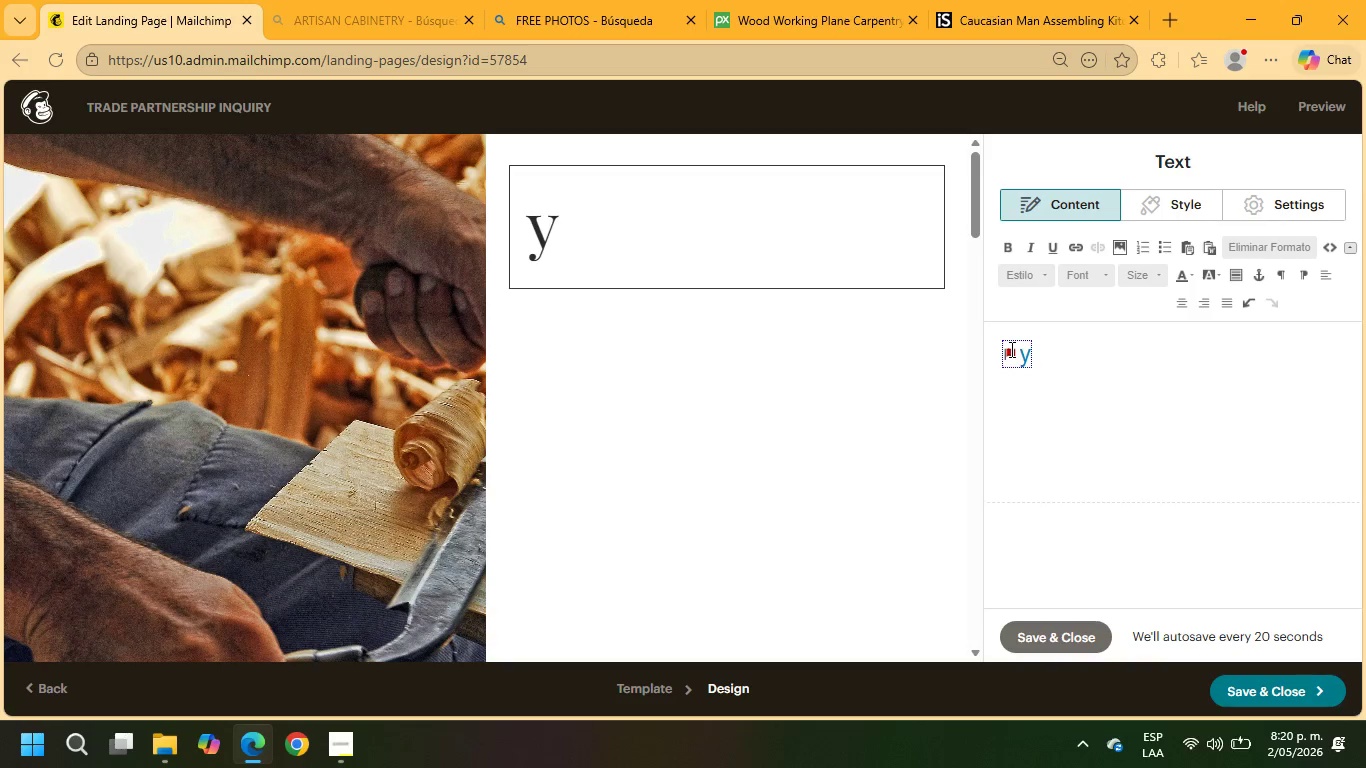 
key(ArrowRight)
 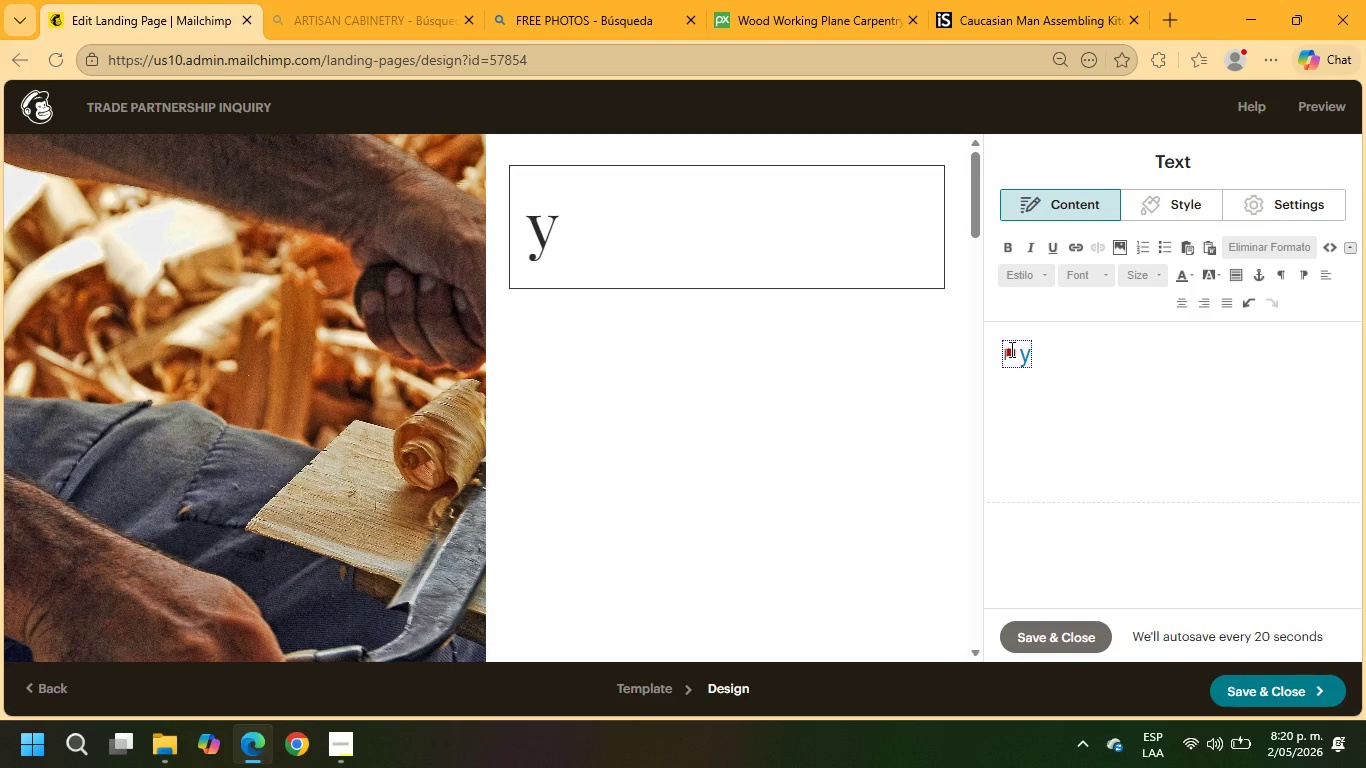 
key(Backspace)
type(cRAFTED pART)
key(Backspace)
key(Backspace)
key(Backspace)
key(Backspace)
key(Backspace)
key(Backspace)
key(Backspace)
key(Backspace)
key(Backspace)
key(Backspace)
key(Backspace)
key(Backspace)
type( Crafted Partnerships for Exceptional Interior Spaces)
 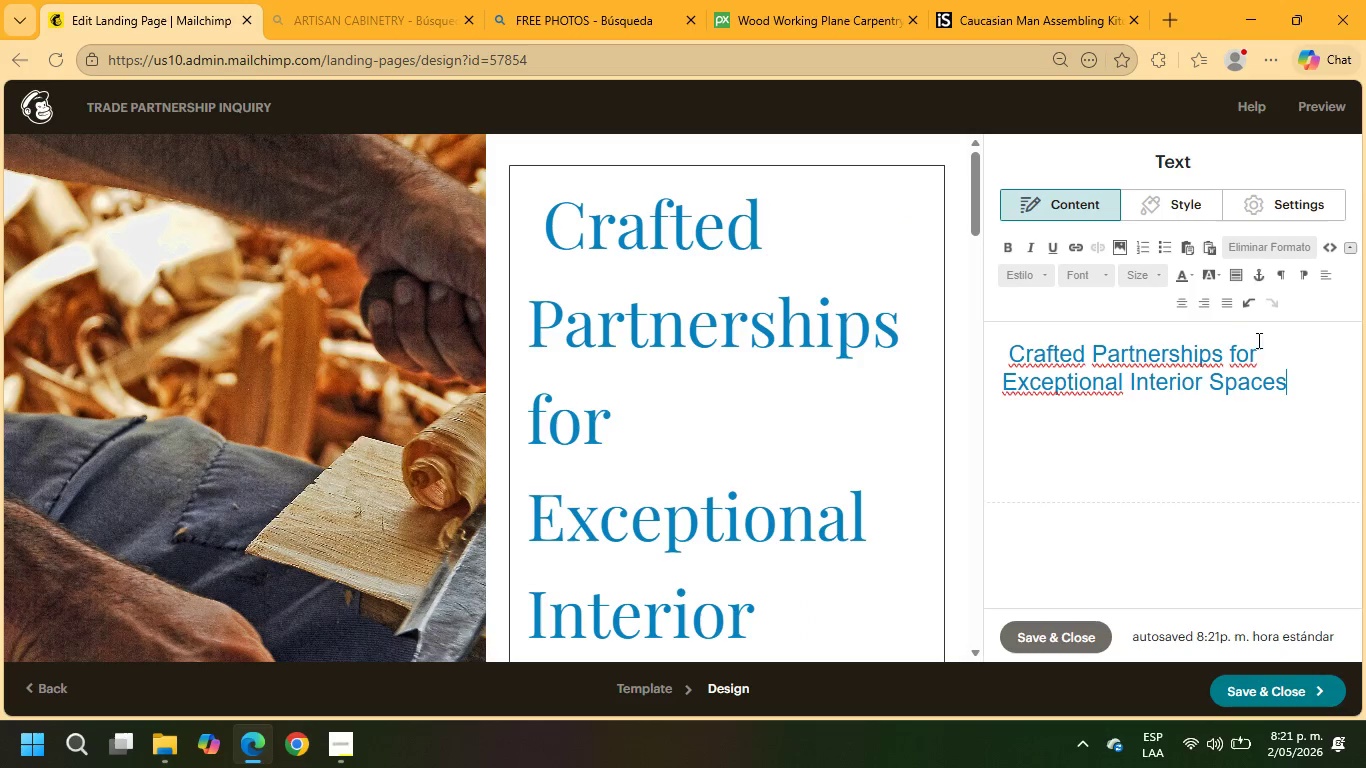 
left_click([1139, 273])
 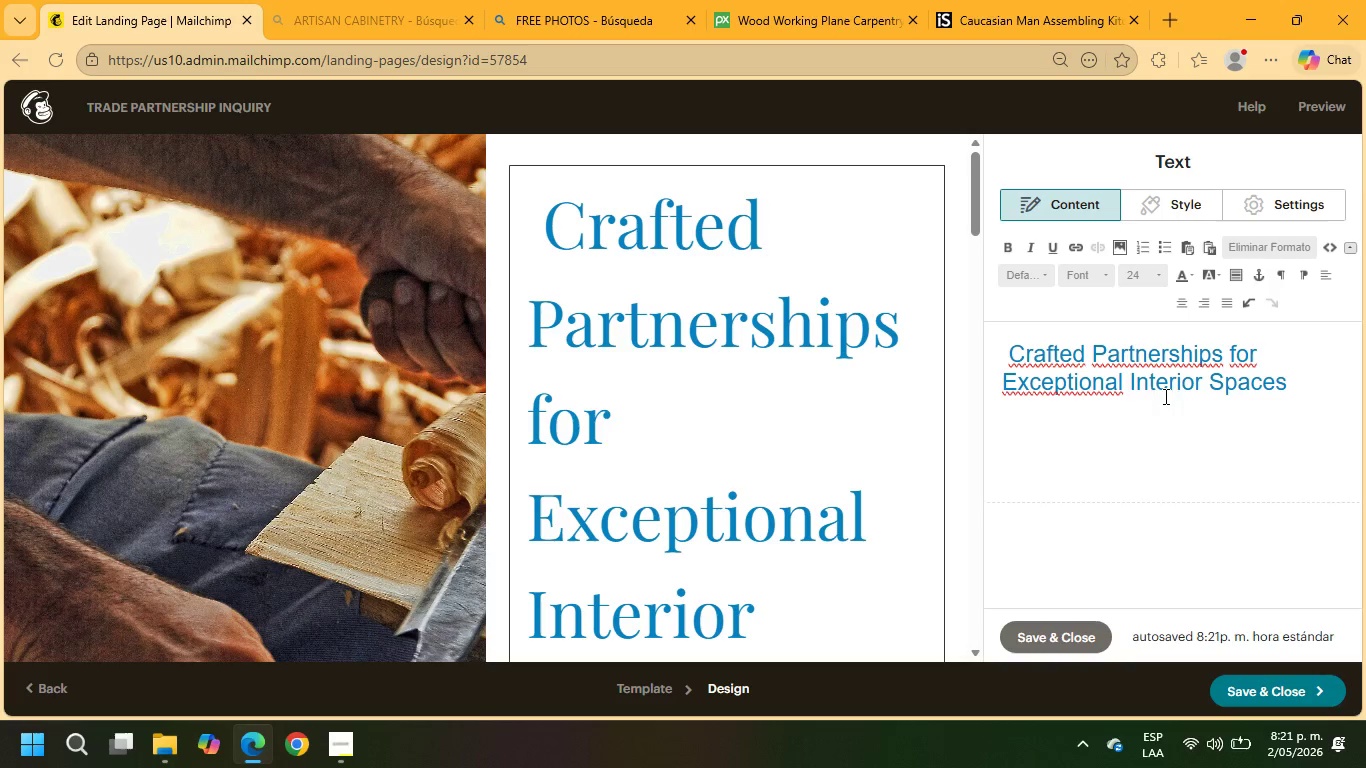 
left_click_drag(start_coordinate=[1296, 389], to_coordinate=[992, 337])
 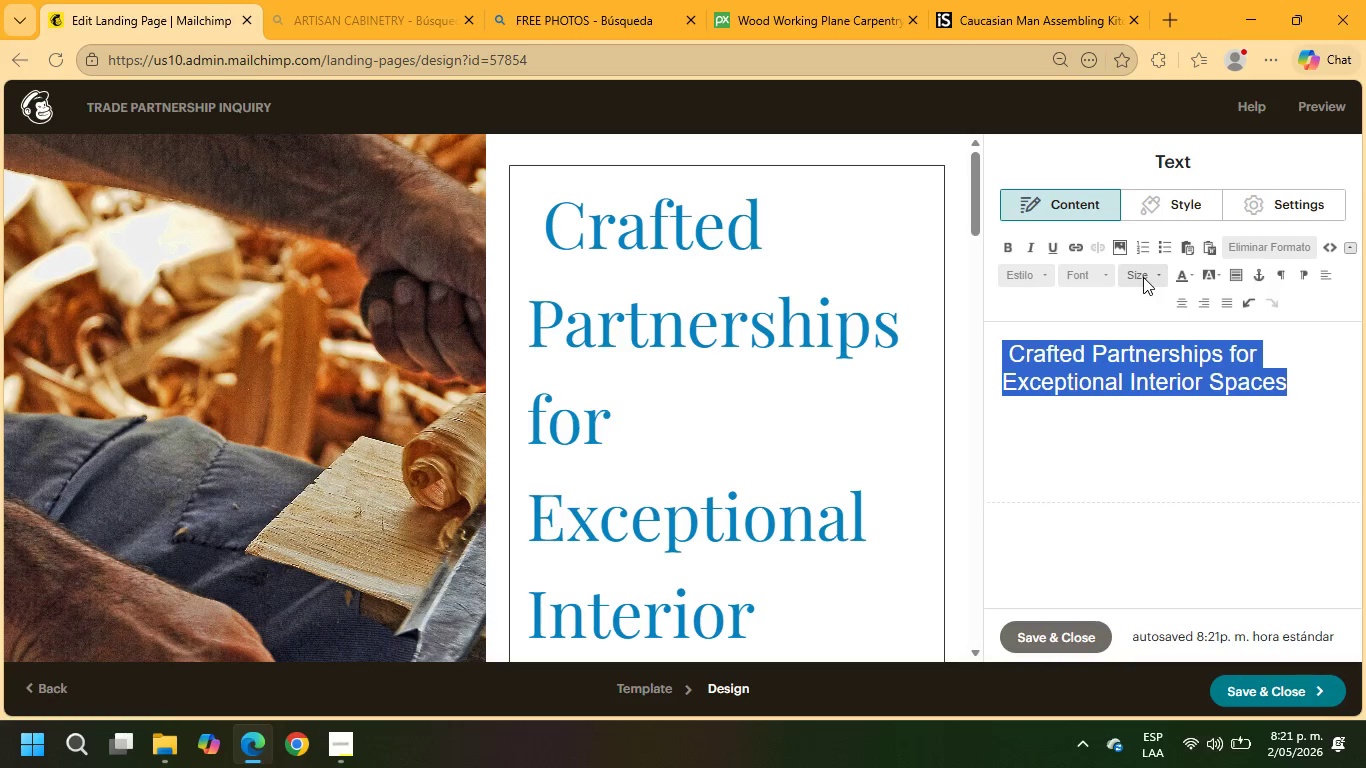 
left_click([1143, 277])
 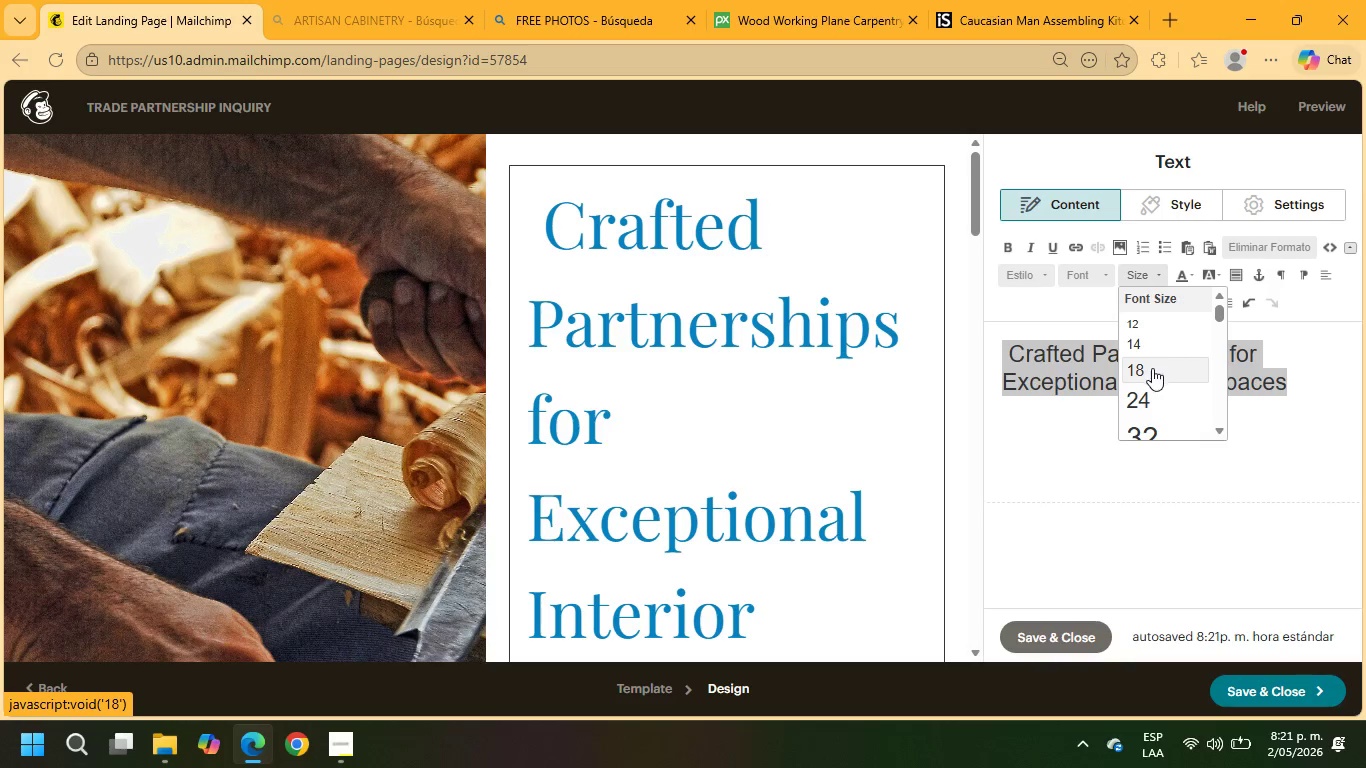 
left_click([1153, 394])
 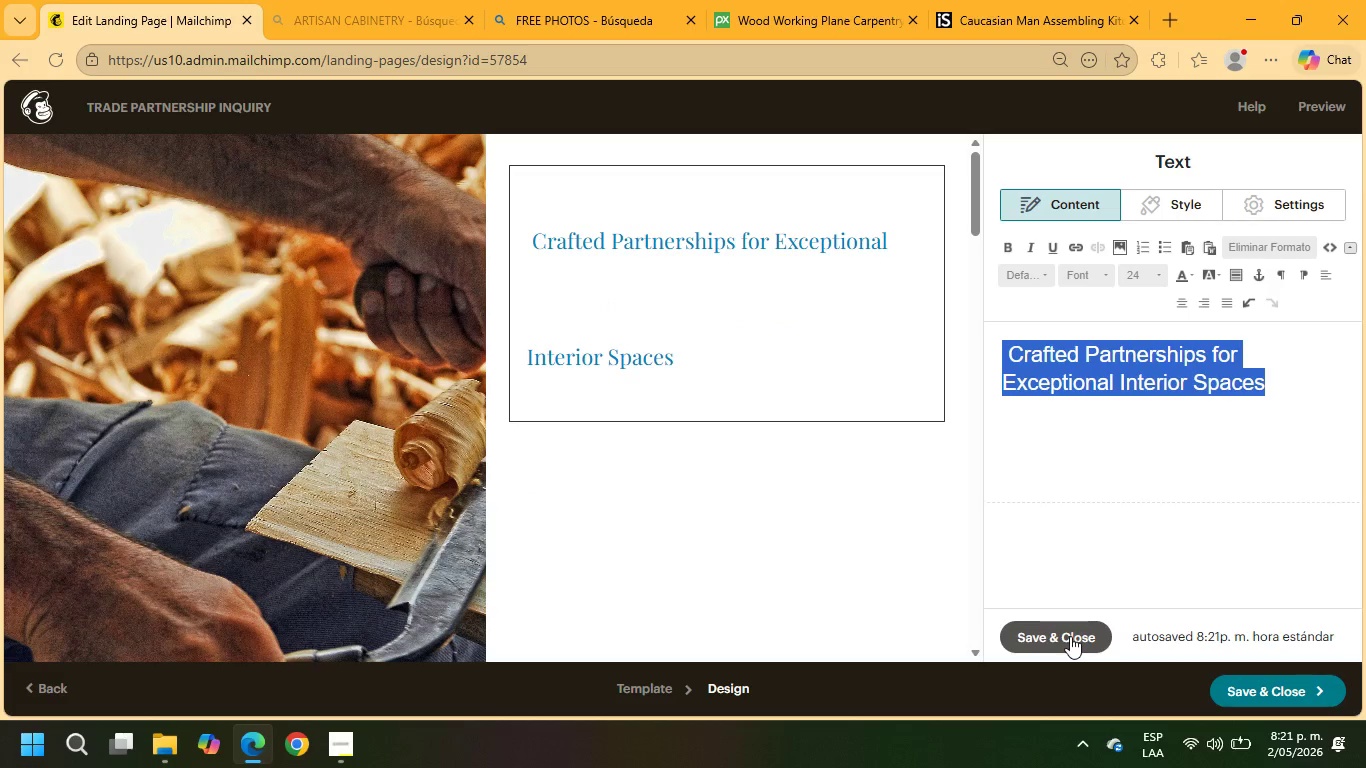 
left_click([644, 281])
 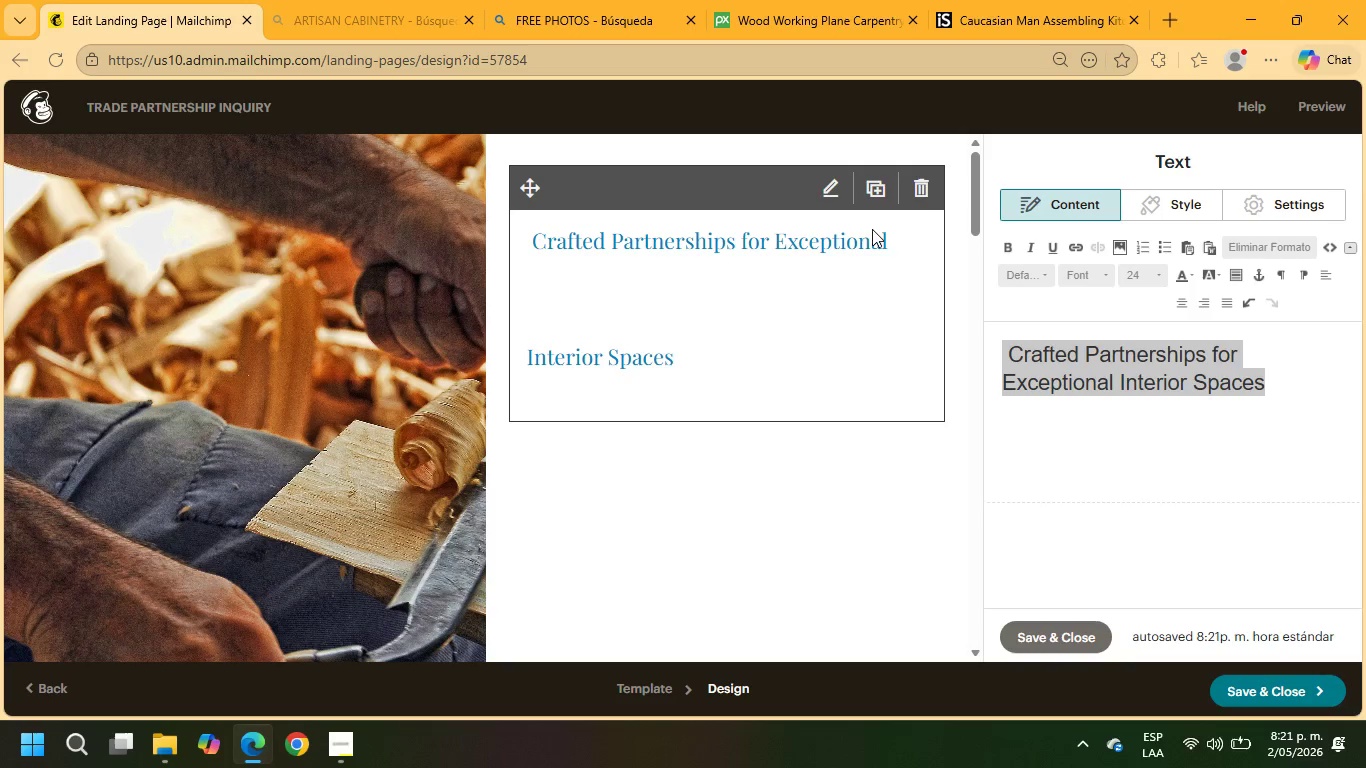 
wait(5.34)
 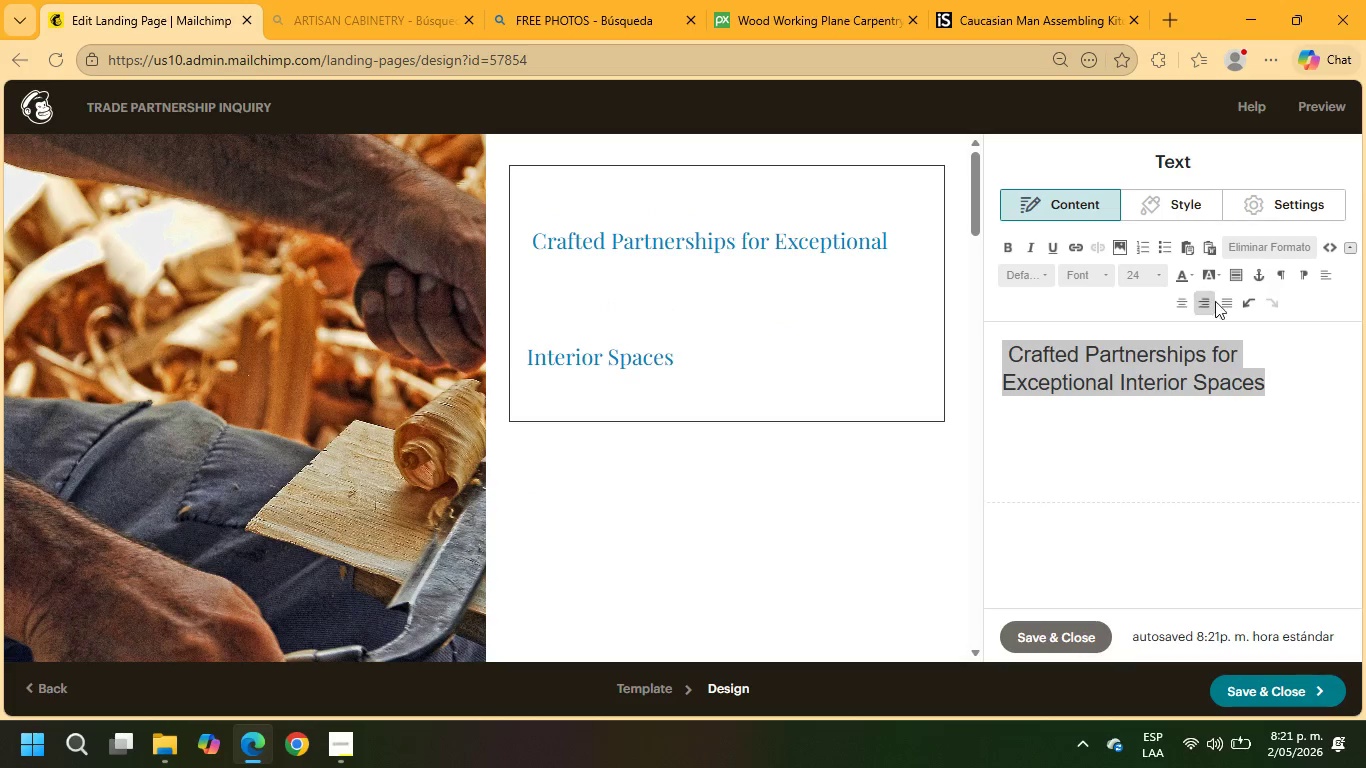 
left_click([1154, 274])
 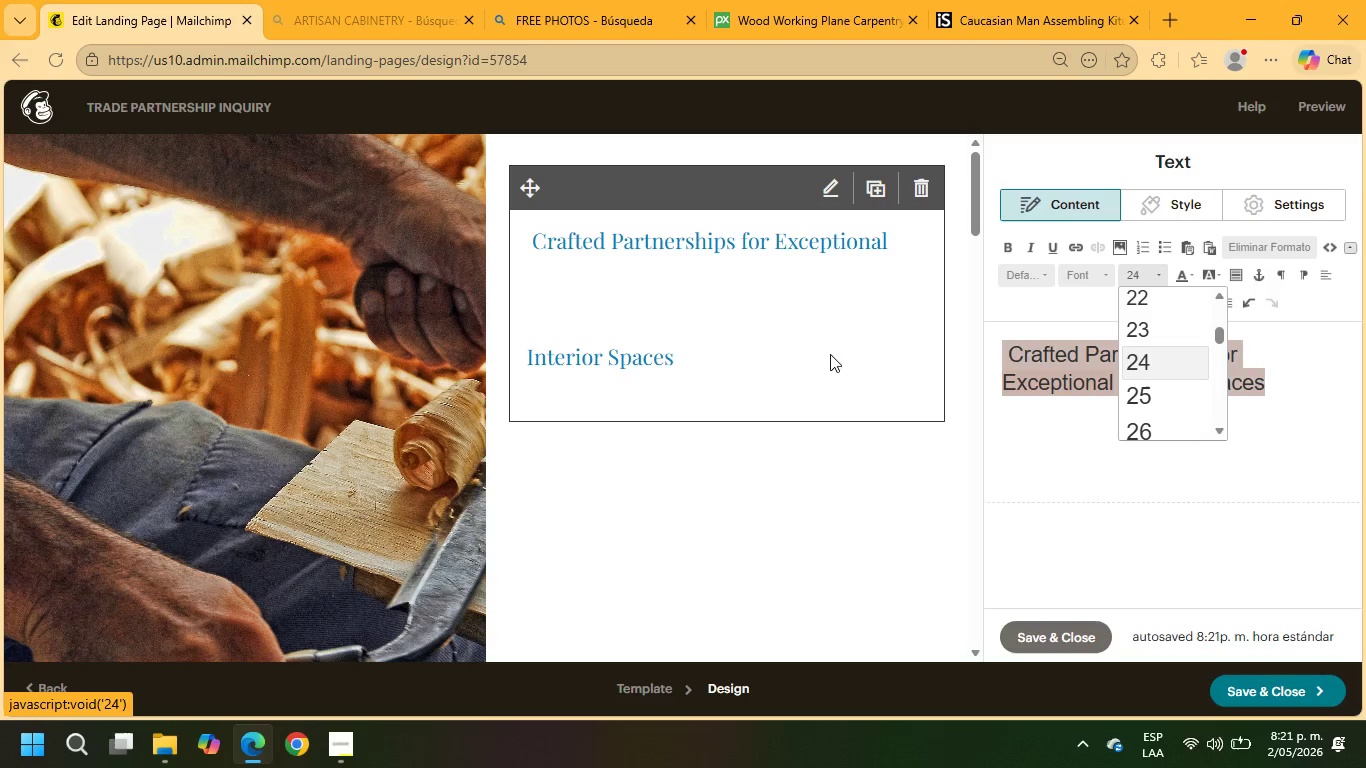 
left_click([617, 317])
 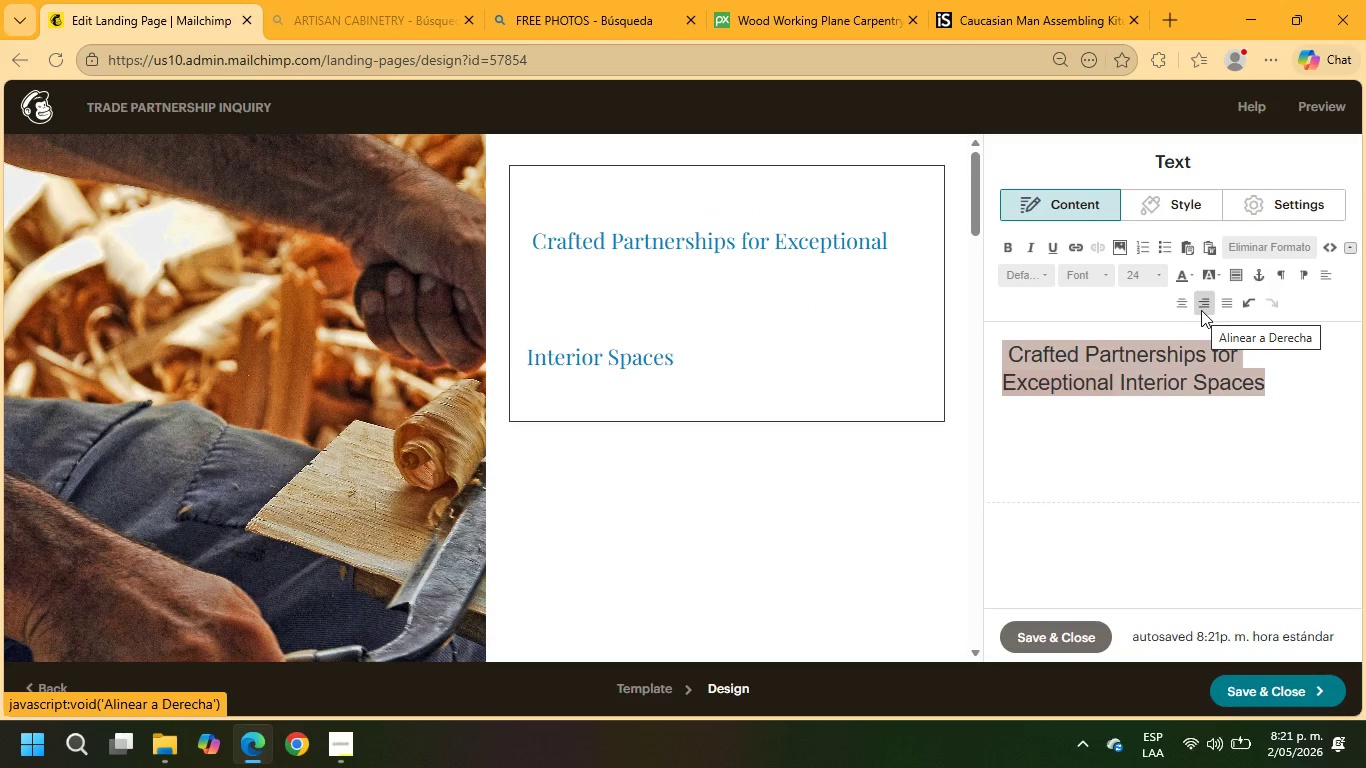 
left_click_drag(start_coordinate=[1194, 304], to_coordinate=[1186, 304])
 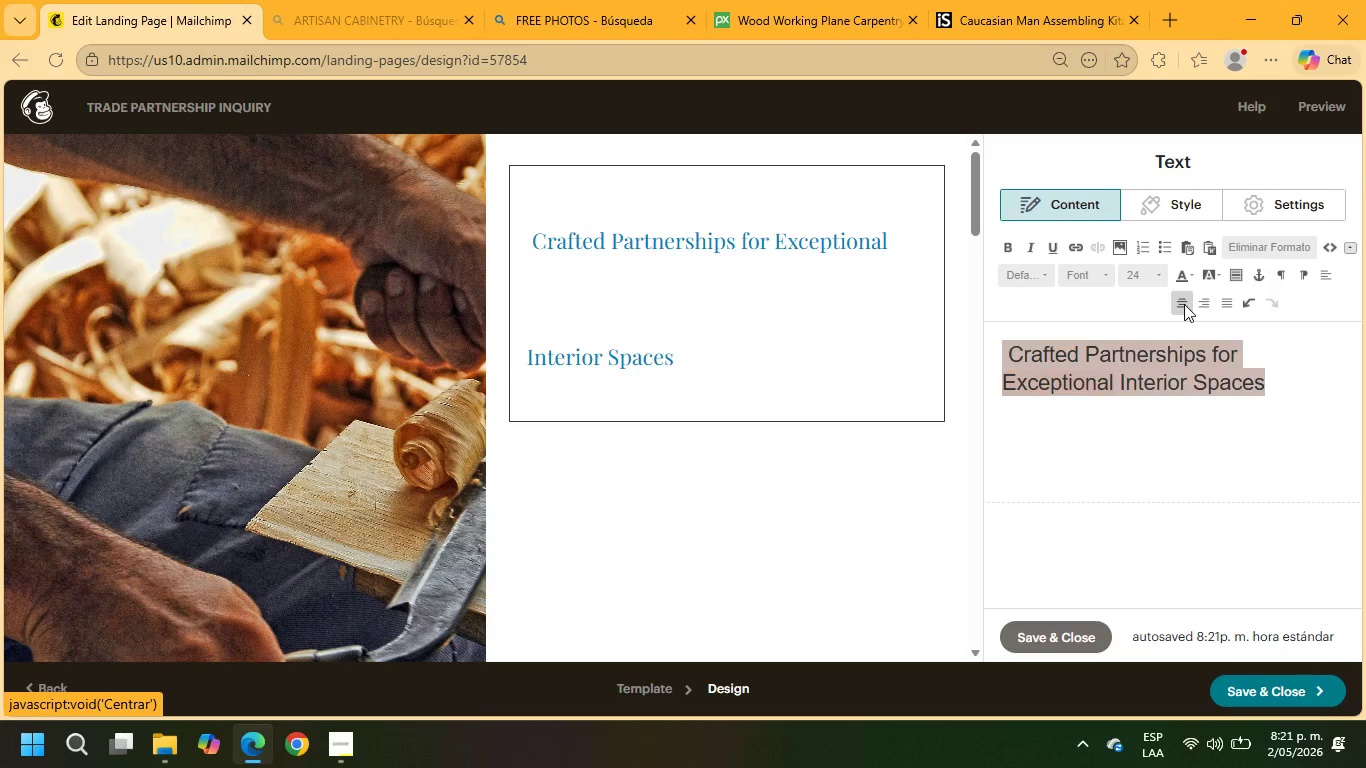 
double_click([1184, 304])
 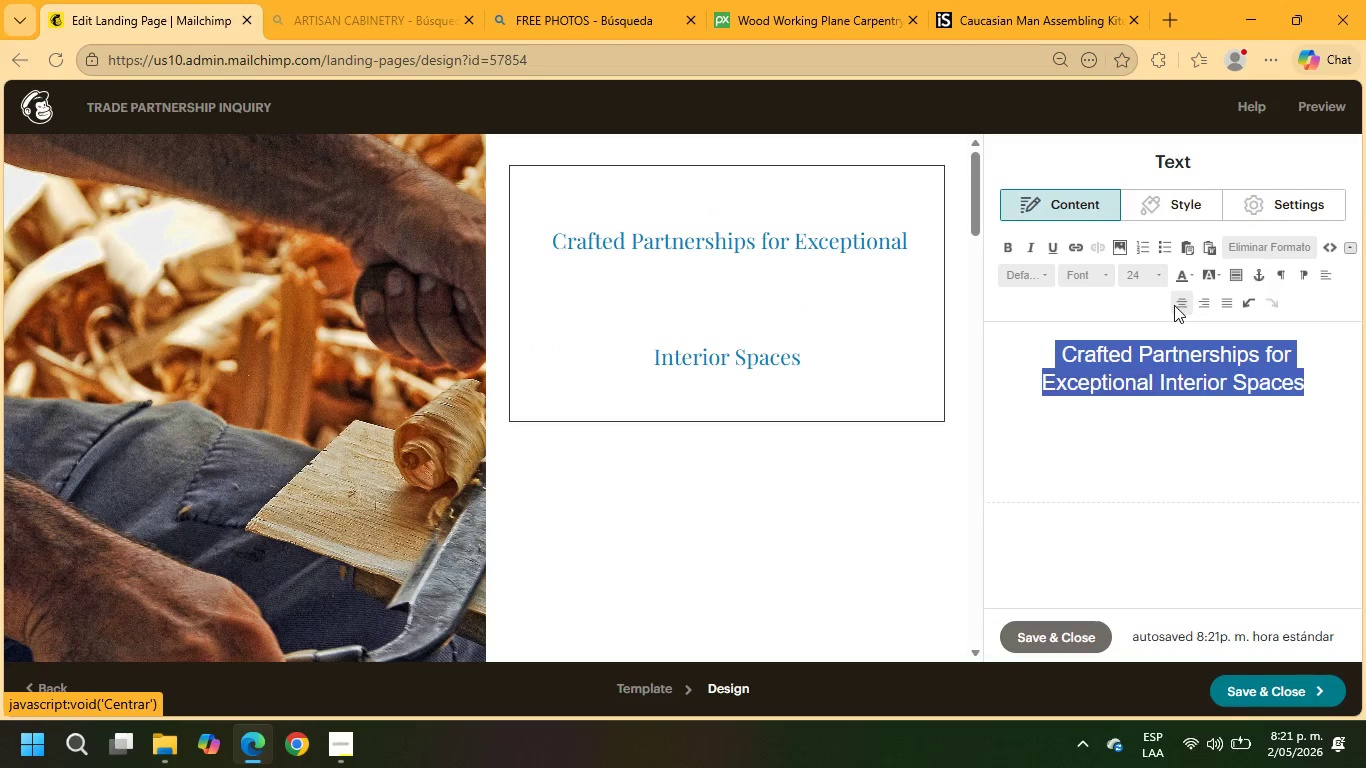 
left_click([1054, 642])
 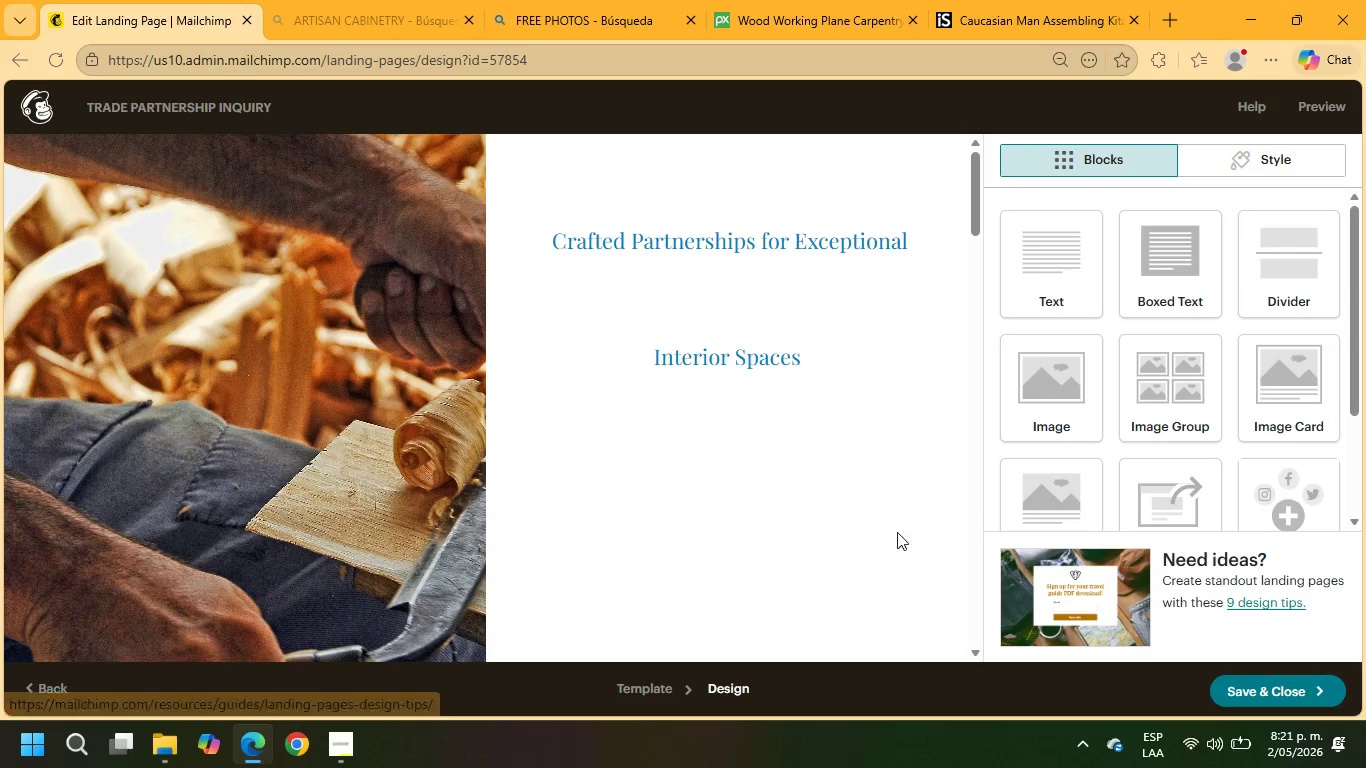 
left_click([751, 339])
 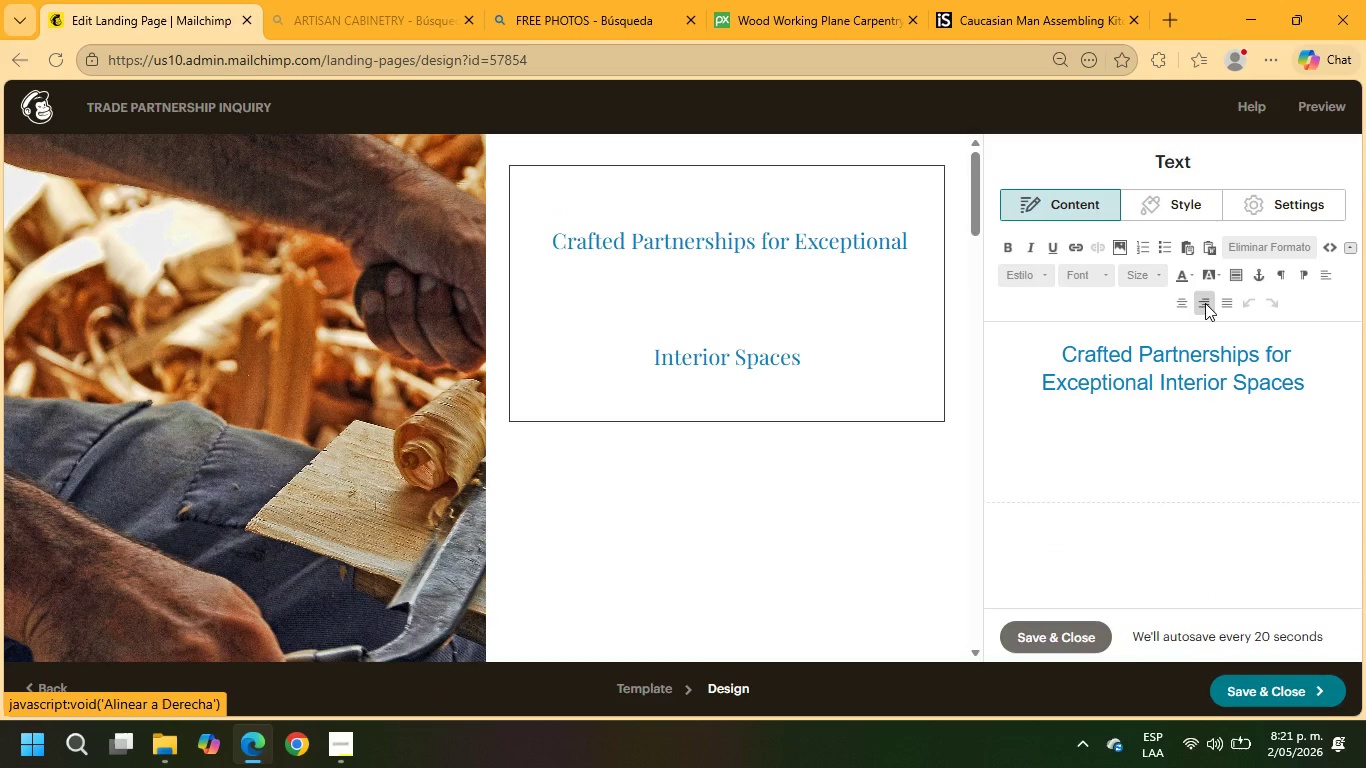 
left_click([1218, 274])
 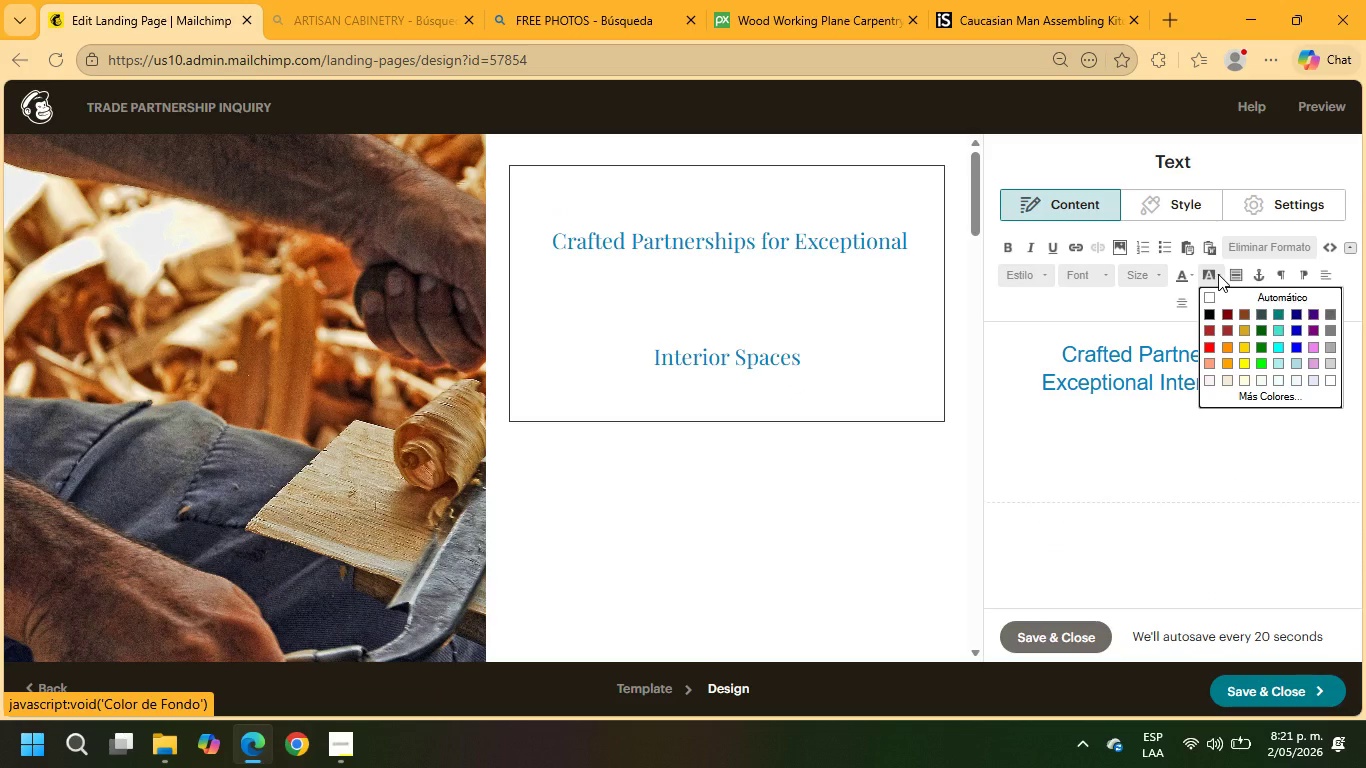 
left_click([1218, 274])
 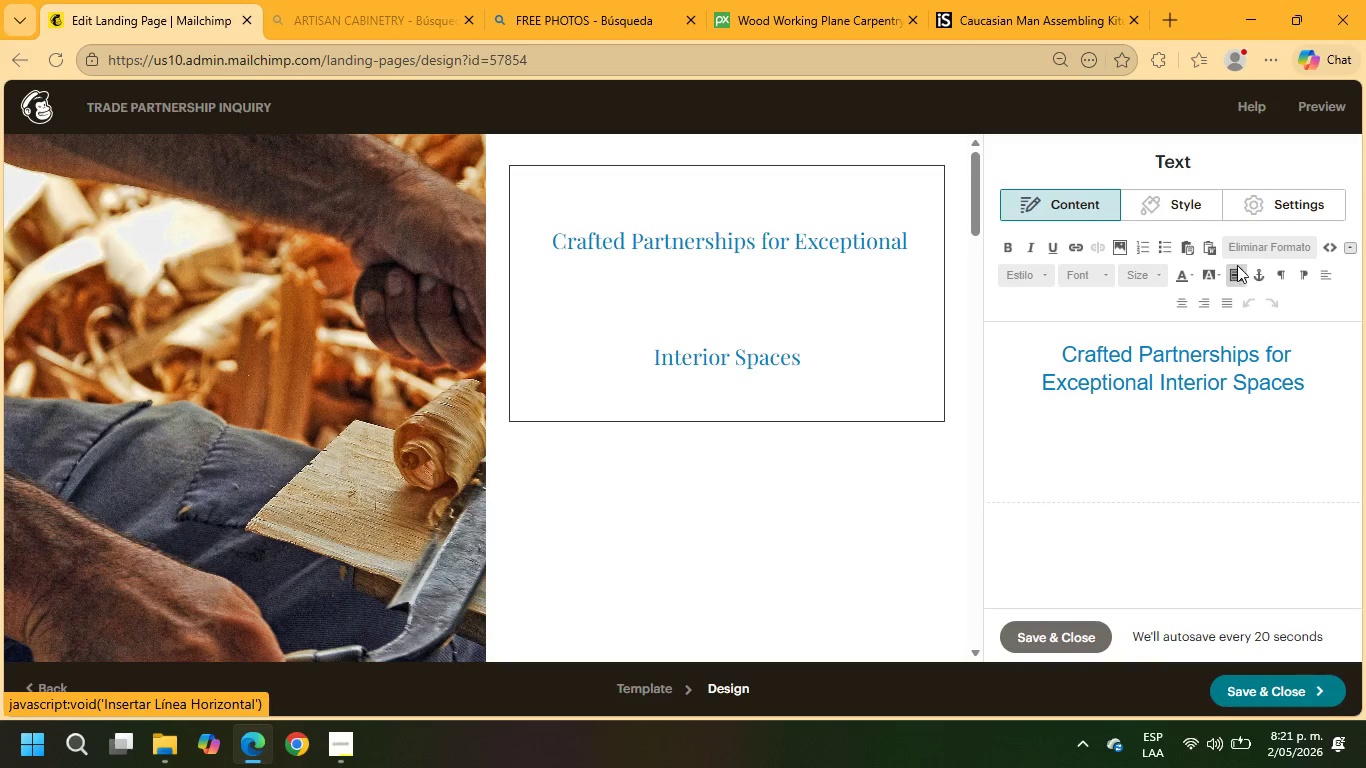 
wait(5.4)
 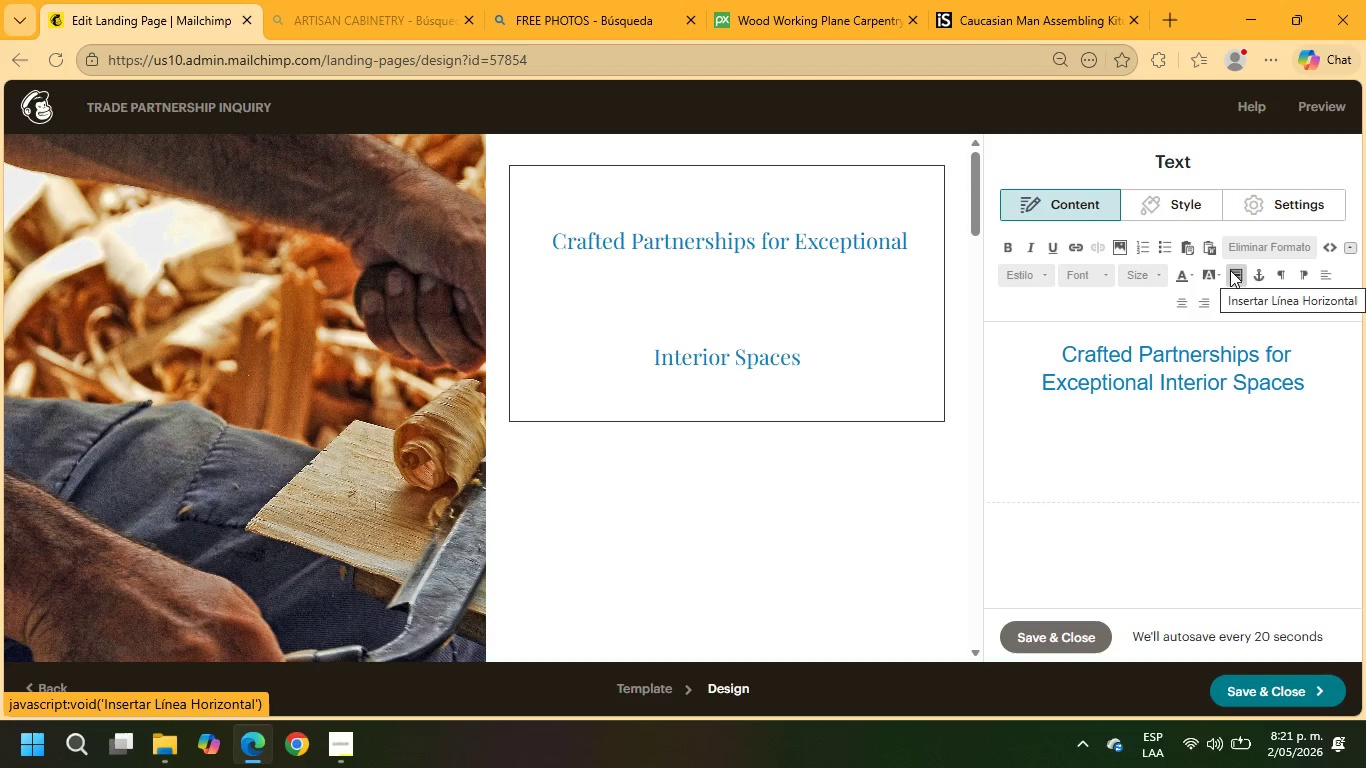 
mouse_move([1192, 268])
 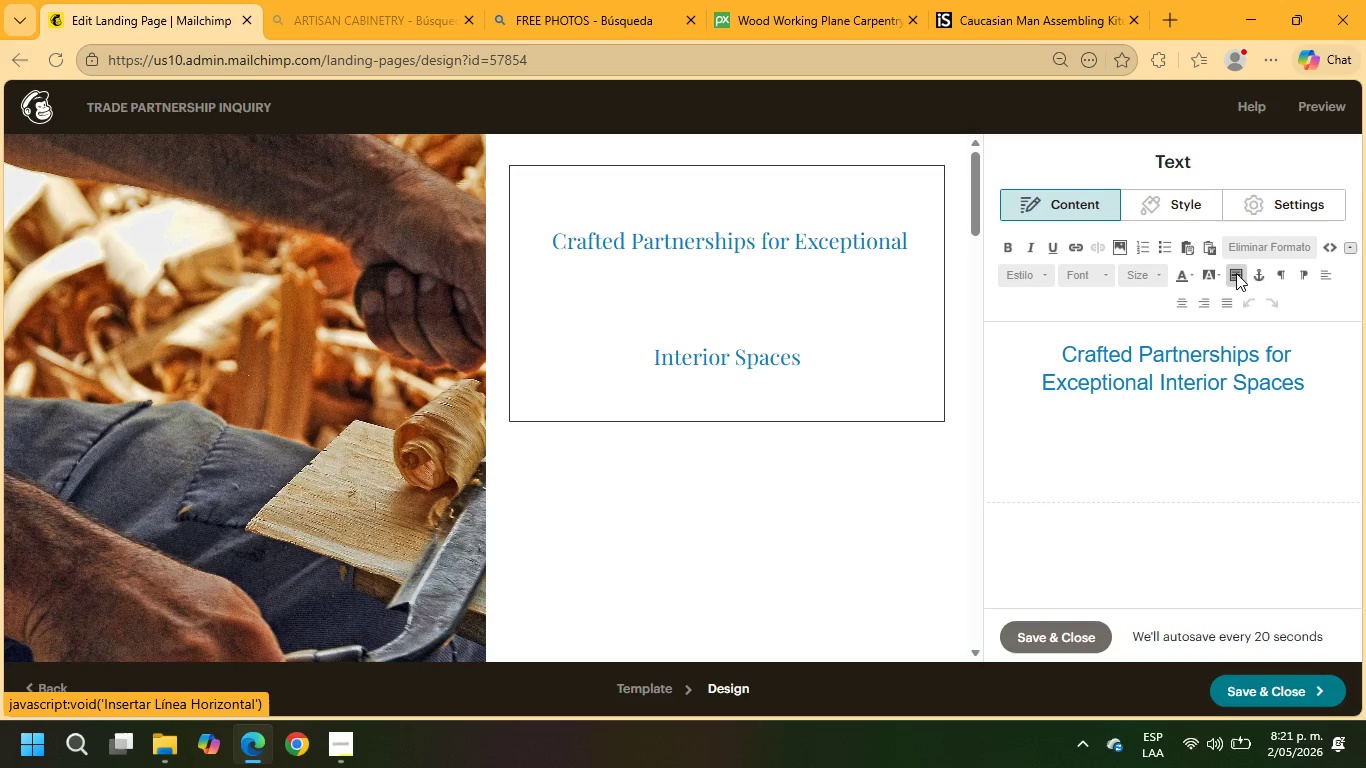 
mouse_move([1233, 274])
 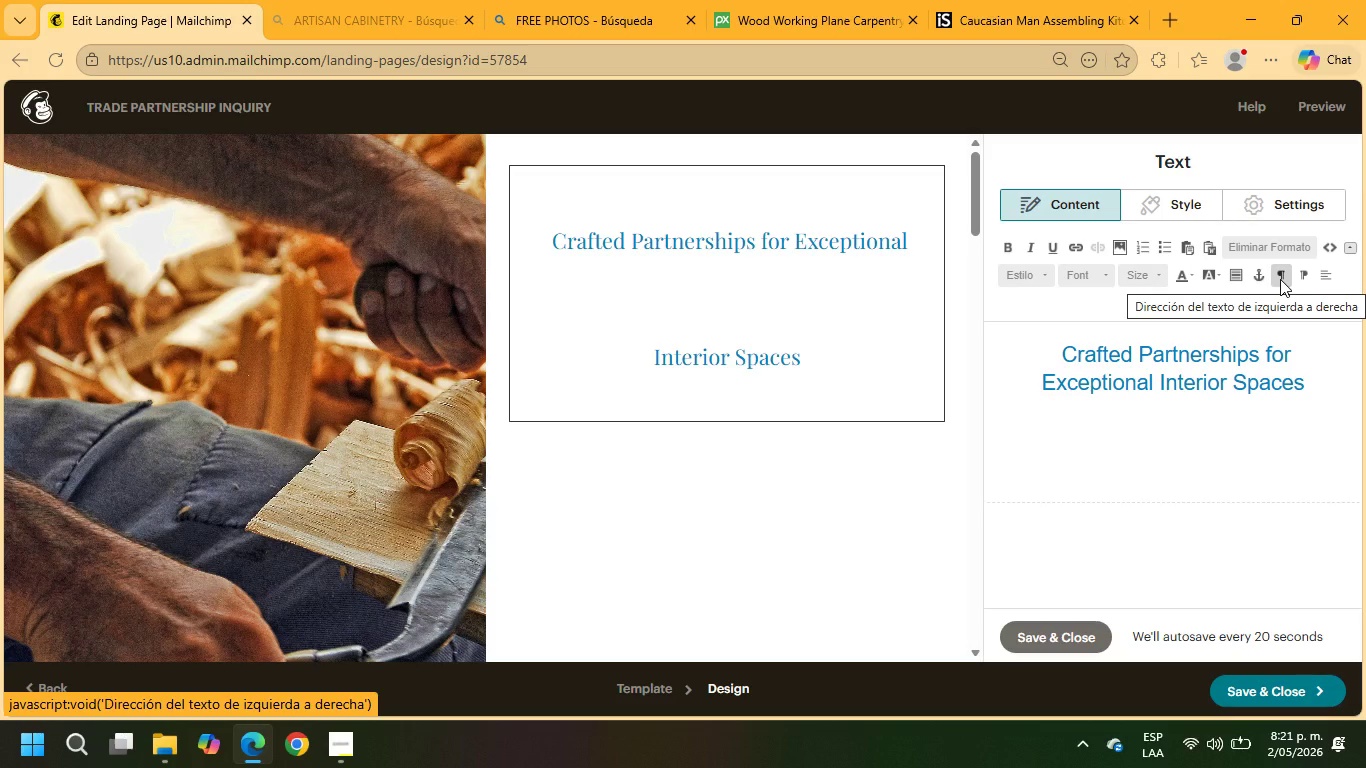 
left_click([1280, 279])
 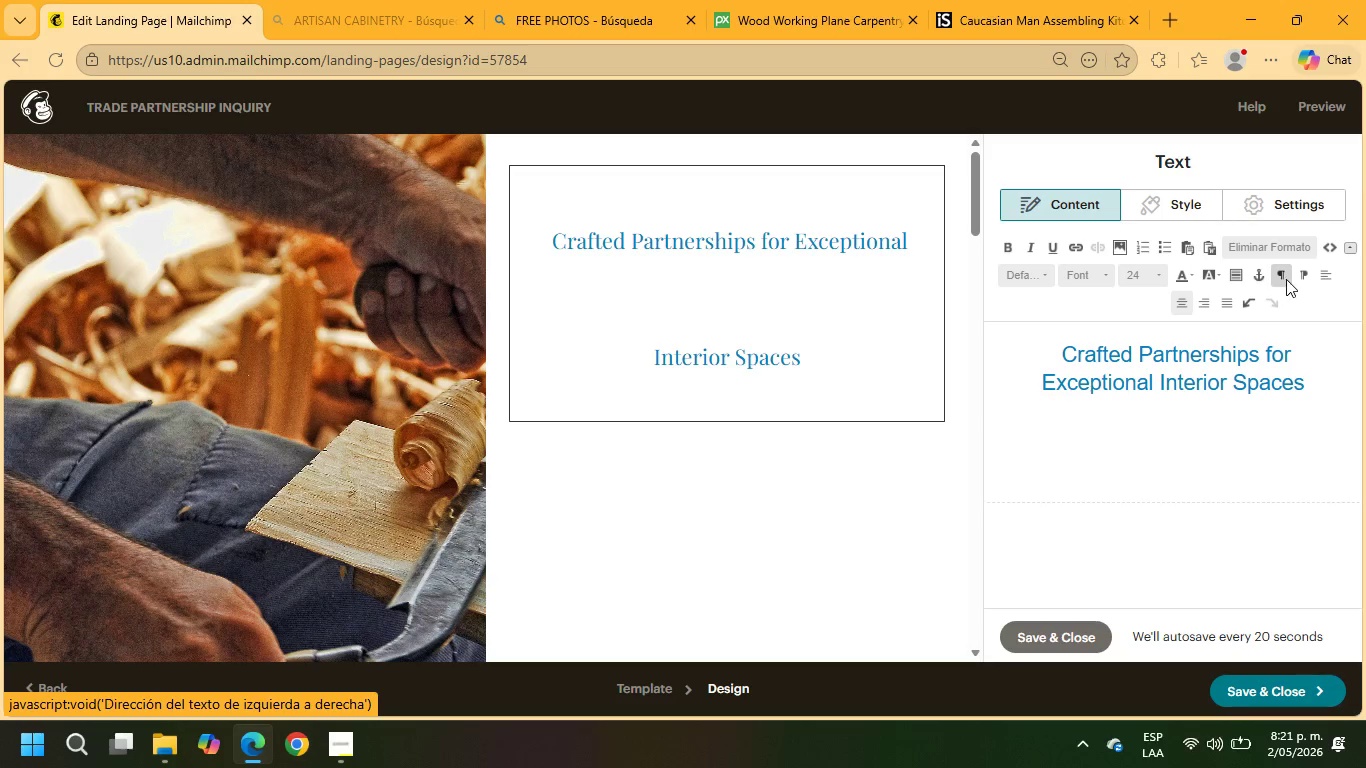 
left_click([1297, 279])
 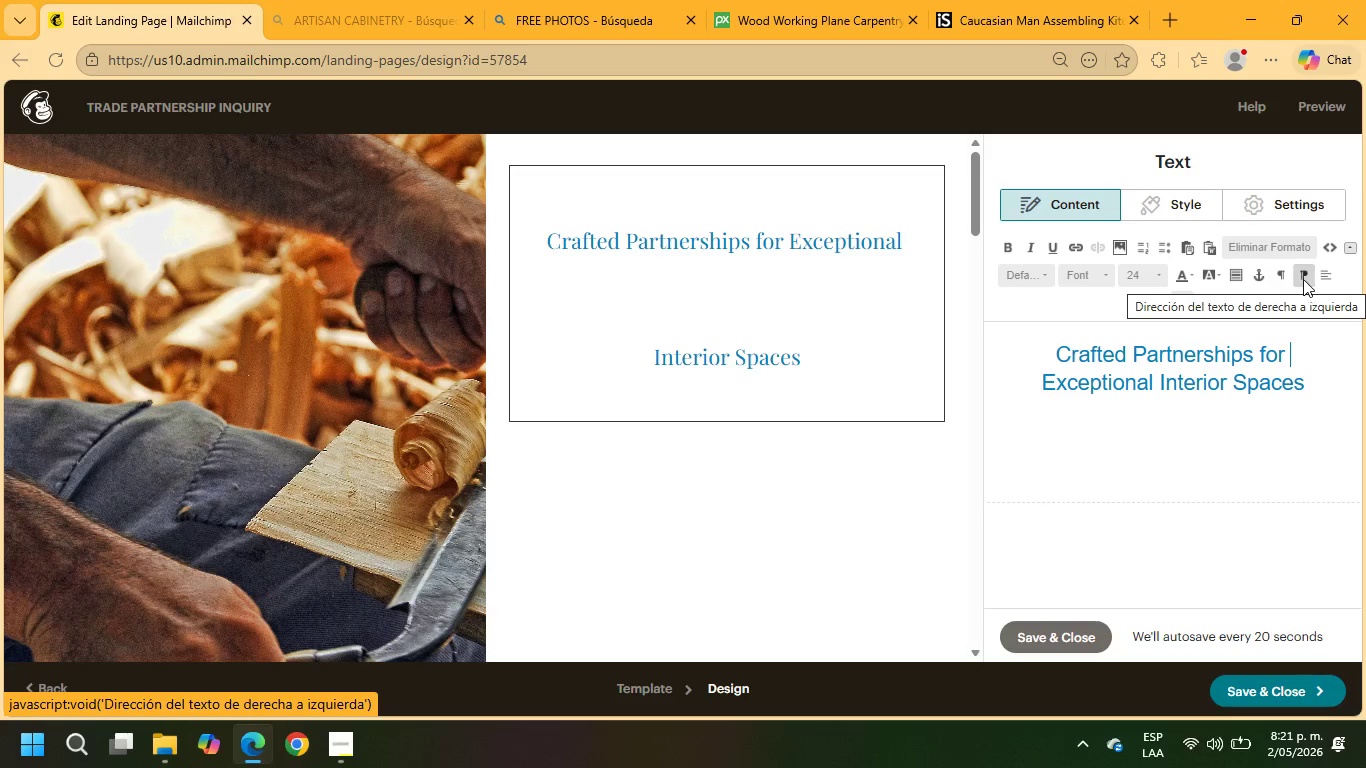 
left_click([1316, 280])
 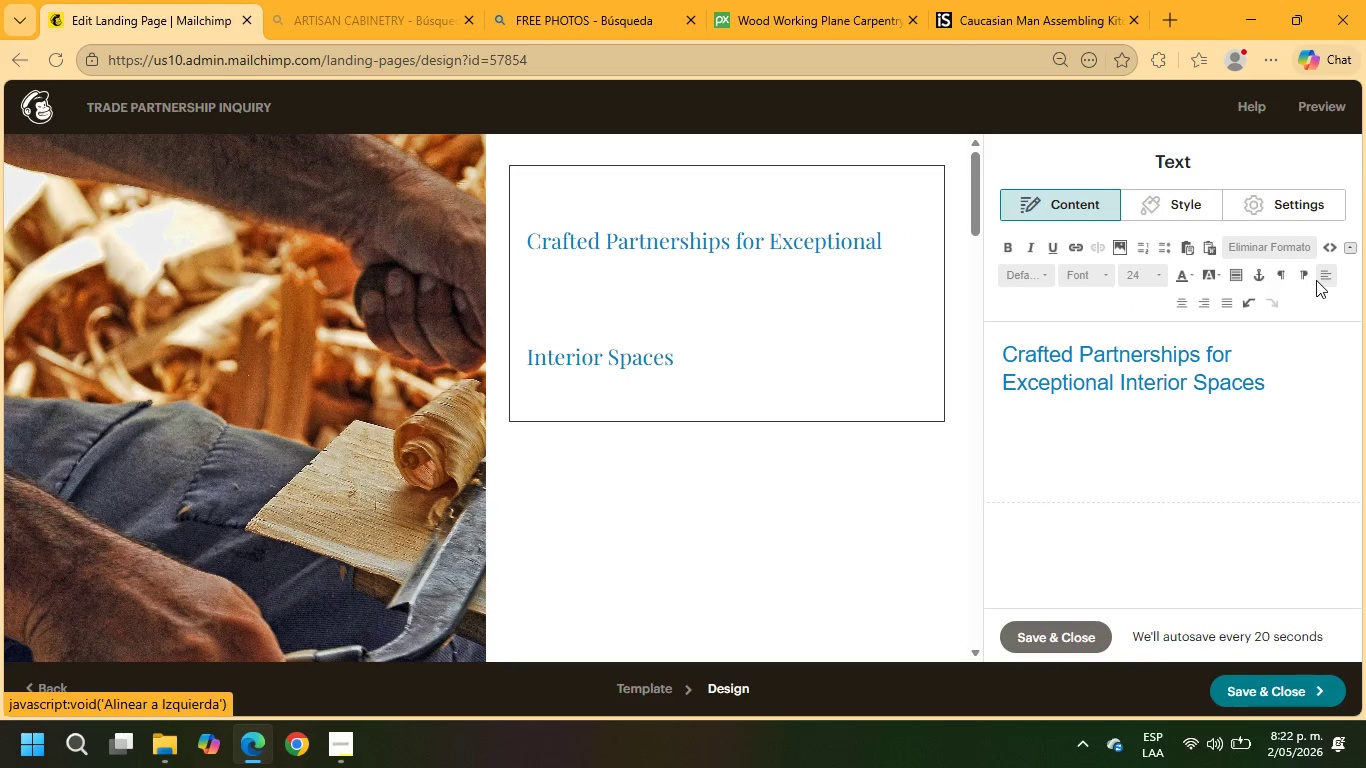 
left_click([1316, 280])
 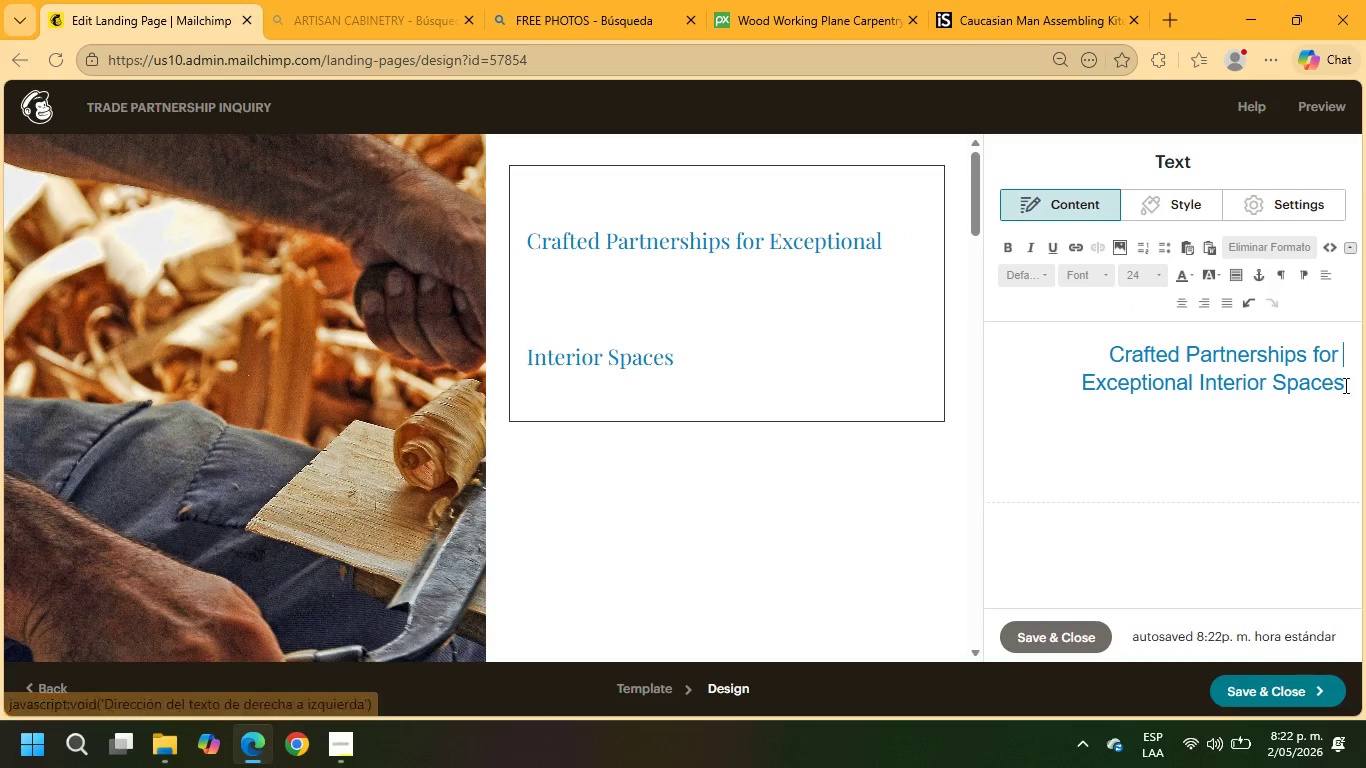 
left_click_drag(start_coordinate=[1350, 382], to_coordinate=[1077, 347])
 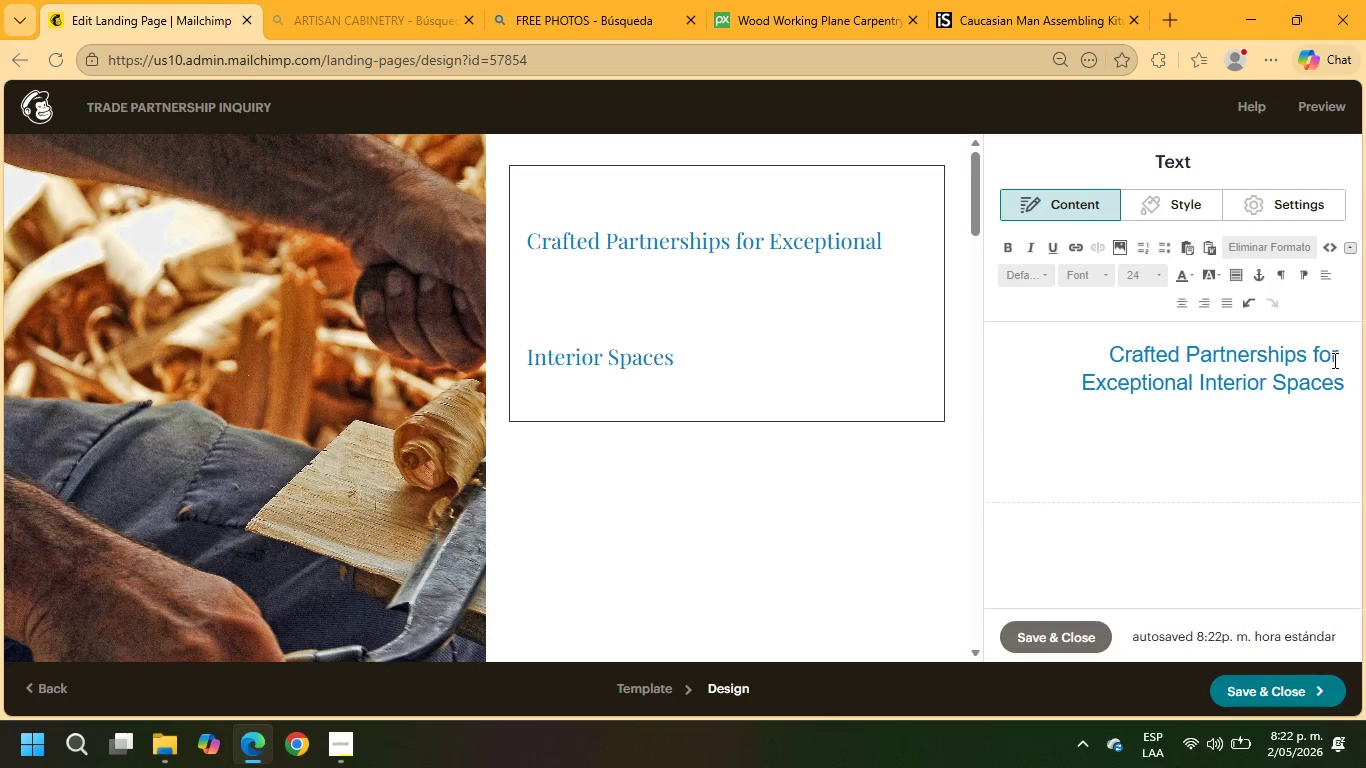 
left_click([1333, 360])
 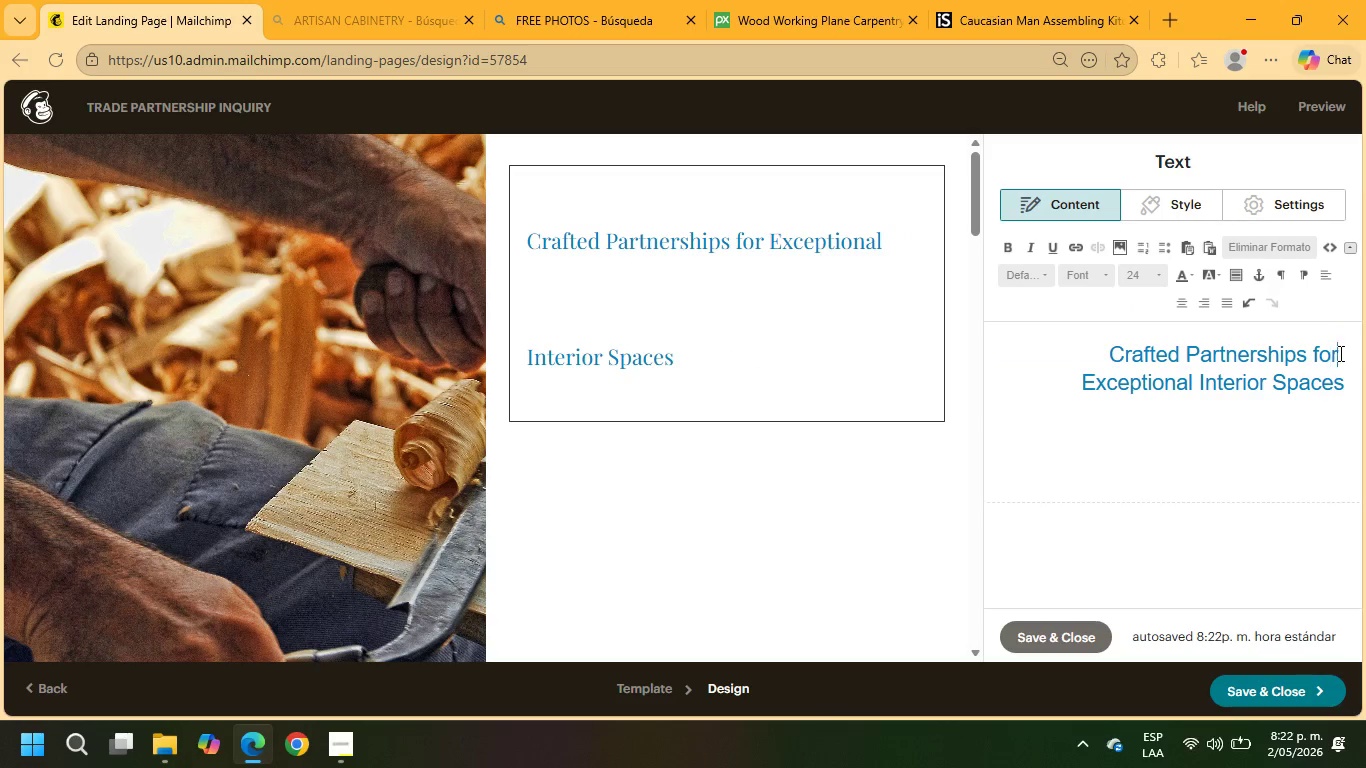 
left_click_drag(start_coordinate=[1339, 353], to_coordinate=[1339, 359])
 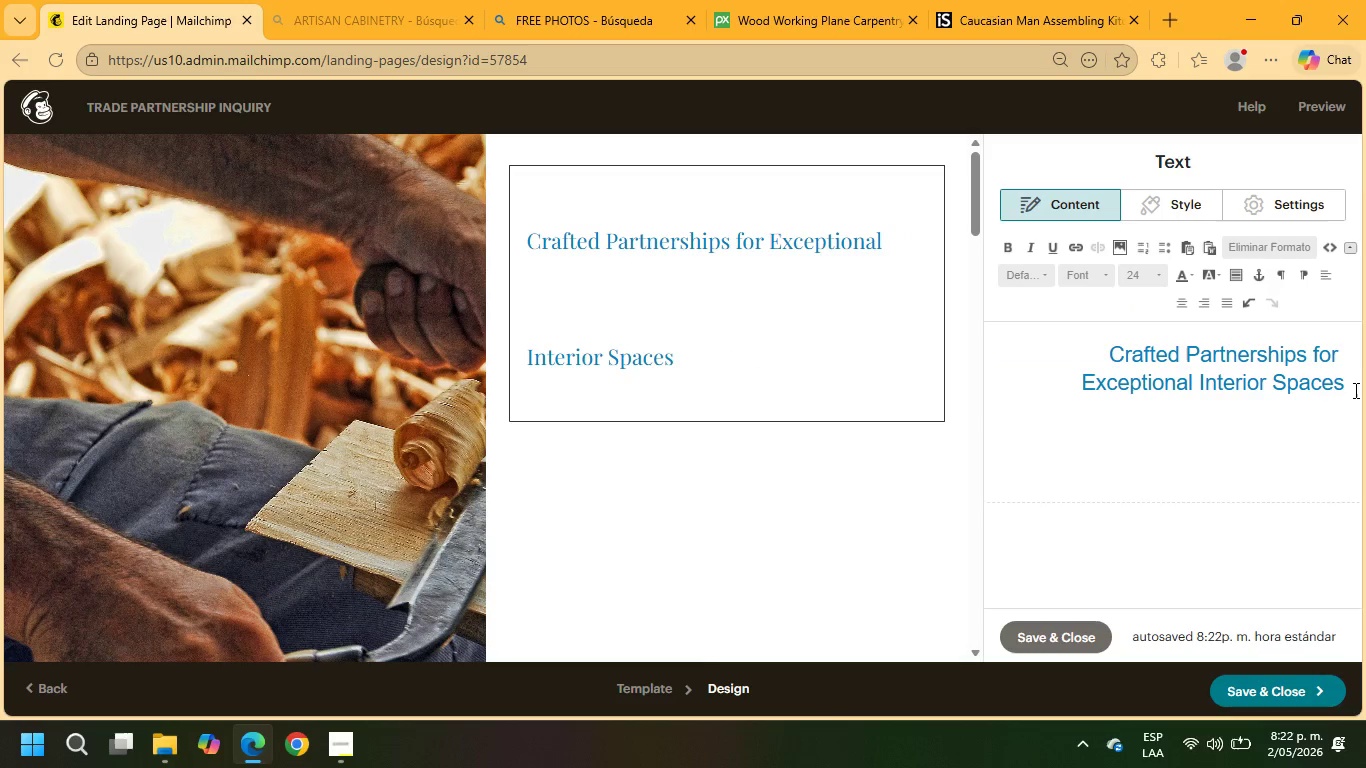 
key(Space)
 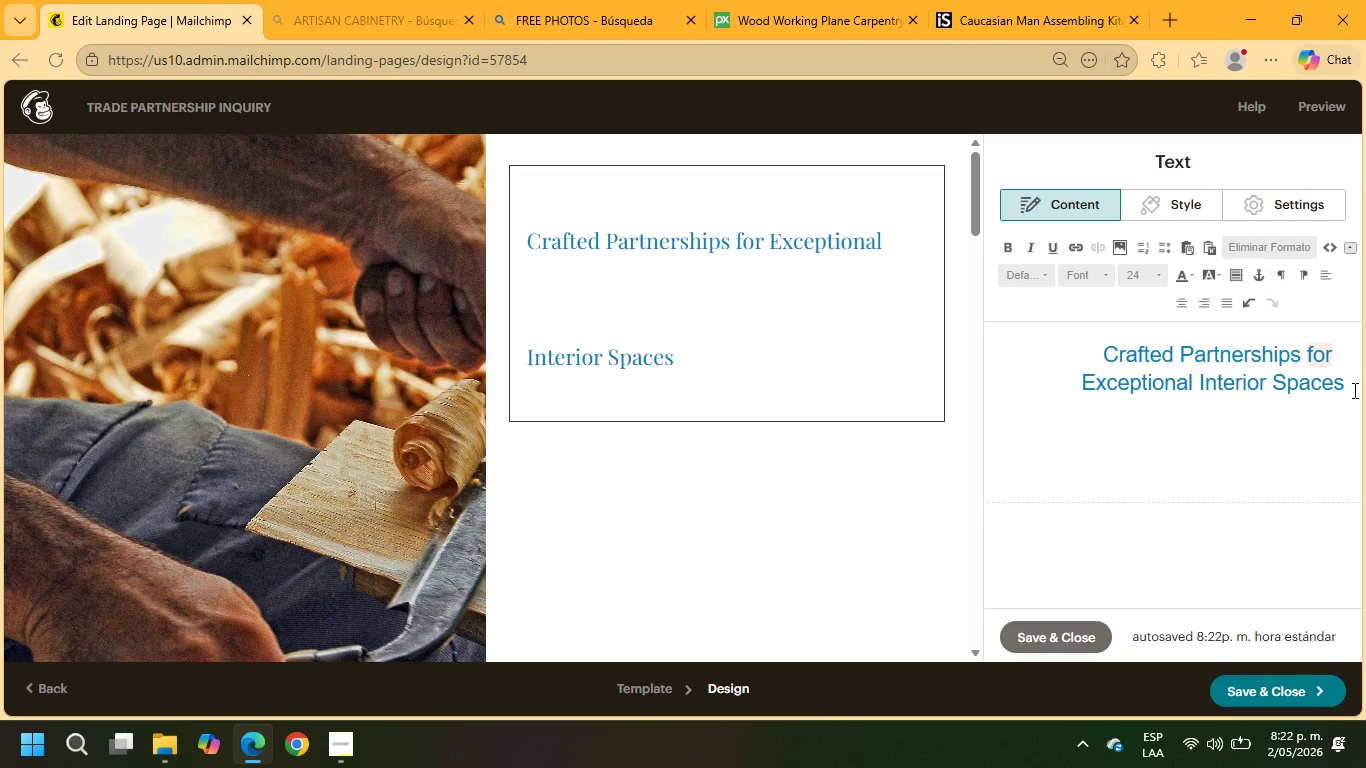 
key(Delete)
 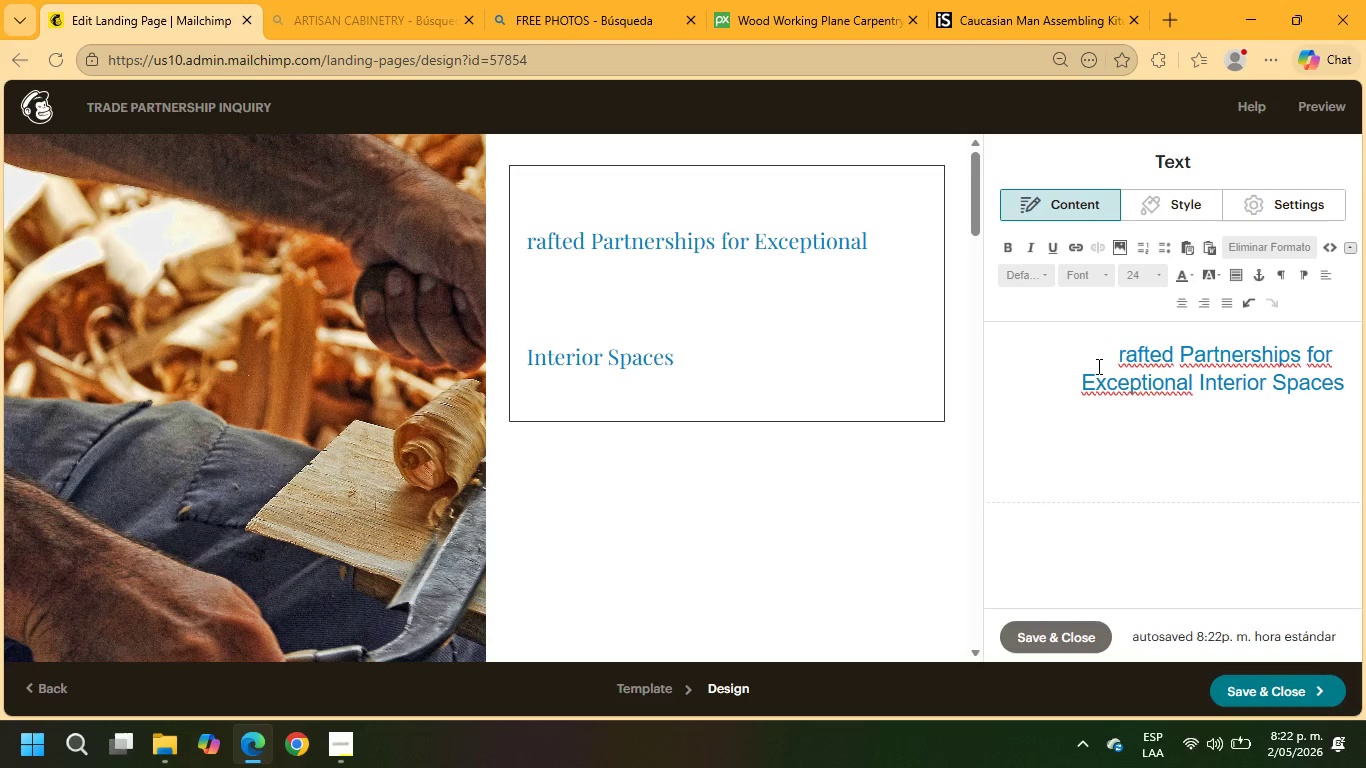 
left_click([1120, 353])
 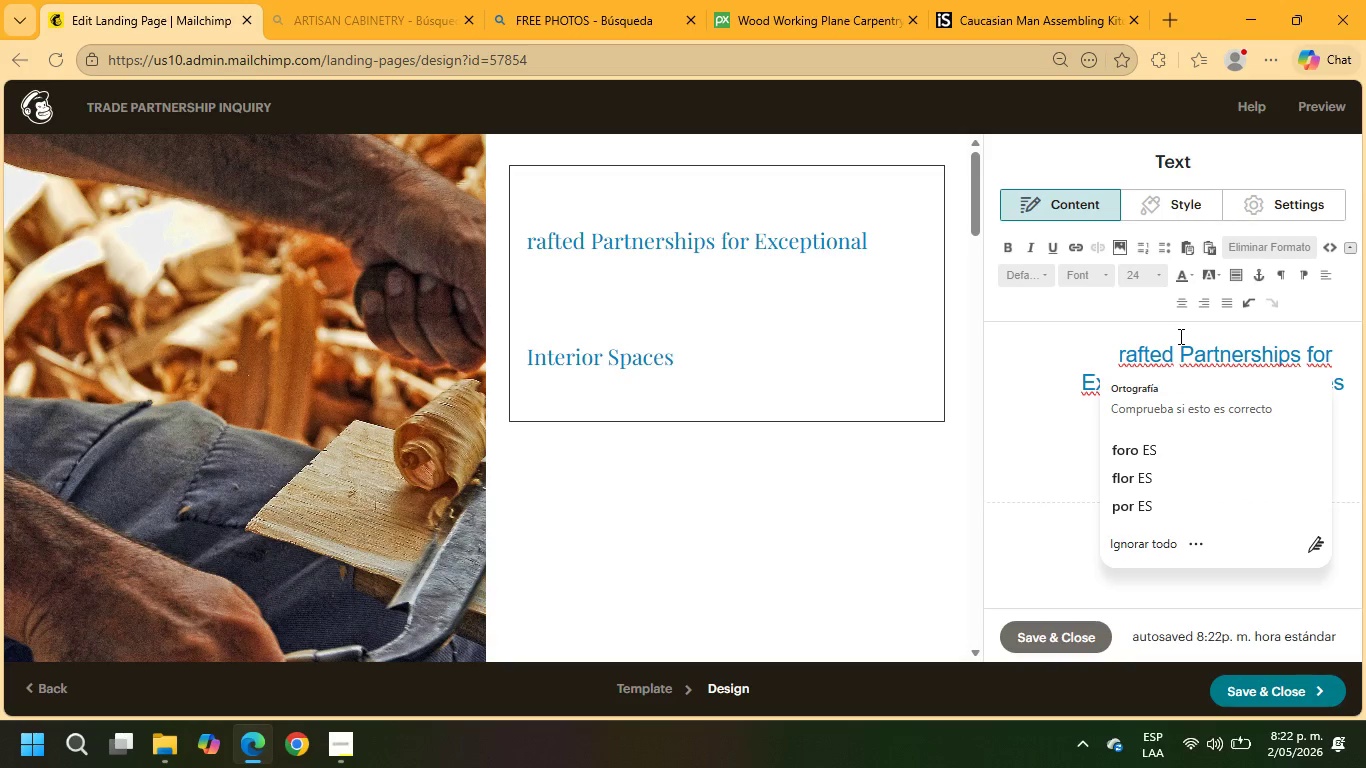 
key(Shift+C)
 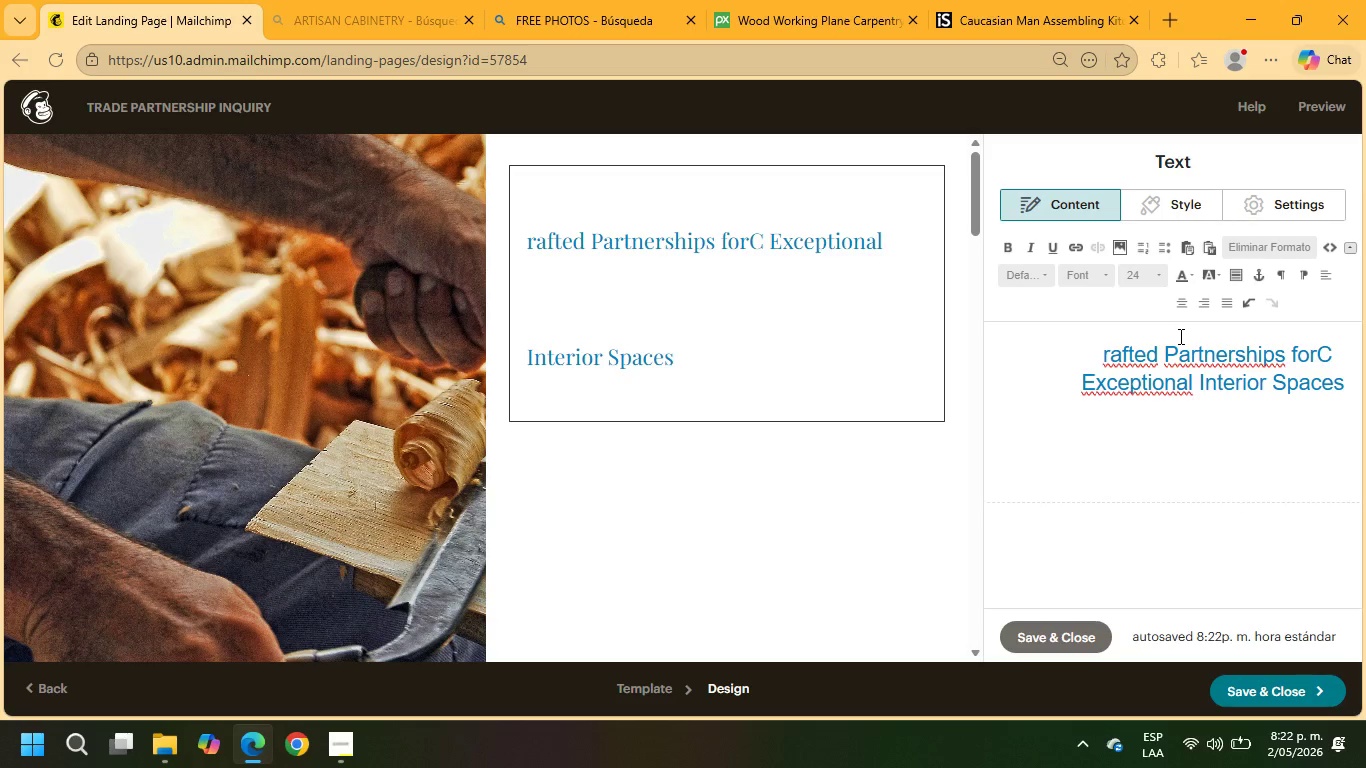 
key(Backspace)
 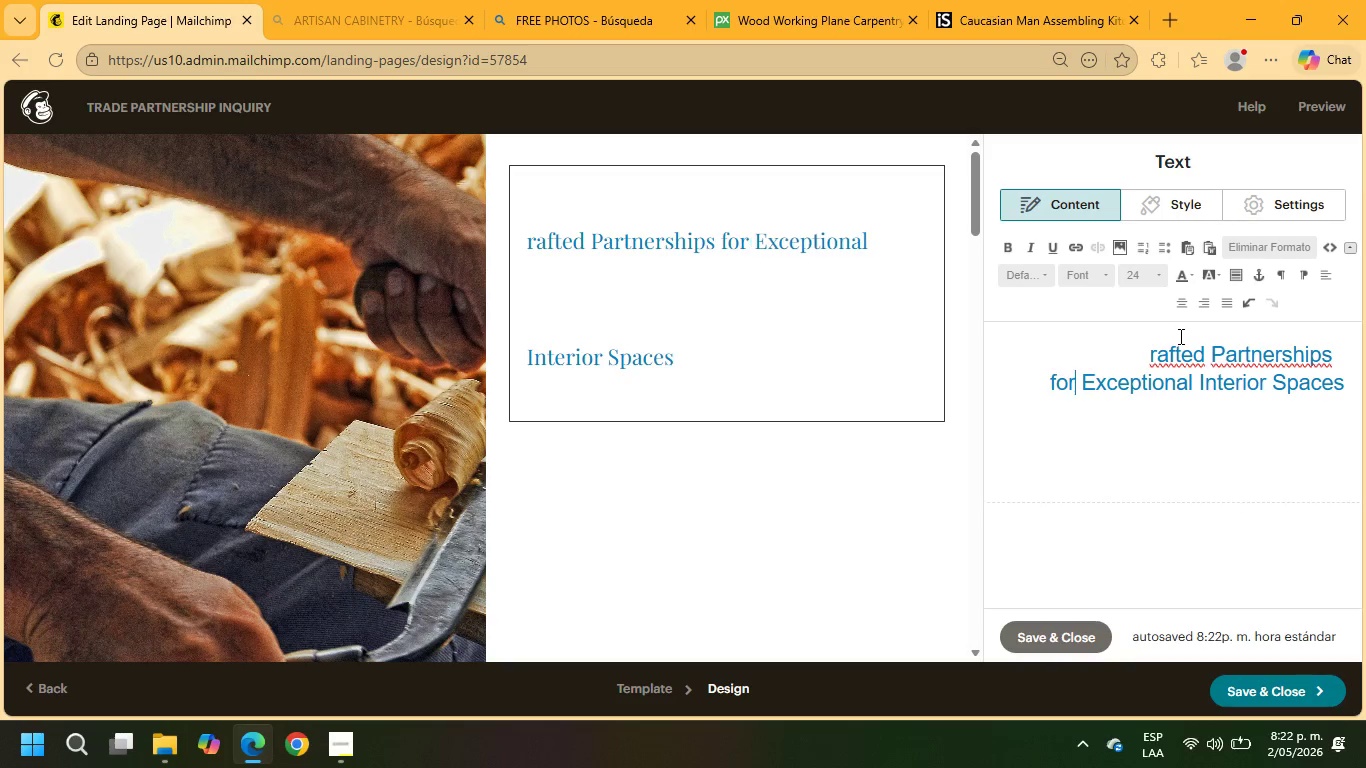 
key(C)
 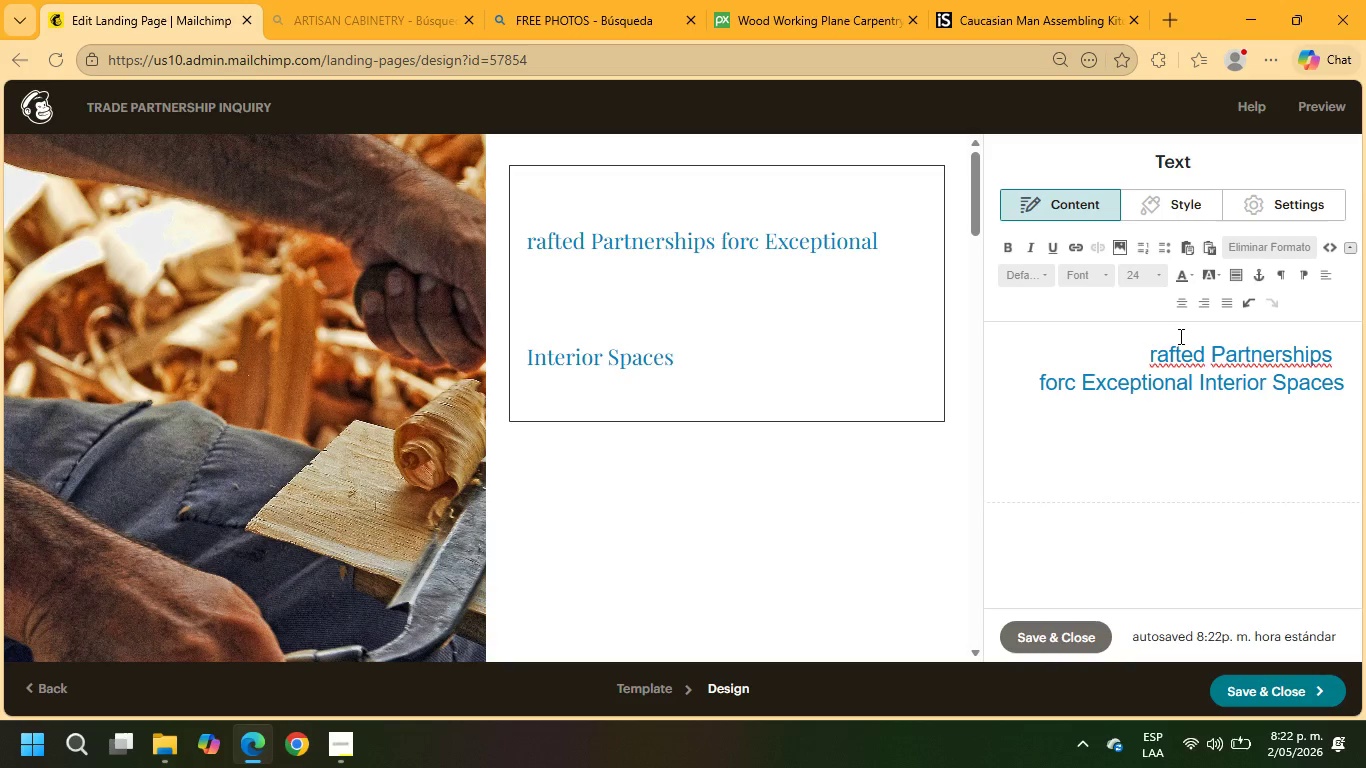 
key(Backspace)
 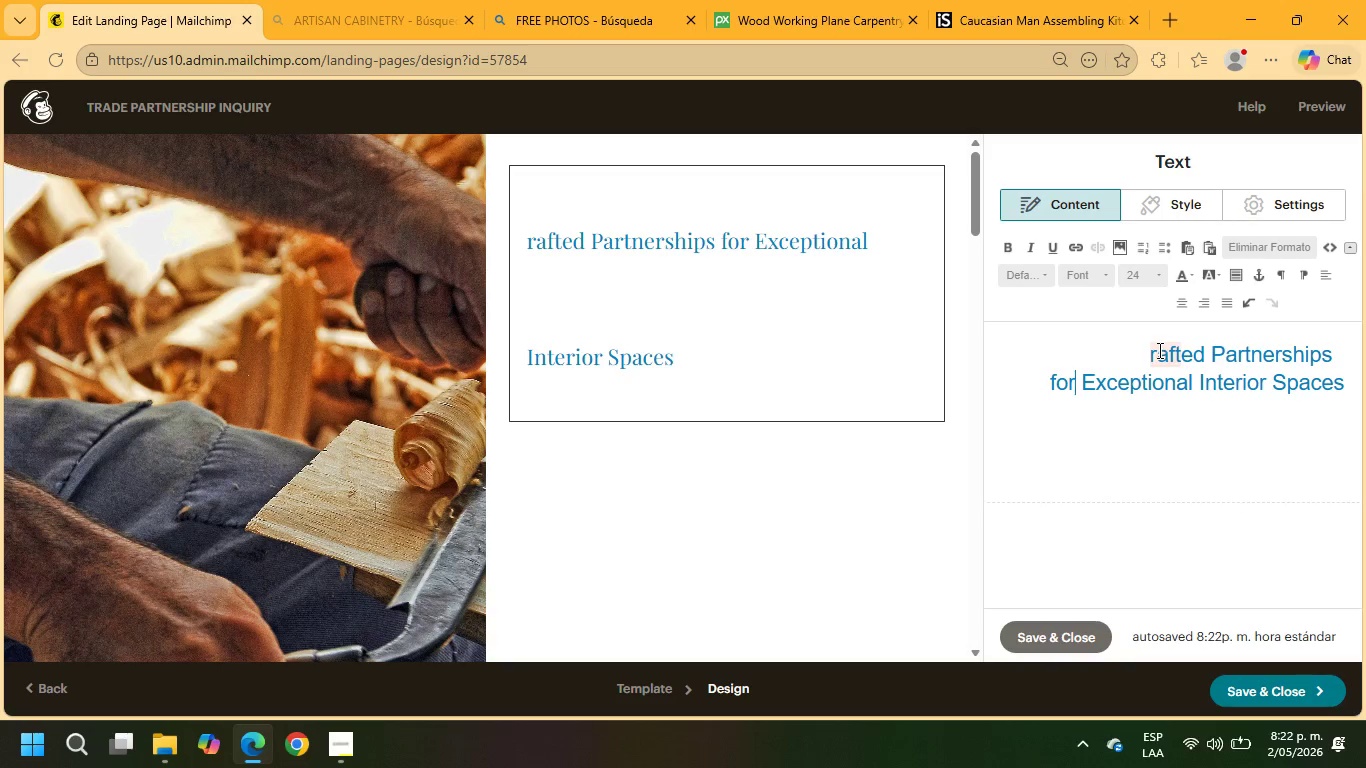 
left_click([1153, 350])
 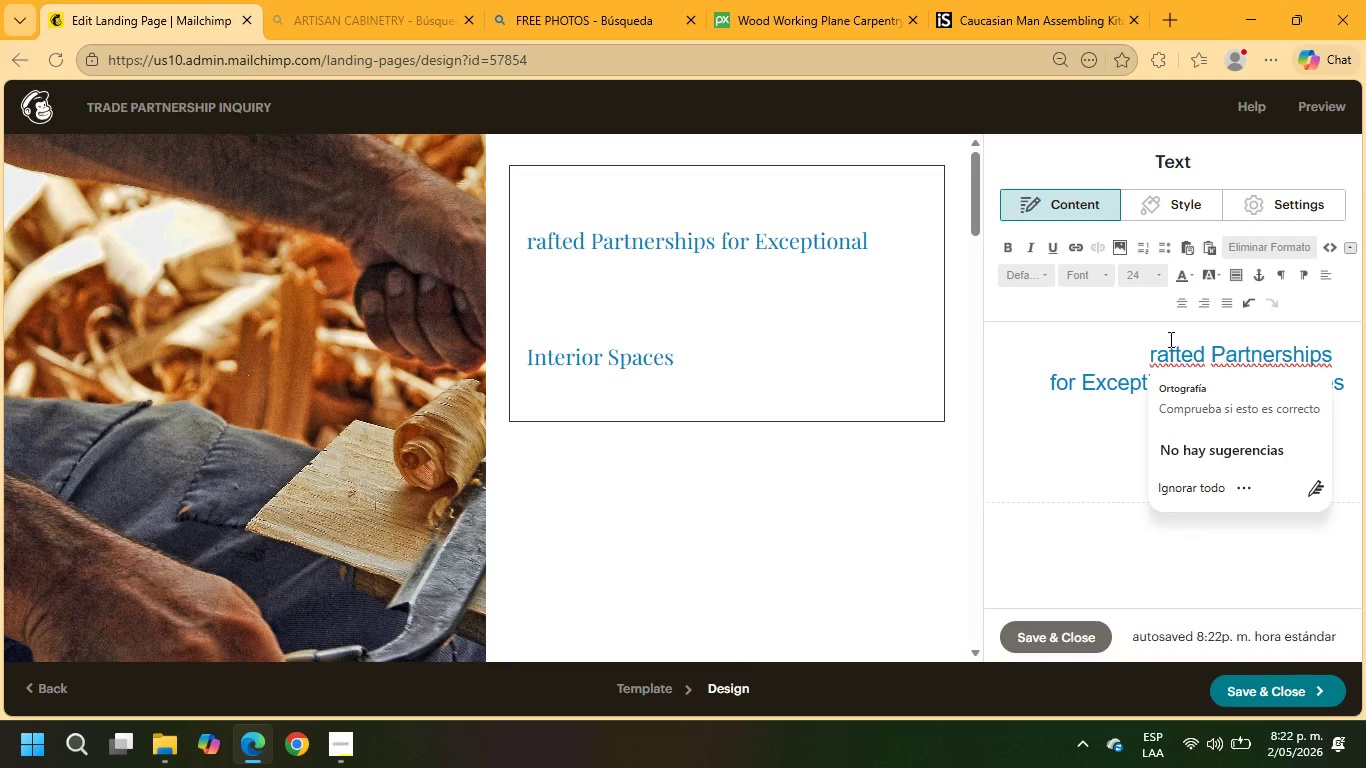 
key(Shift+C)
 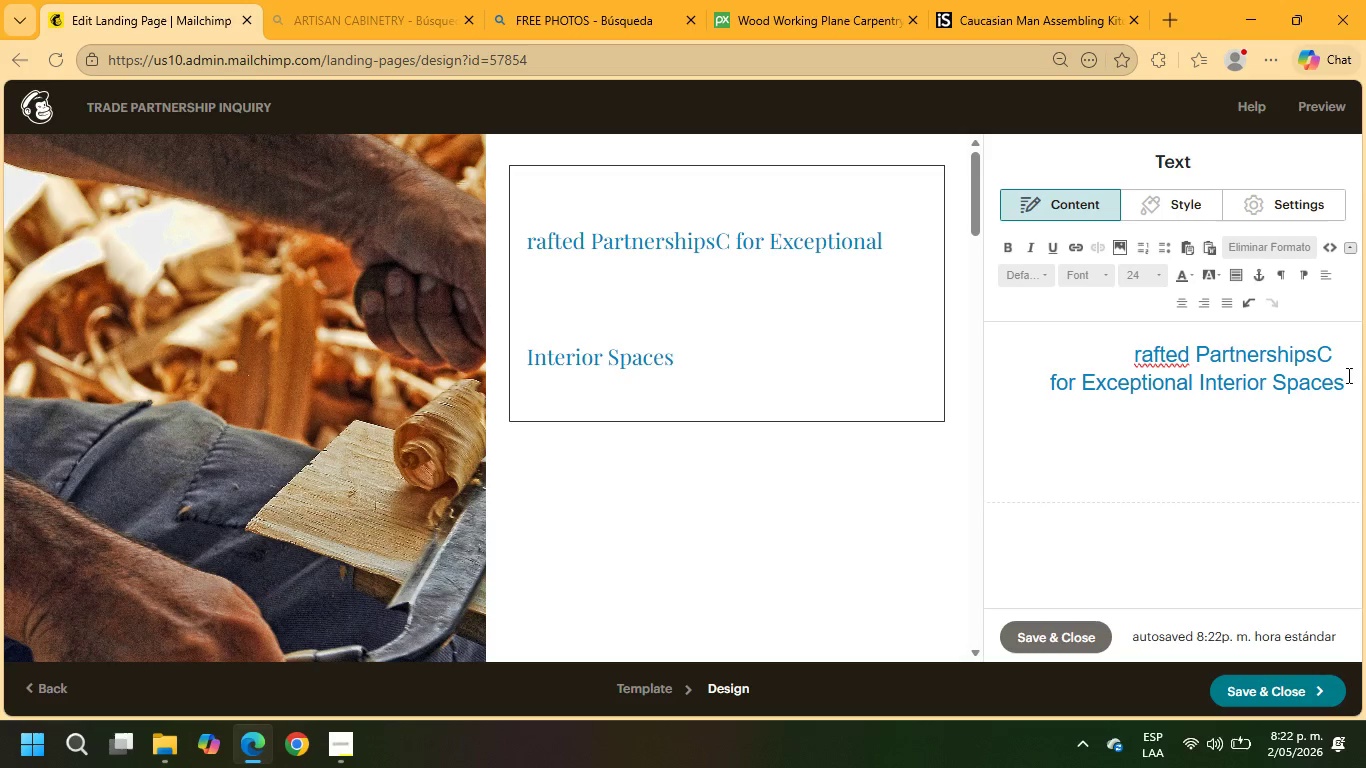 
left_click_drag(start_coordinate=[1340, 392], to_coordinate=[1067, 350])
 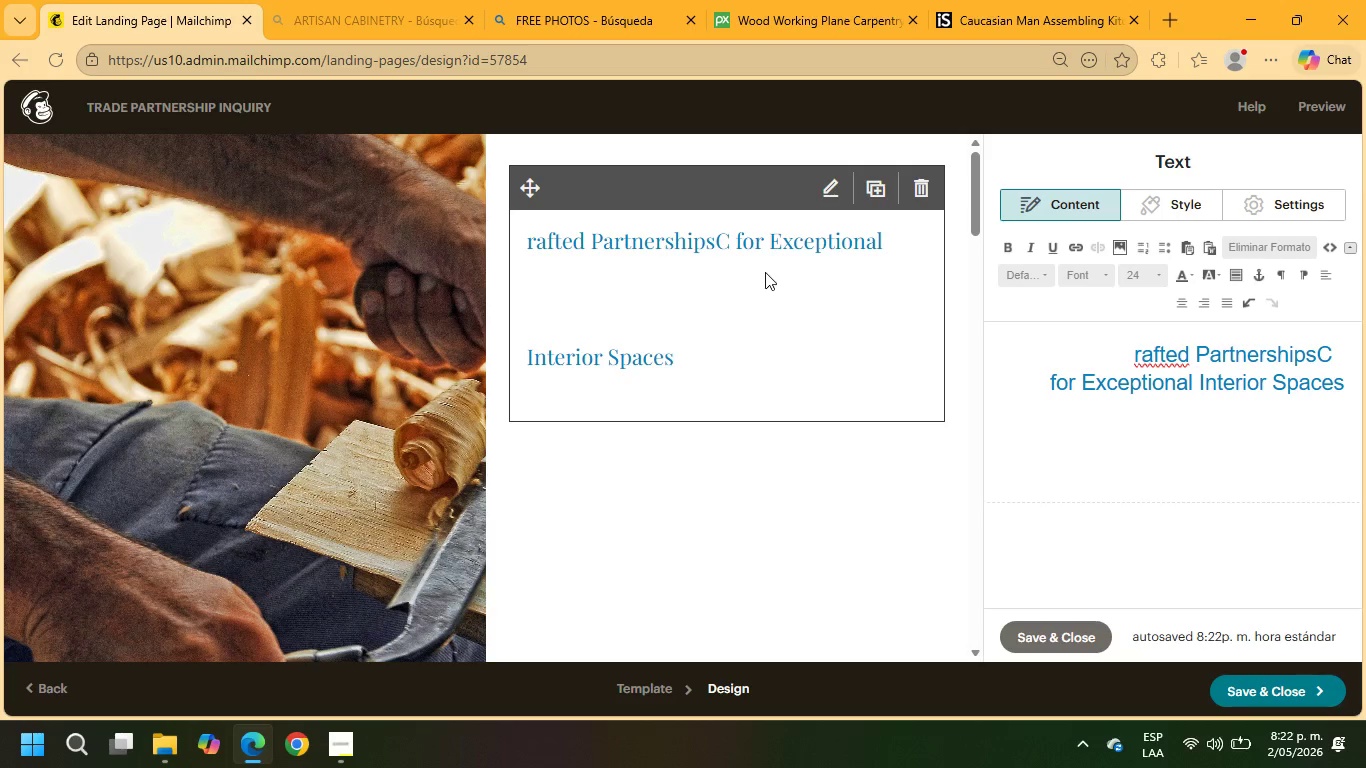 
left_click([765, 272])
 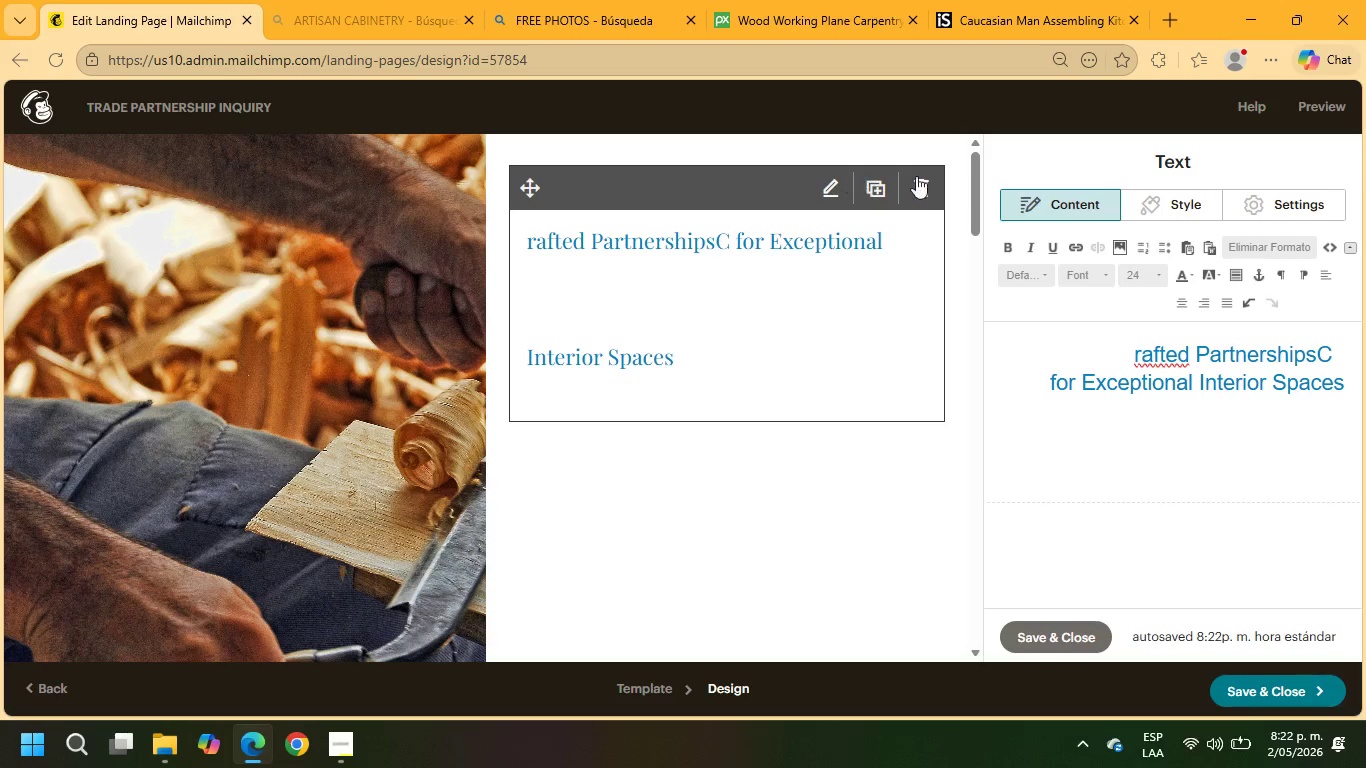 
left_click([919, 177])
 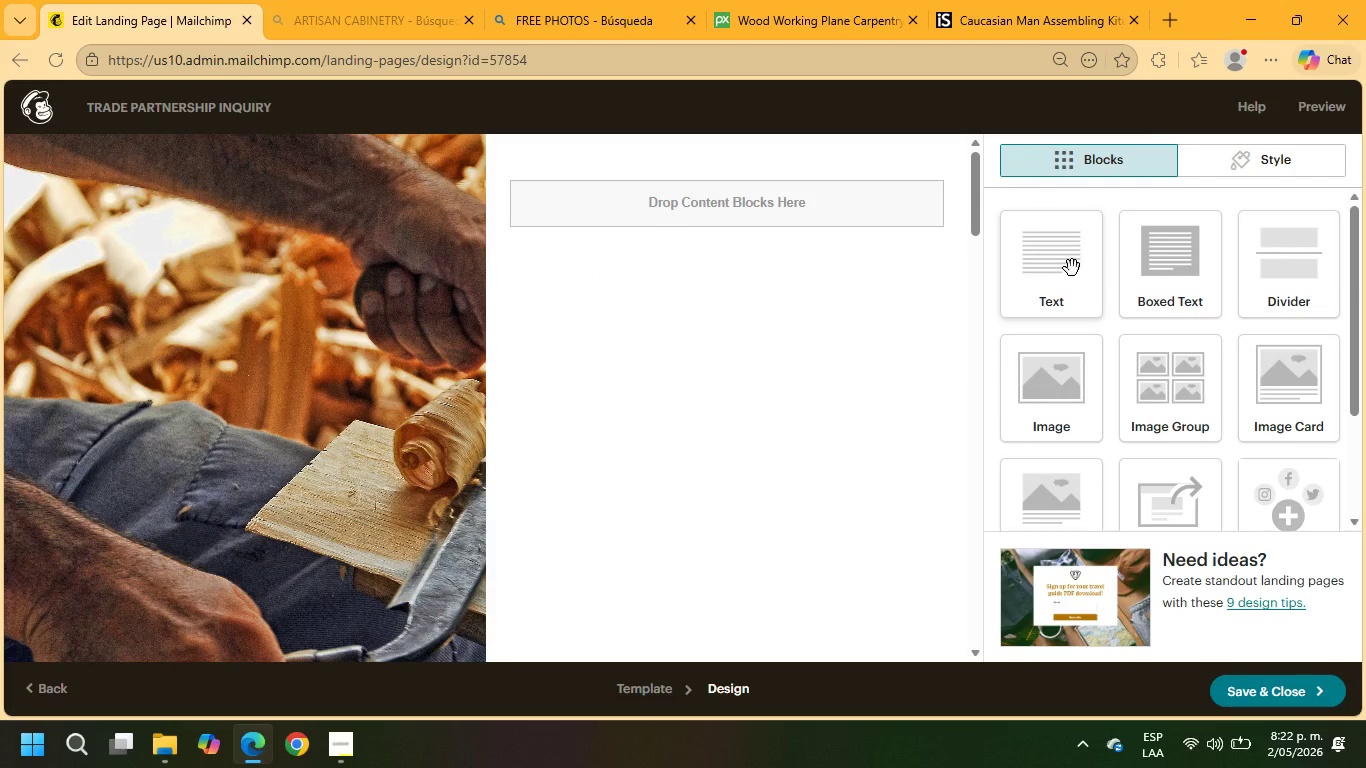 
left_click_drag(start_coordinate=[1065, 270], to_coordinate=[663, 188])
 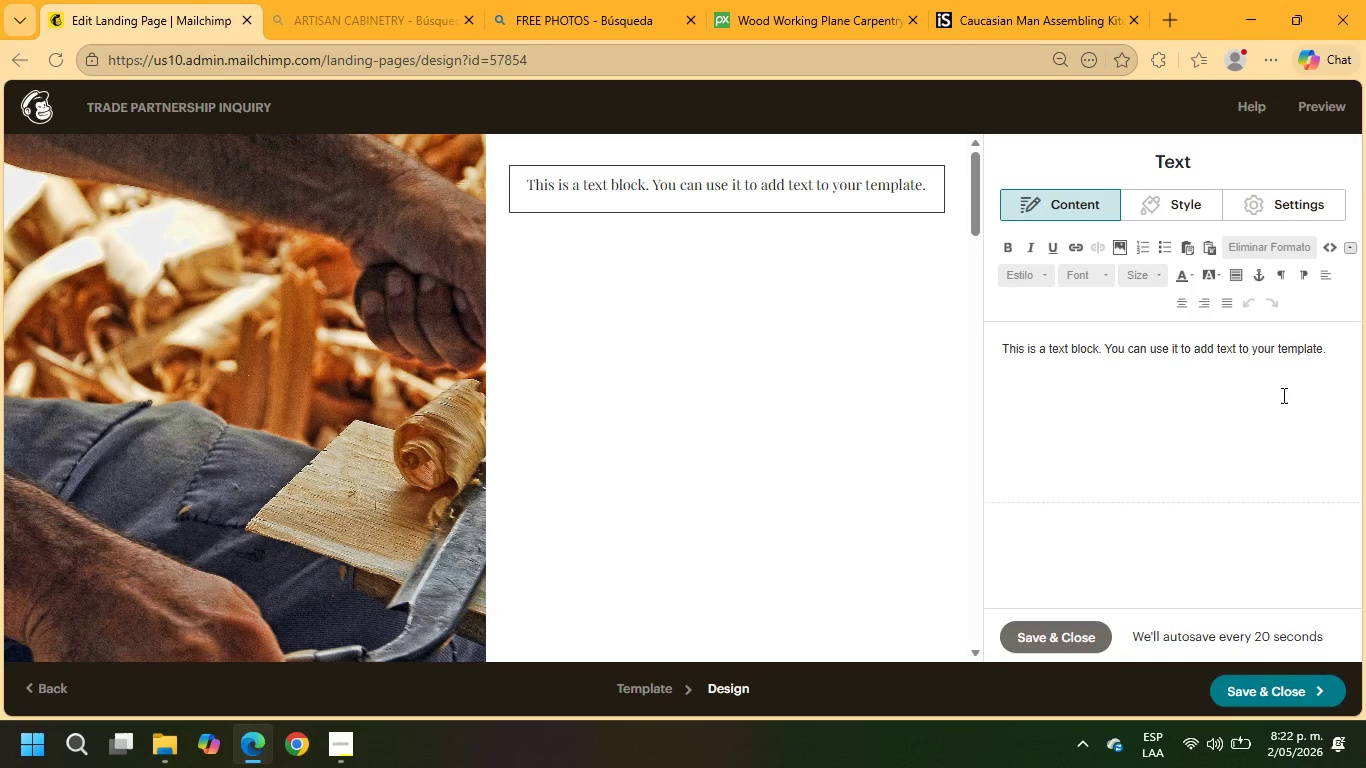 
left_click_drag(start_coordinate=[1332, 357], to_coordinate=[904, 346])
 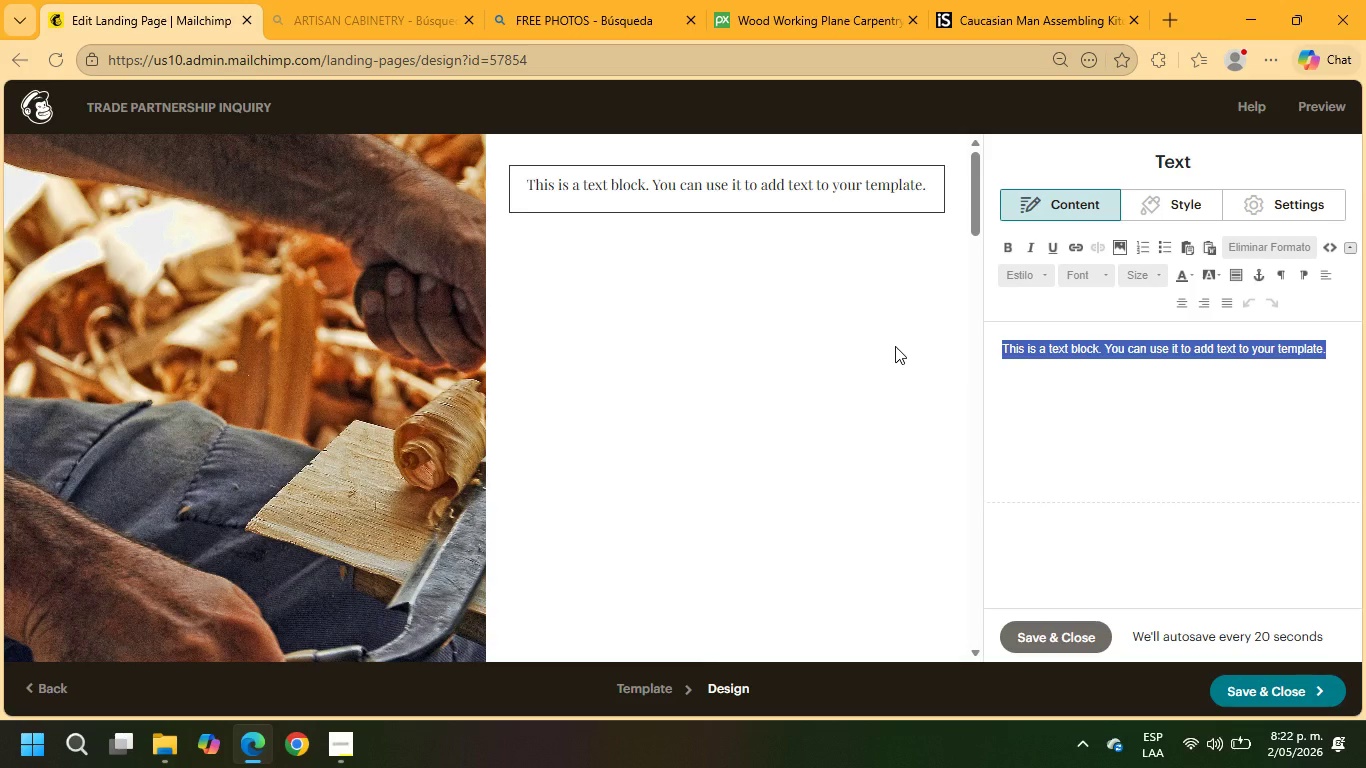 
type(cra)
key(Backspace)
key(Backspace)
key(Backspace)
type(Crafyted)
key(Backspace)
key(Backspace)
key(Backspace)
type(ed Partnerships For Excepcionat)
 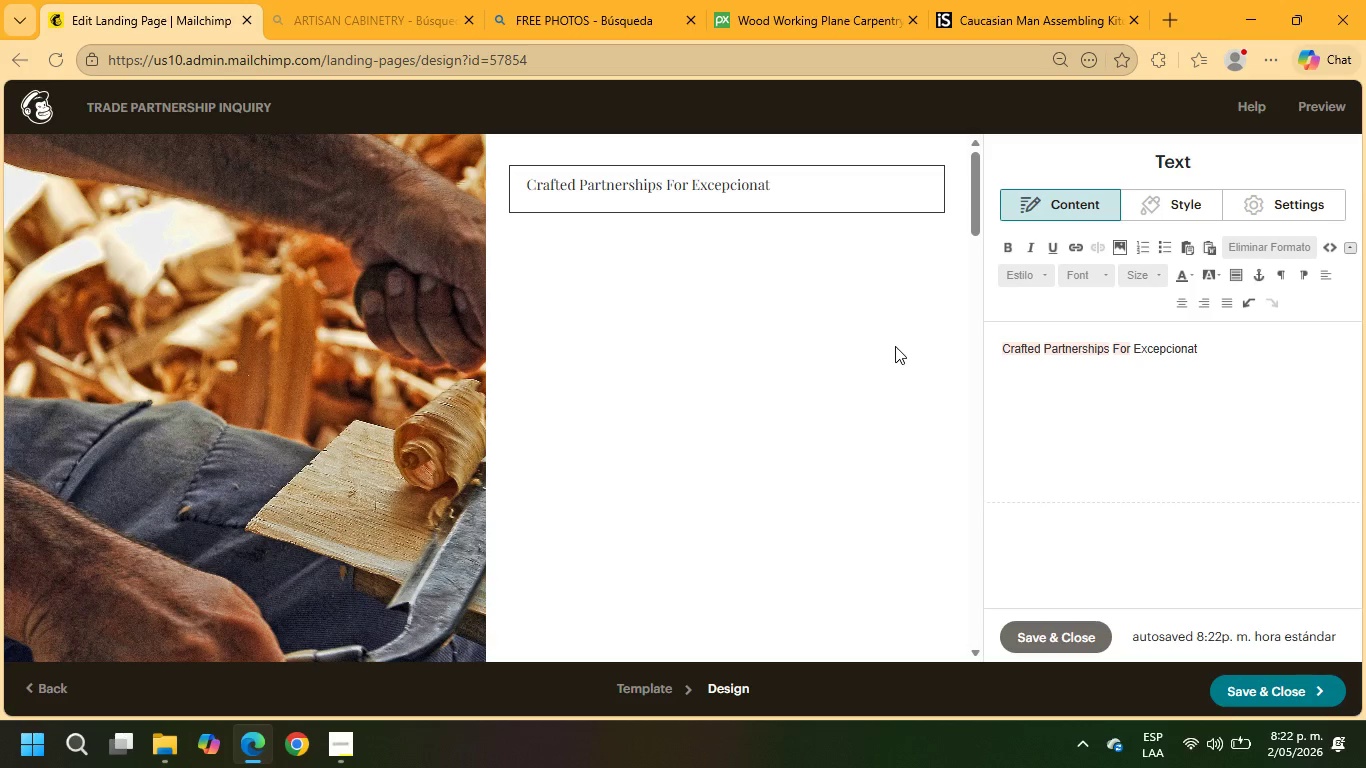 
key(Backspace)
key(Backspace)
key(Backspace)
key(Backspace)
key(Backspace)
key(Backspace)
type(yional)
key(Backspace)
key(Backspace)
key(Backspace)
key(Backspace)
key(Backspace)
key(Backspace)
type(tional Interior Spaces)
 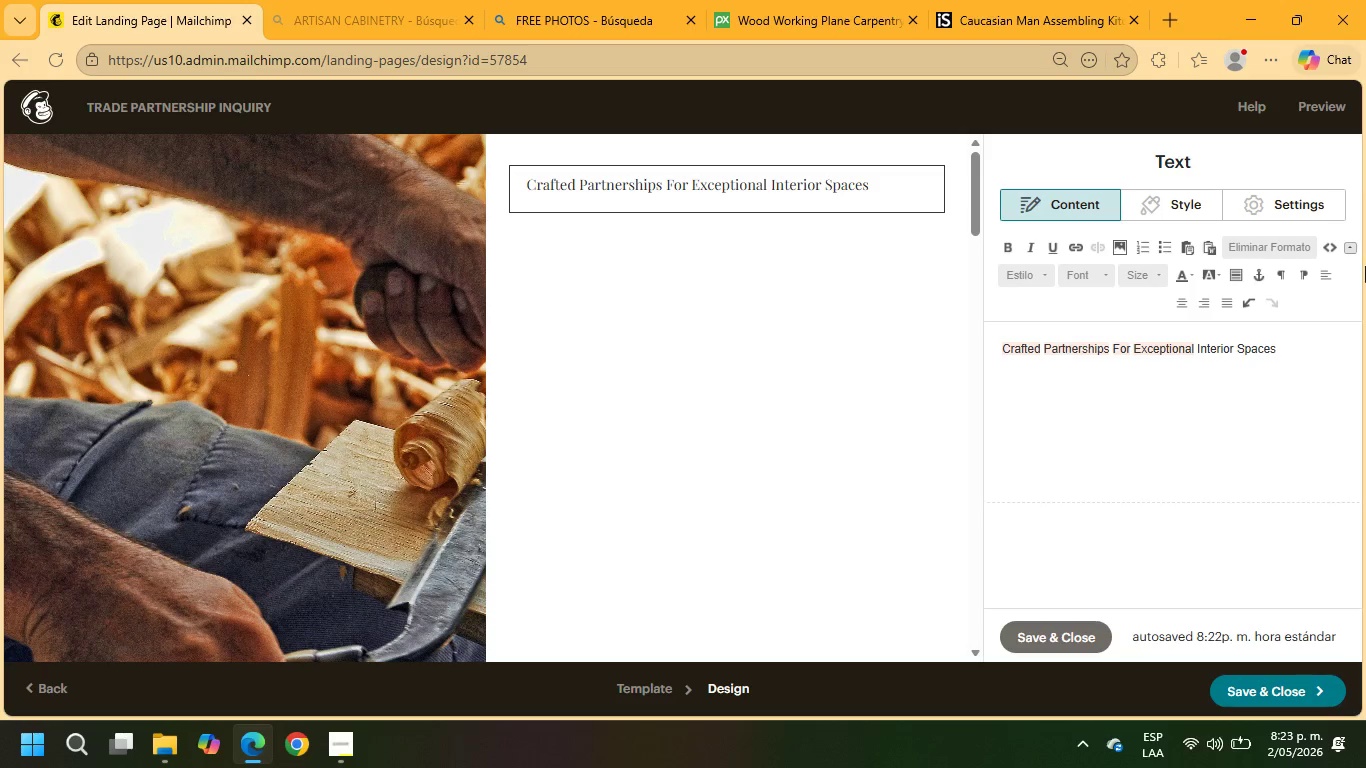 
left_click_drag(start_coordinate=[1293, 357], to_coordinate=[985, 349])
 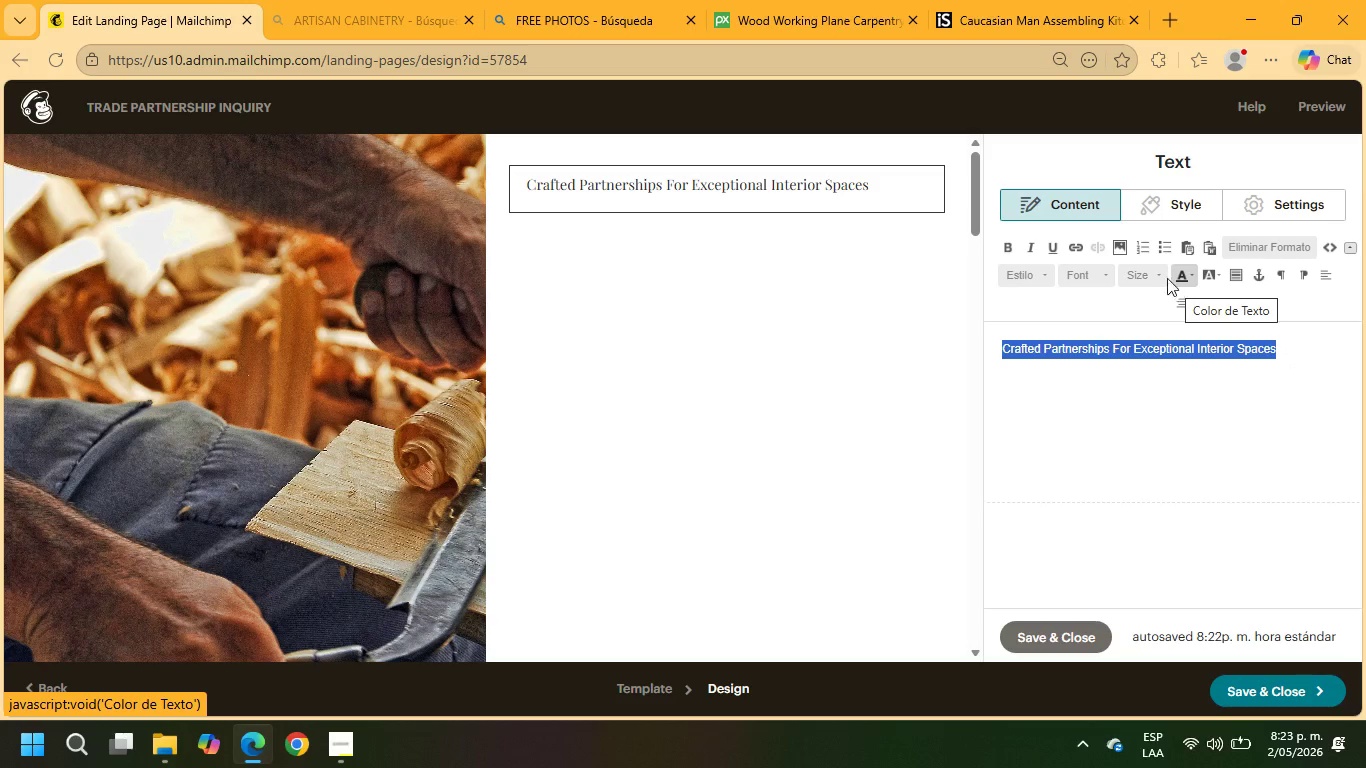 
left_click([1132, 275])
 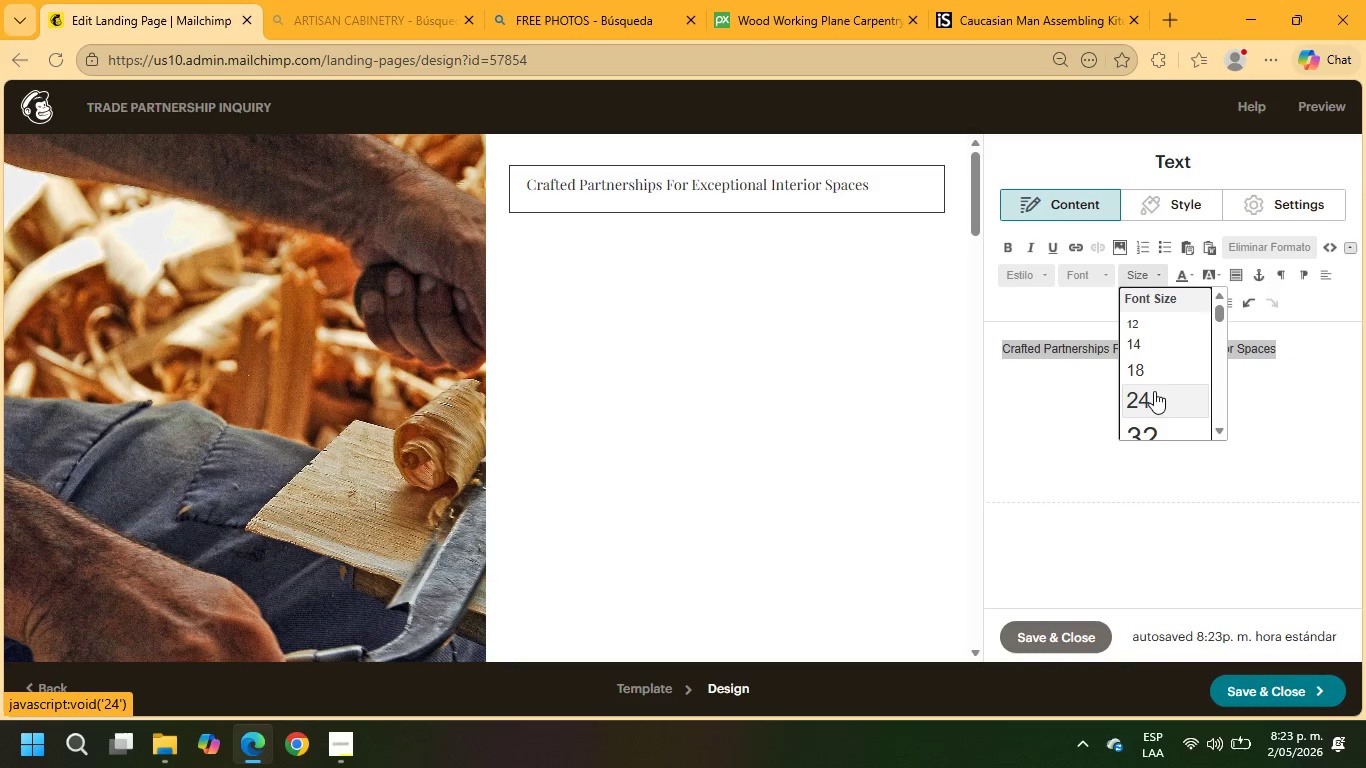 
left_click([1150, 399])
 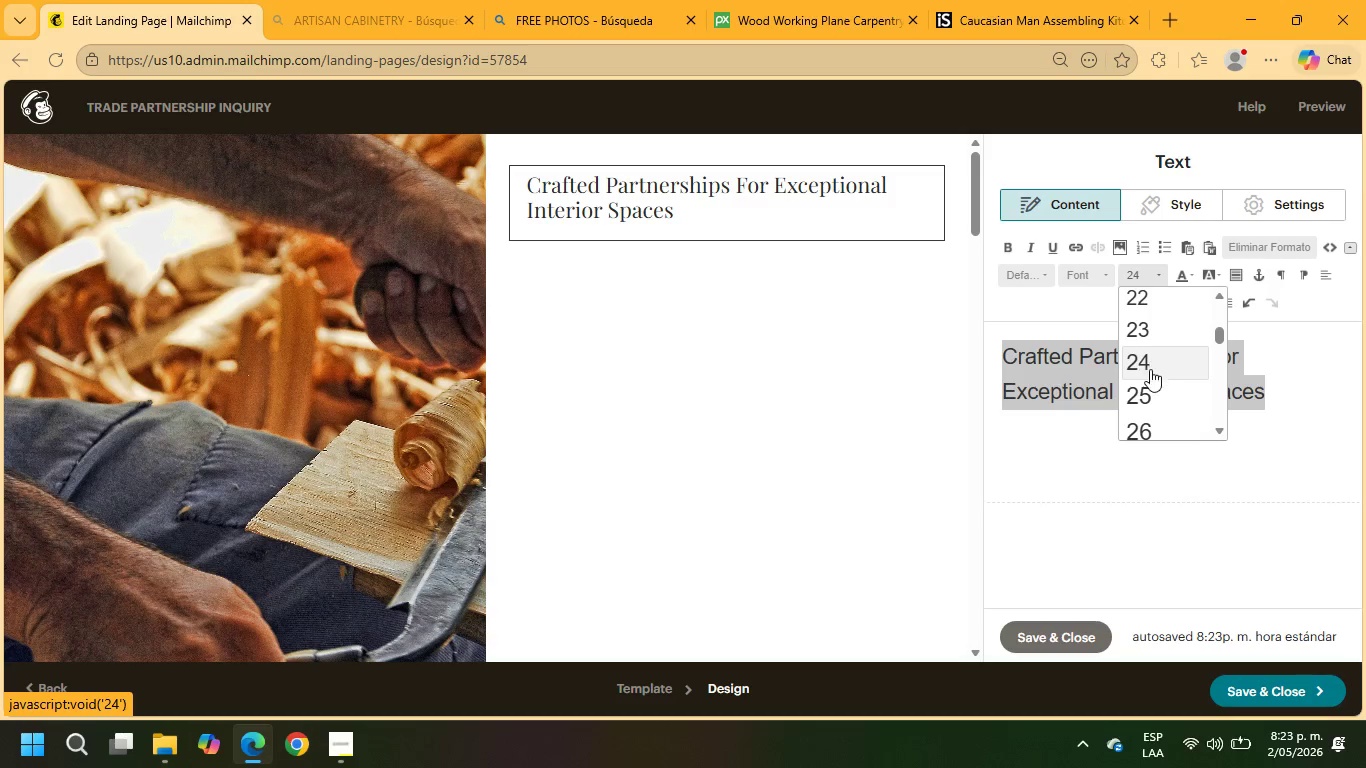 
scroll: coordinate [1159, 405], scroll_direction: down, amount: 6.0
 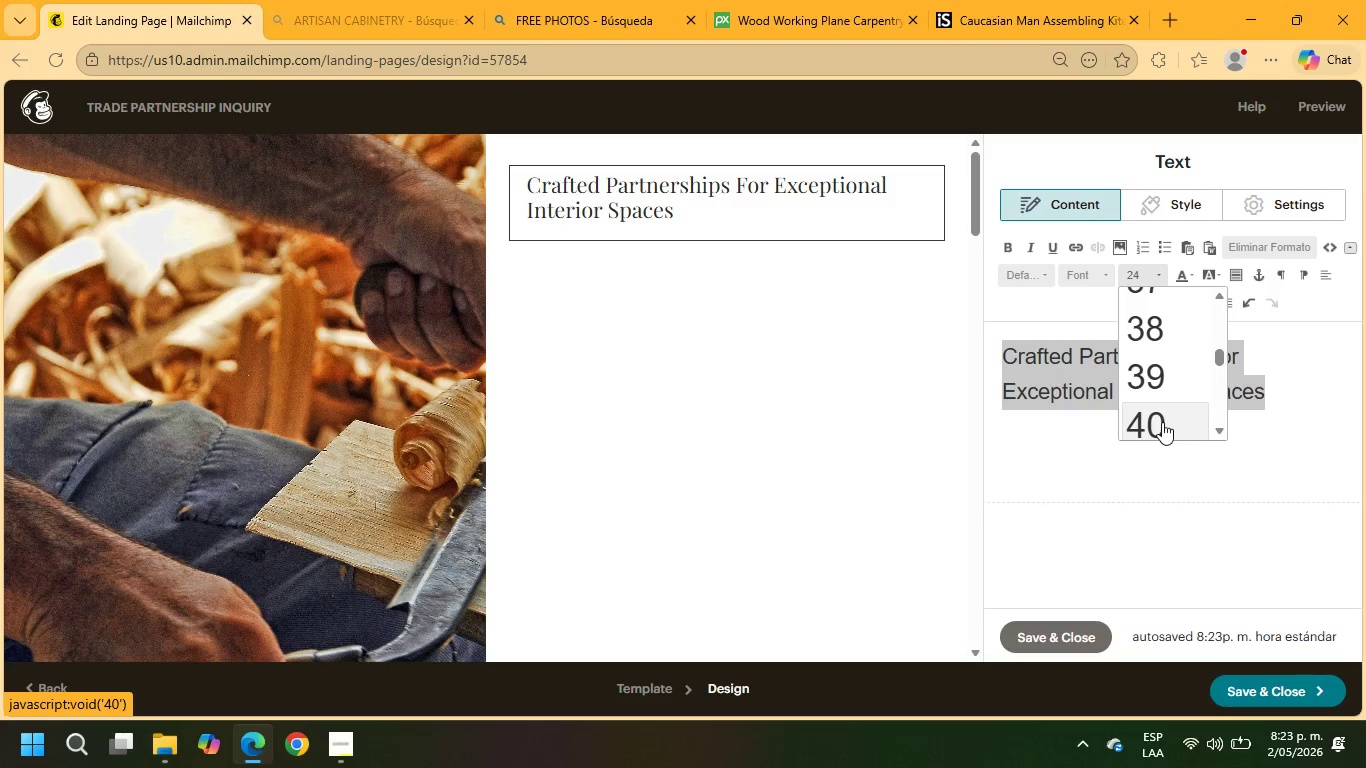 
left_click([1162, 422])
 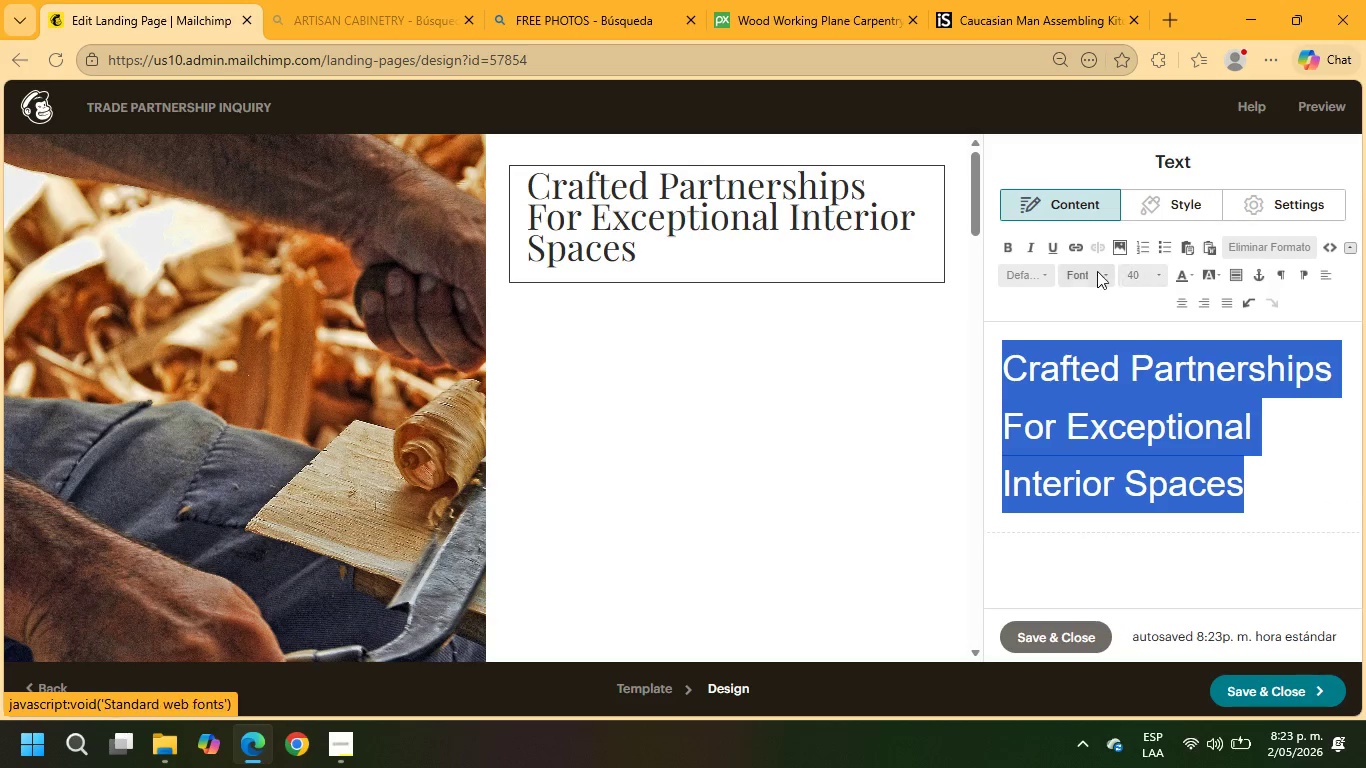 
left_click([1006, 249])
 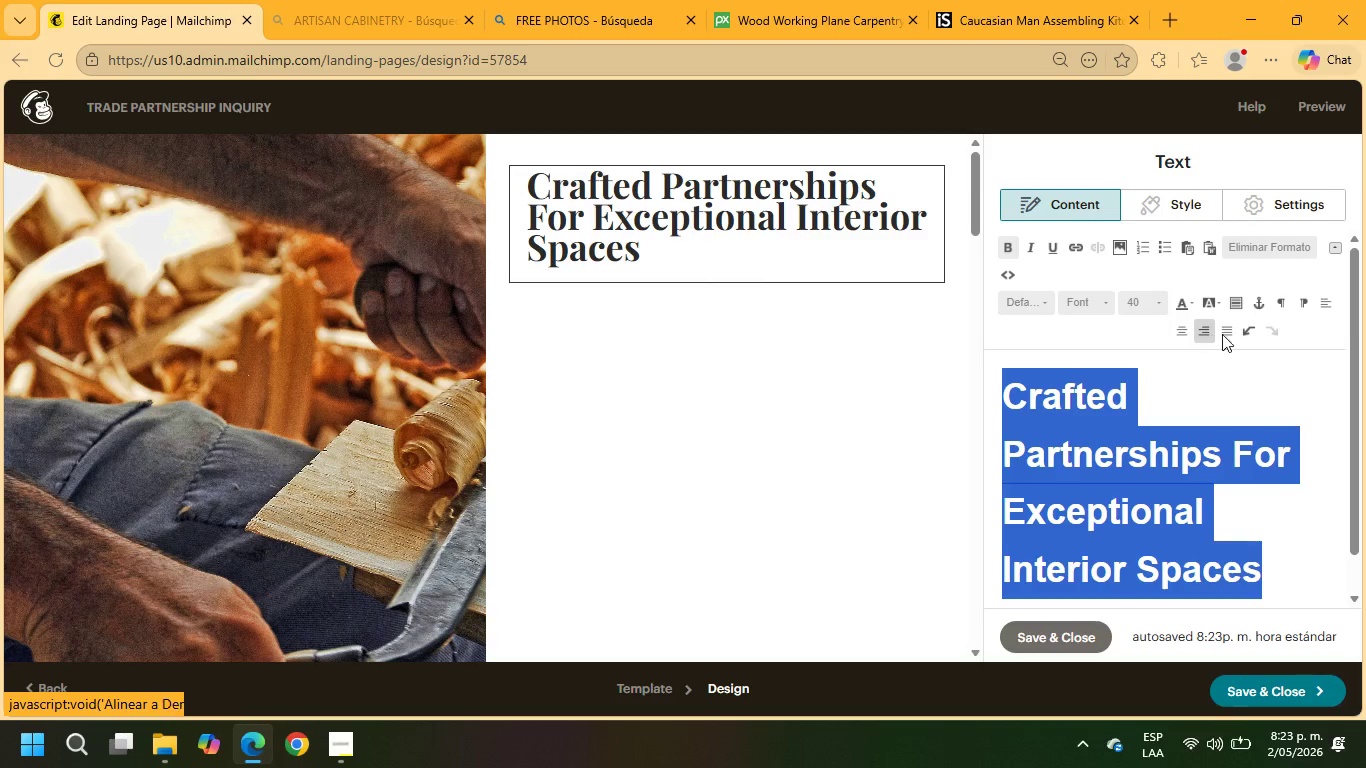 
left_click([1331, 308])
 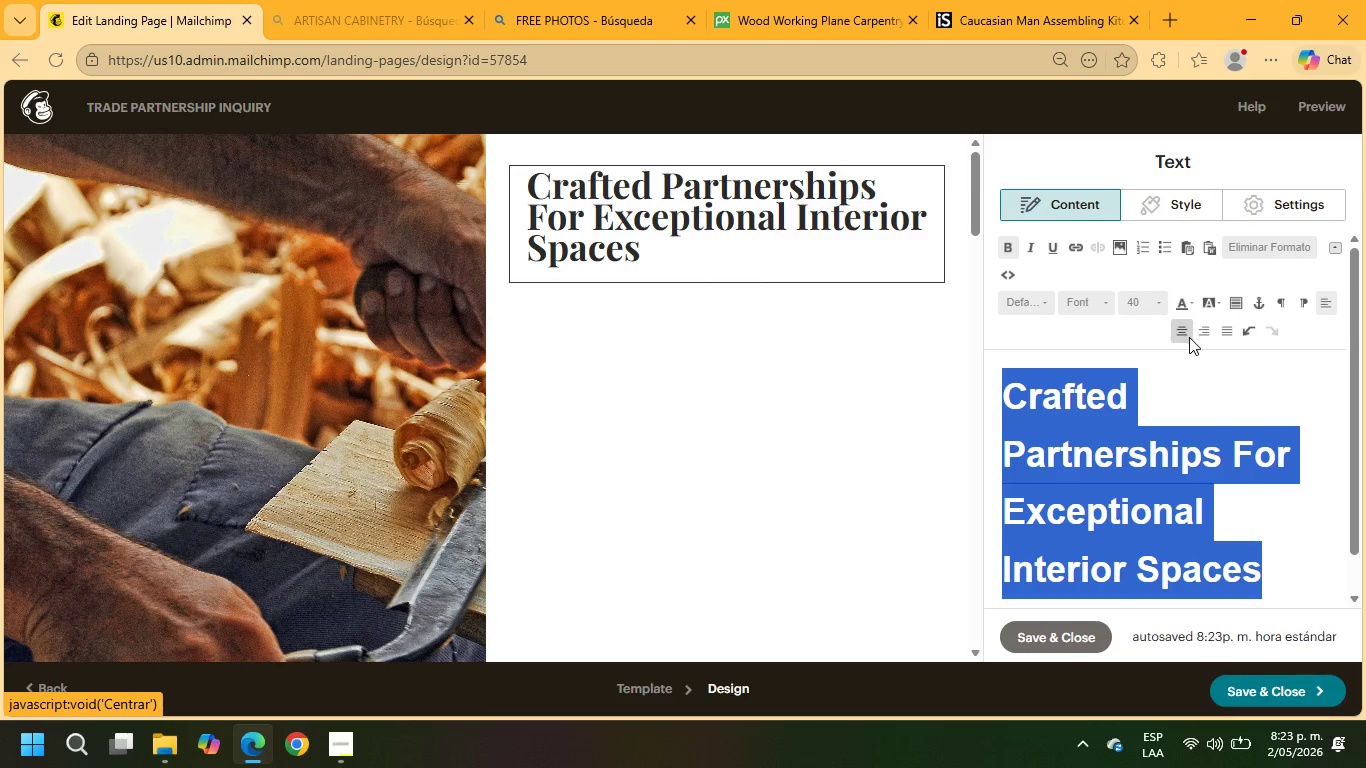 
left_click([1186, 337])
 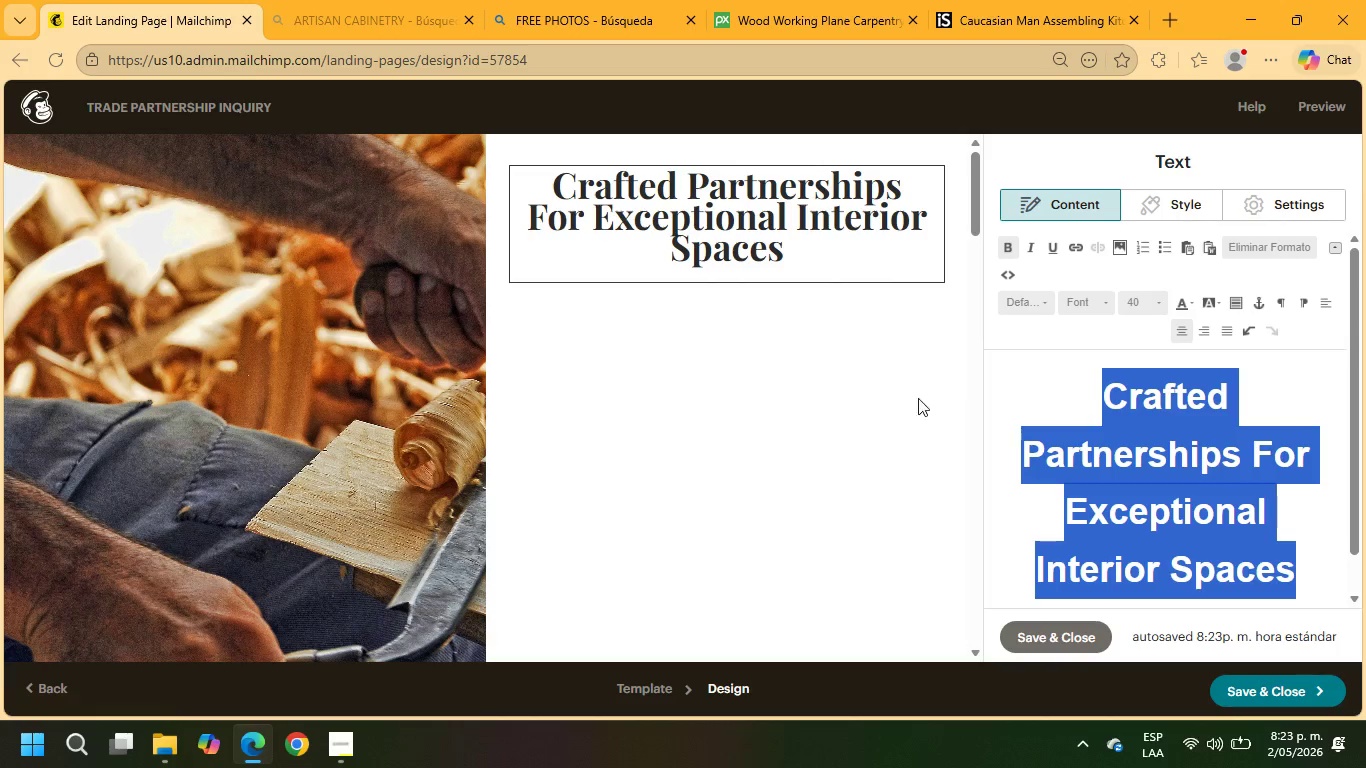 
left_click([845, 379])
 